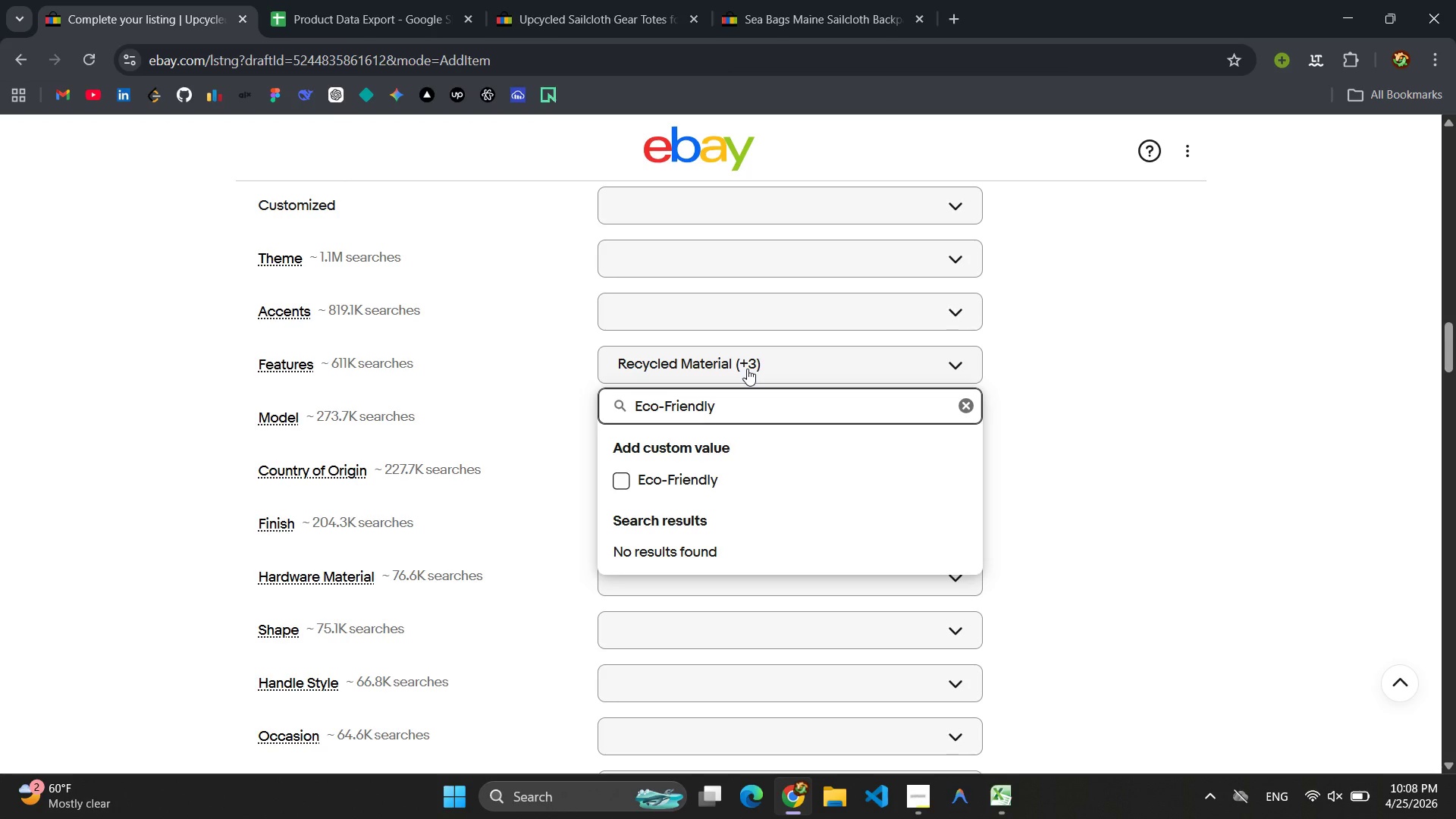 
key(Control+ControlLeft)
 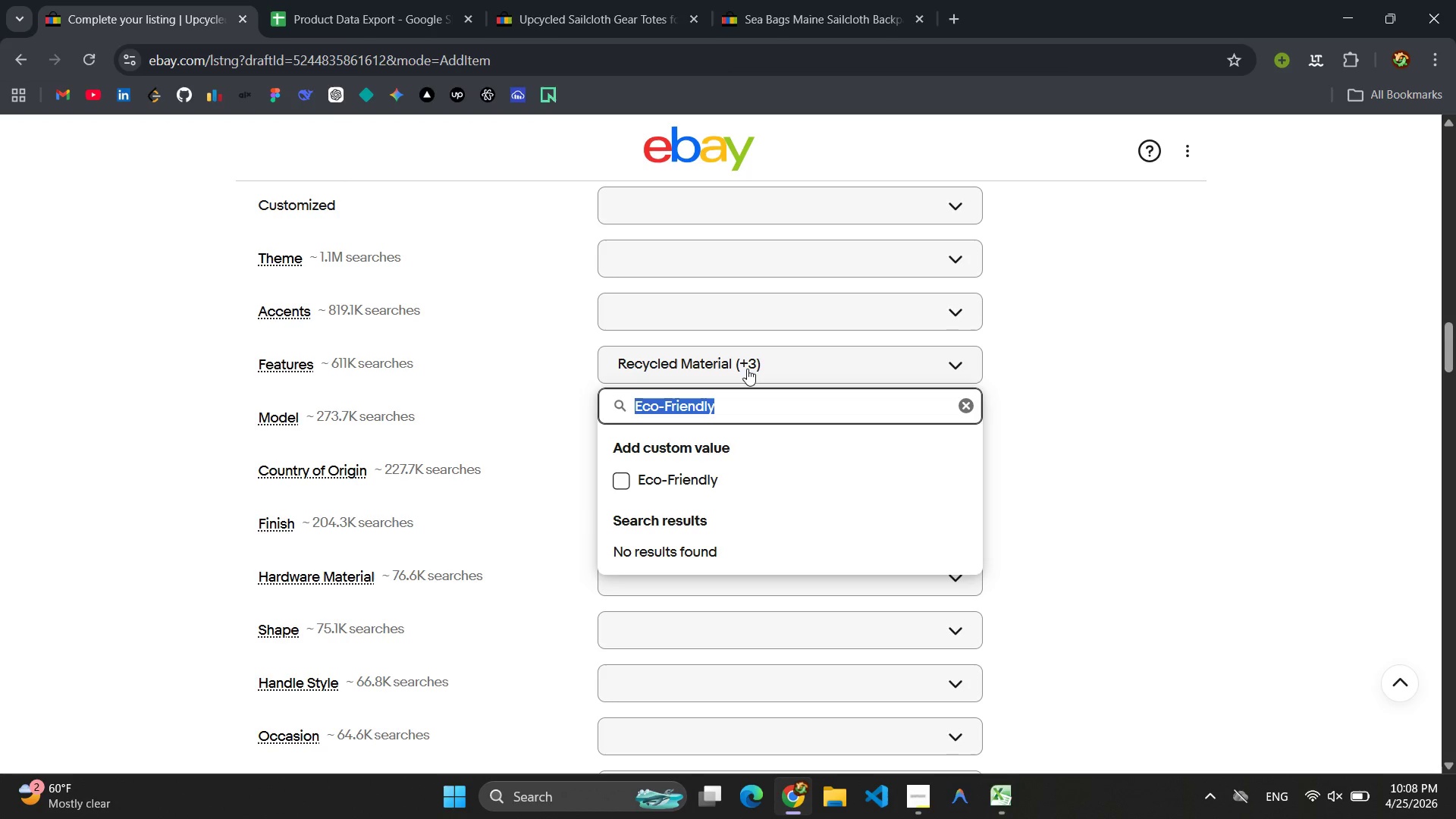 
key(Control+A)
 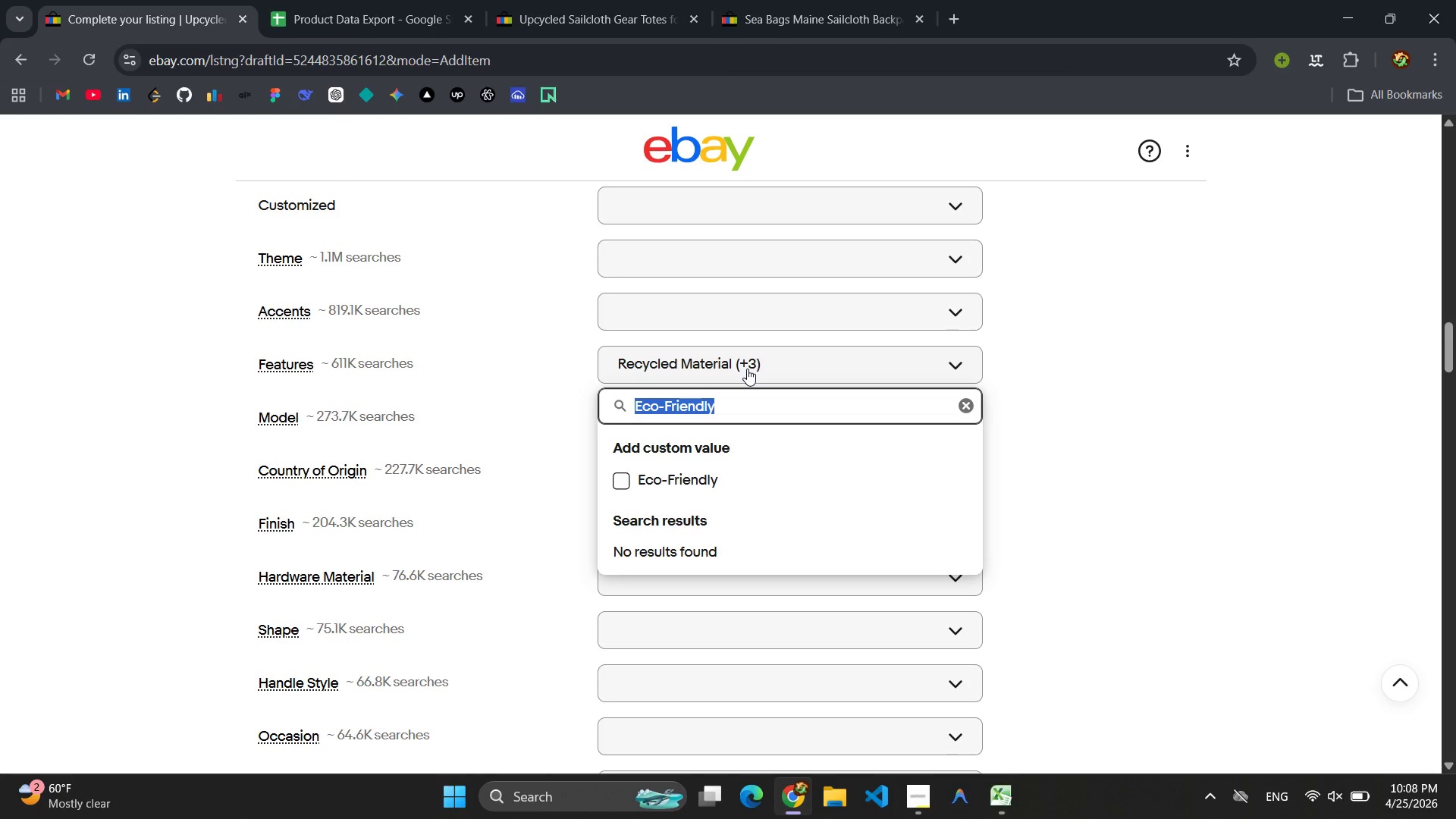 
key(Control+C)
 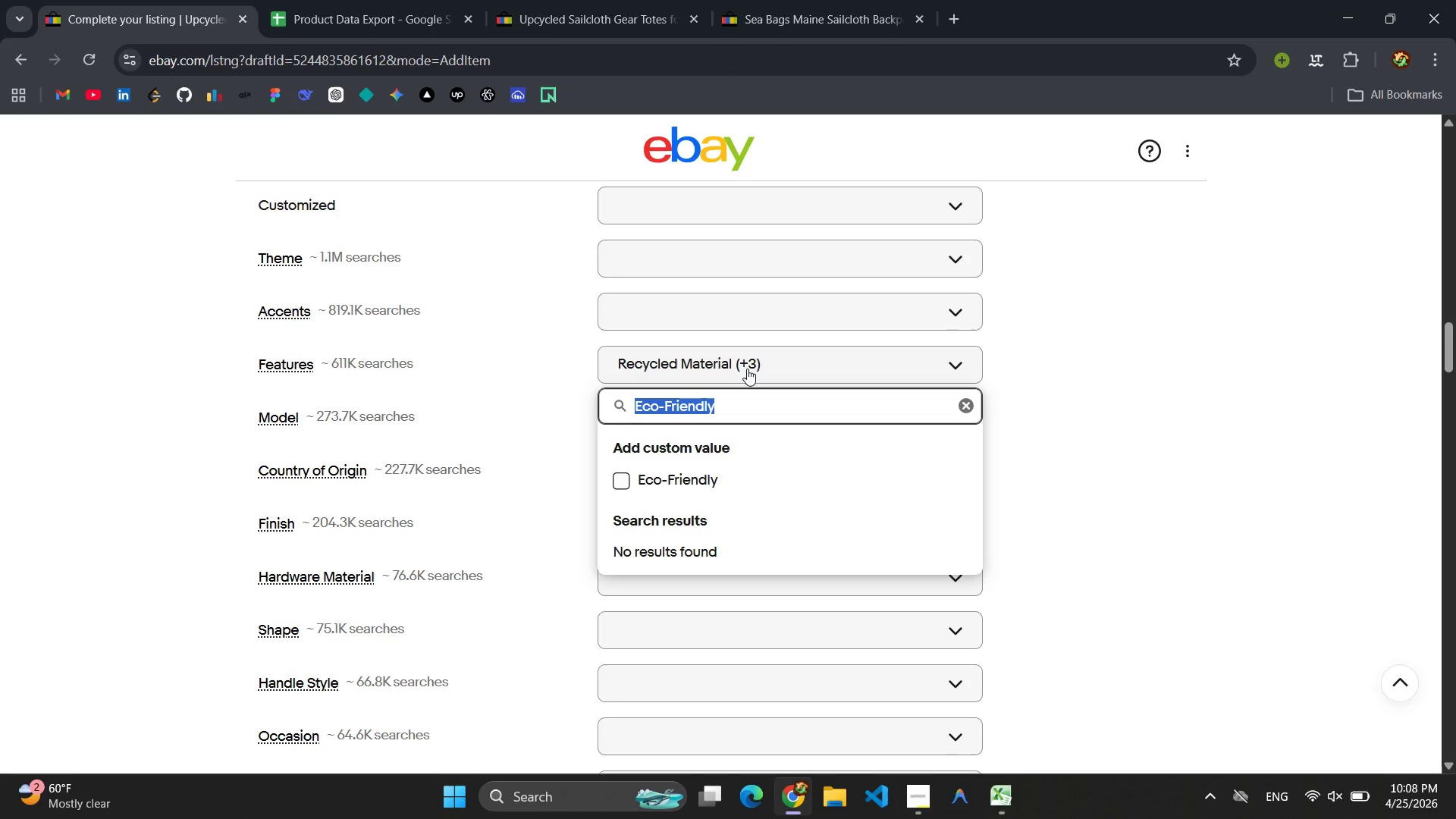 
key(Enter)
 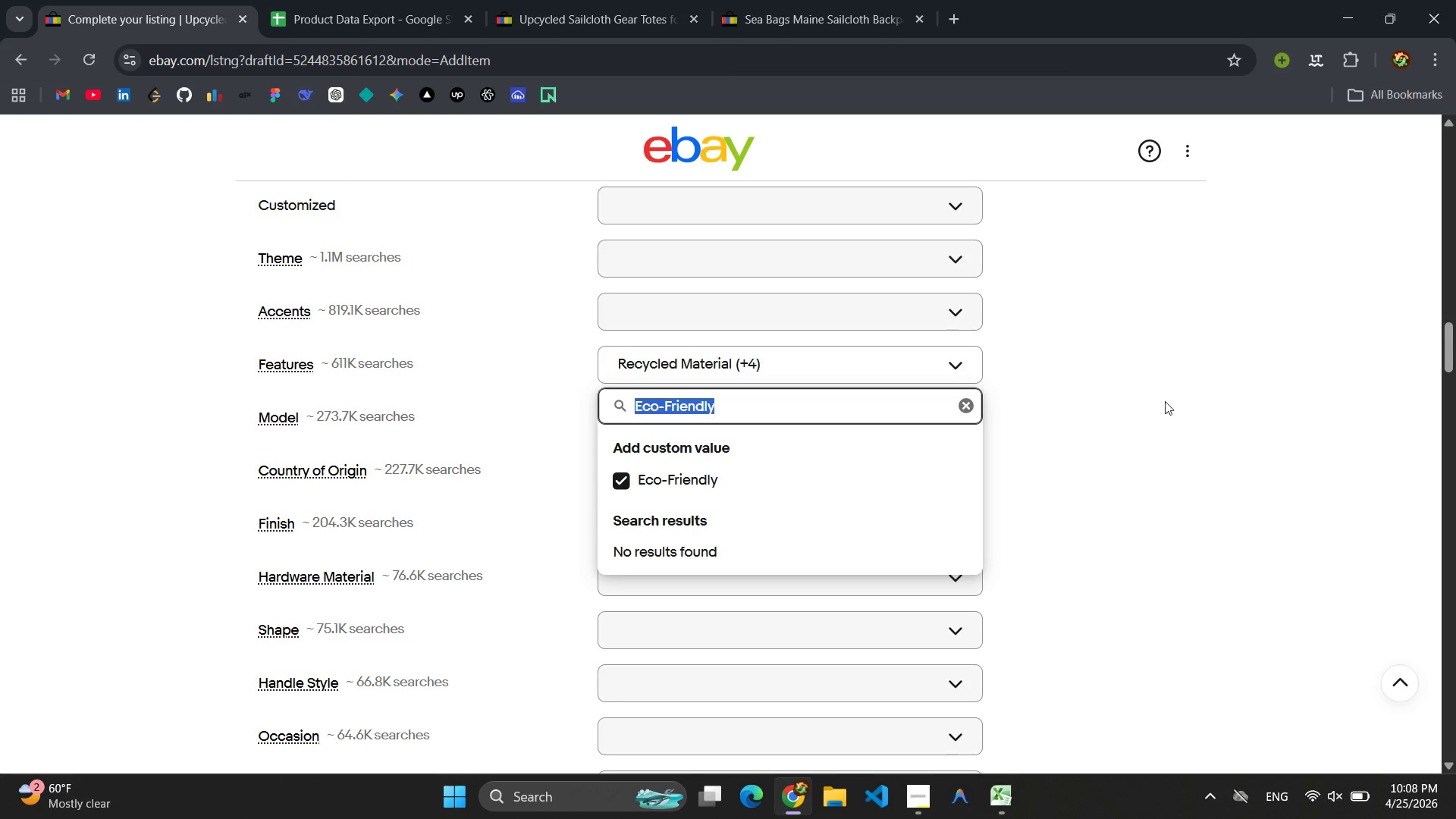 
left_click([1186, 463])
 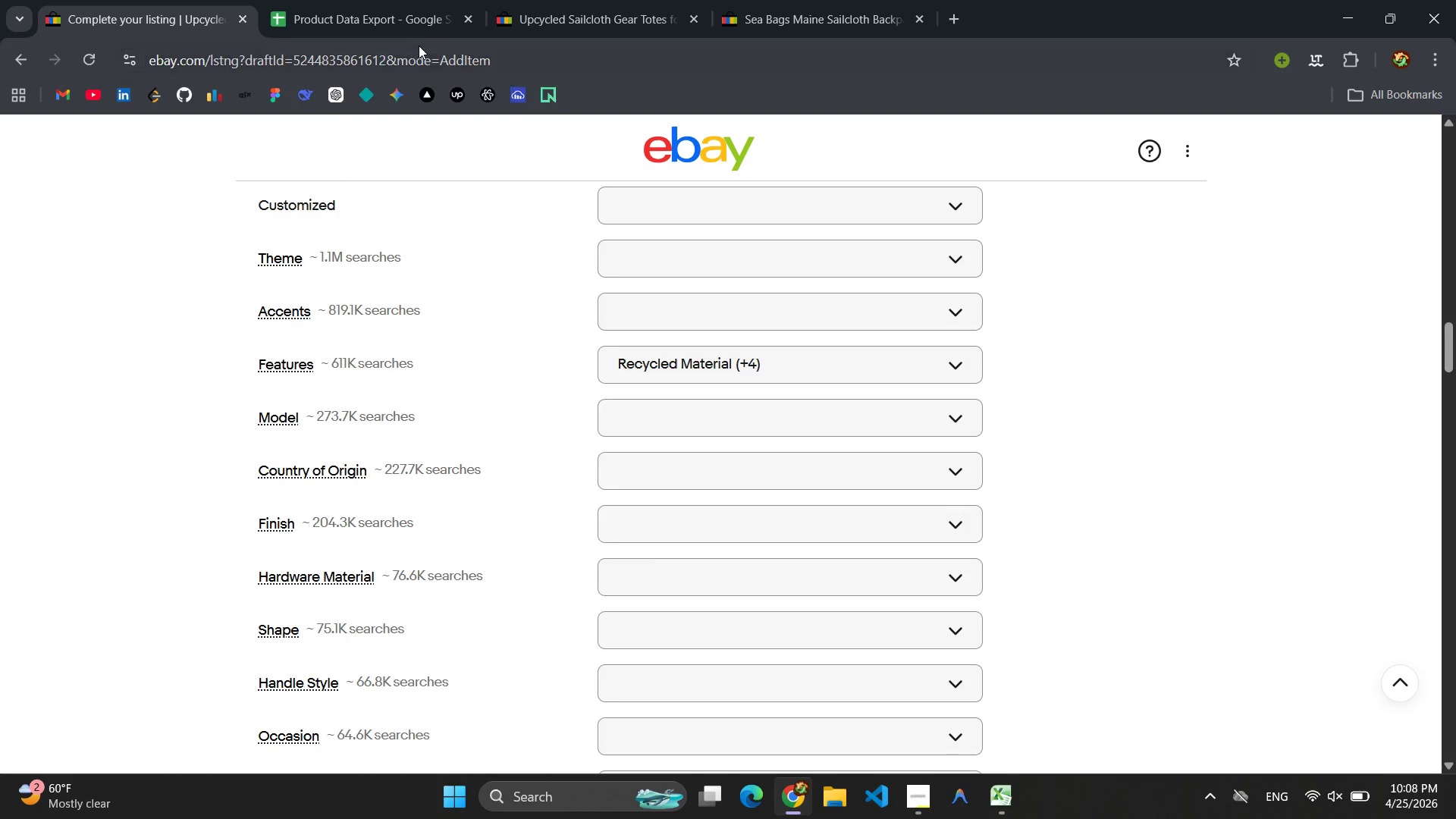 
left_click([364, 0])
 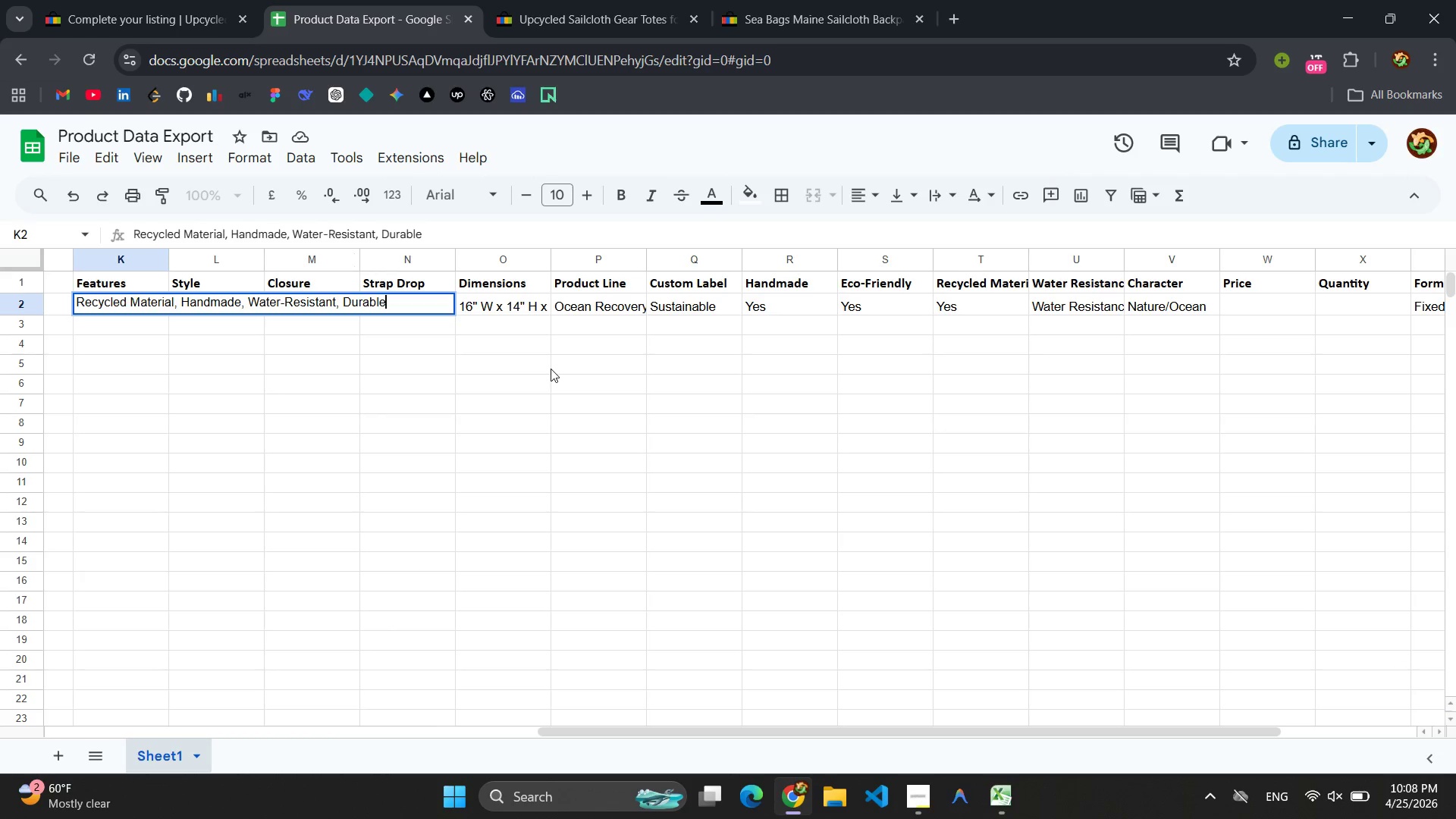 
key(Comma)
 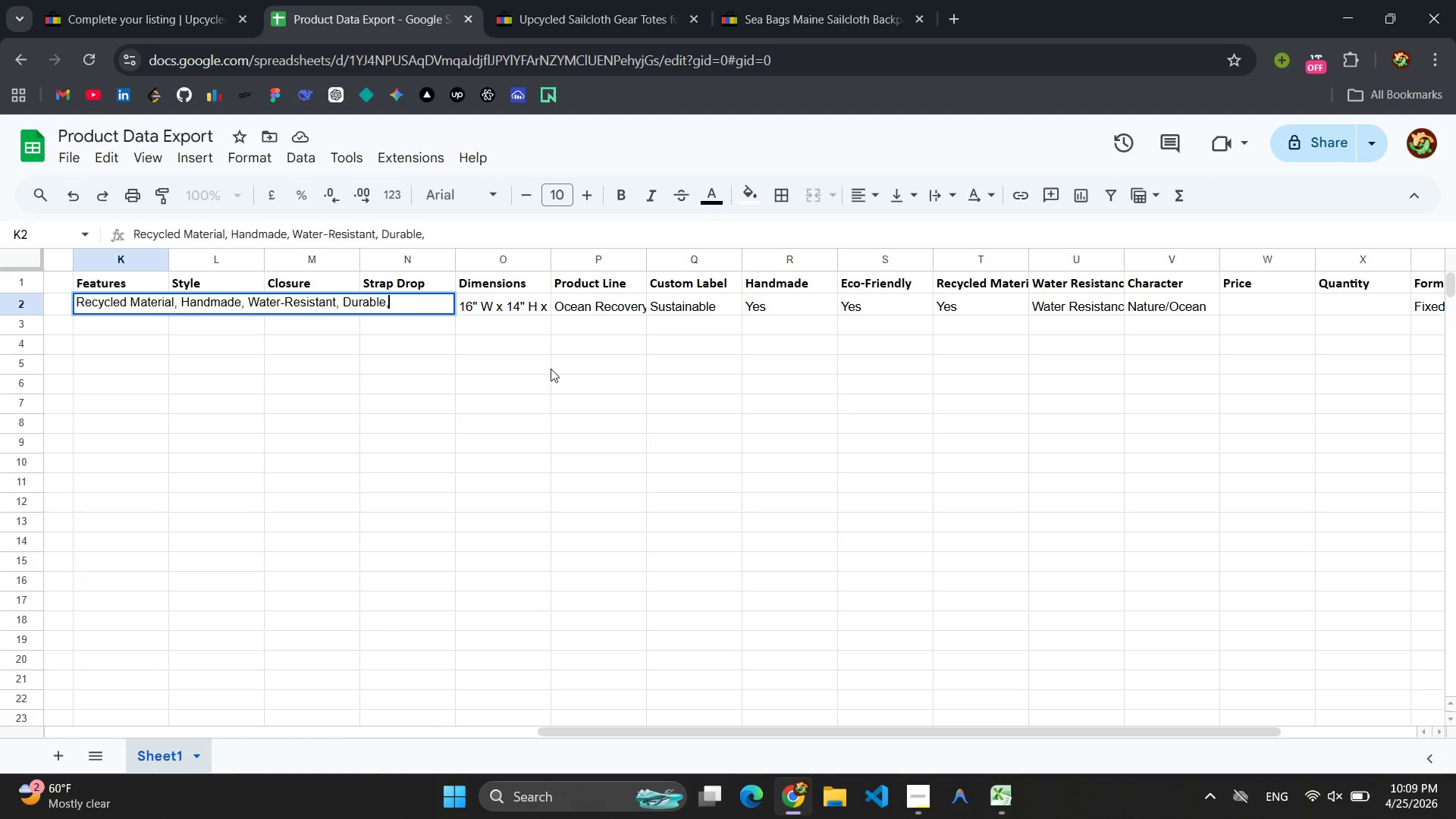 
key(Space)
 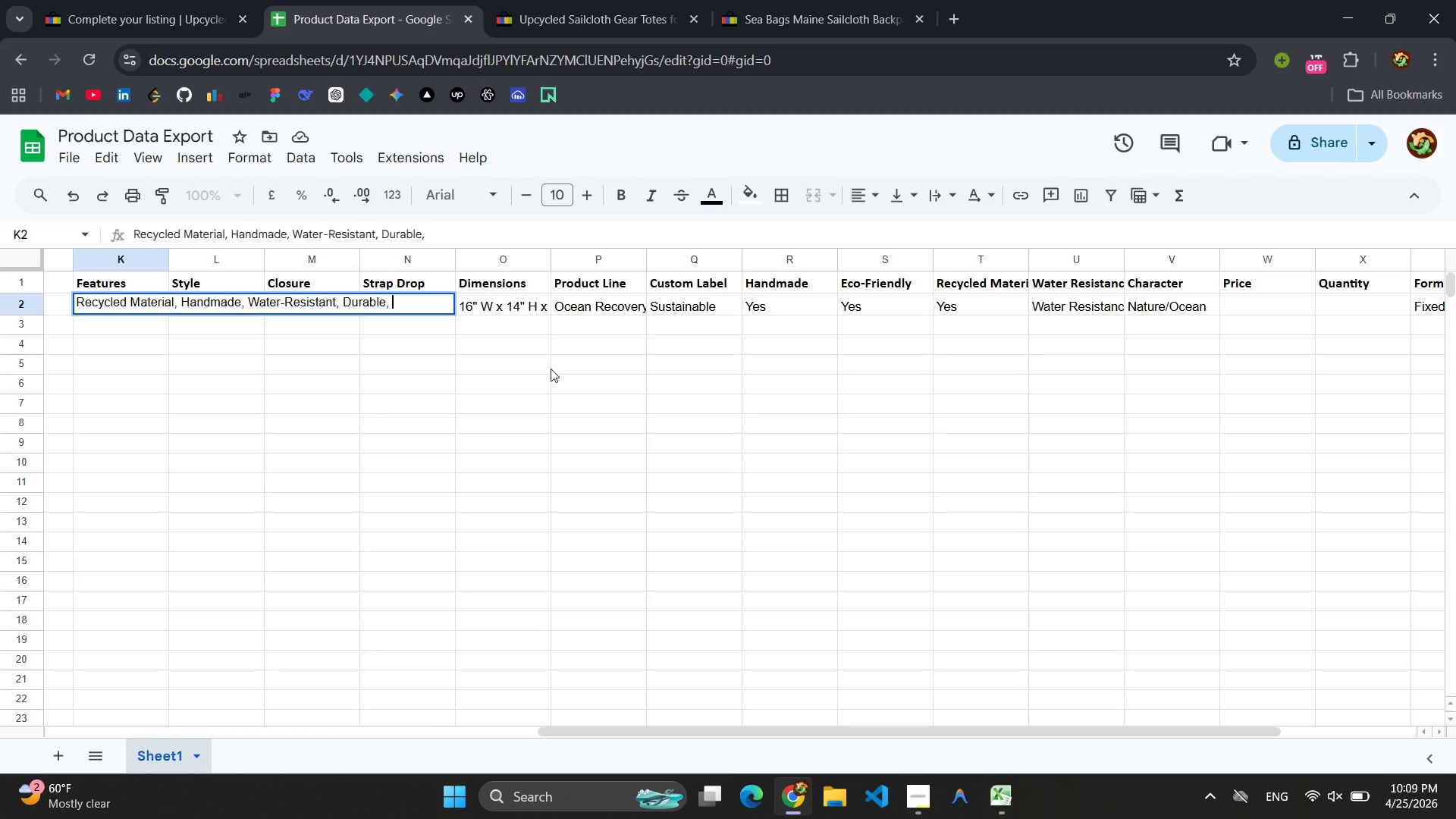 
key(Control+V)
 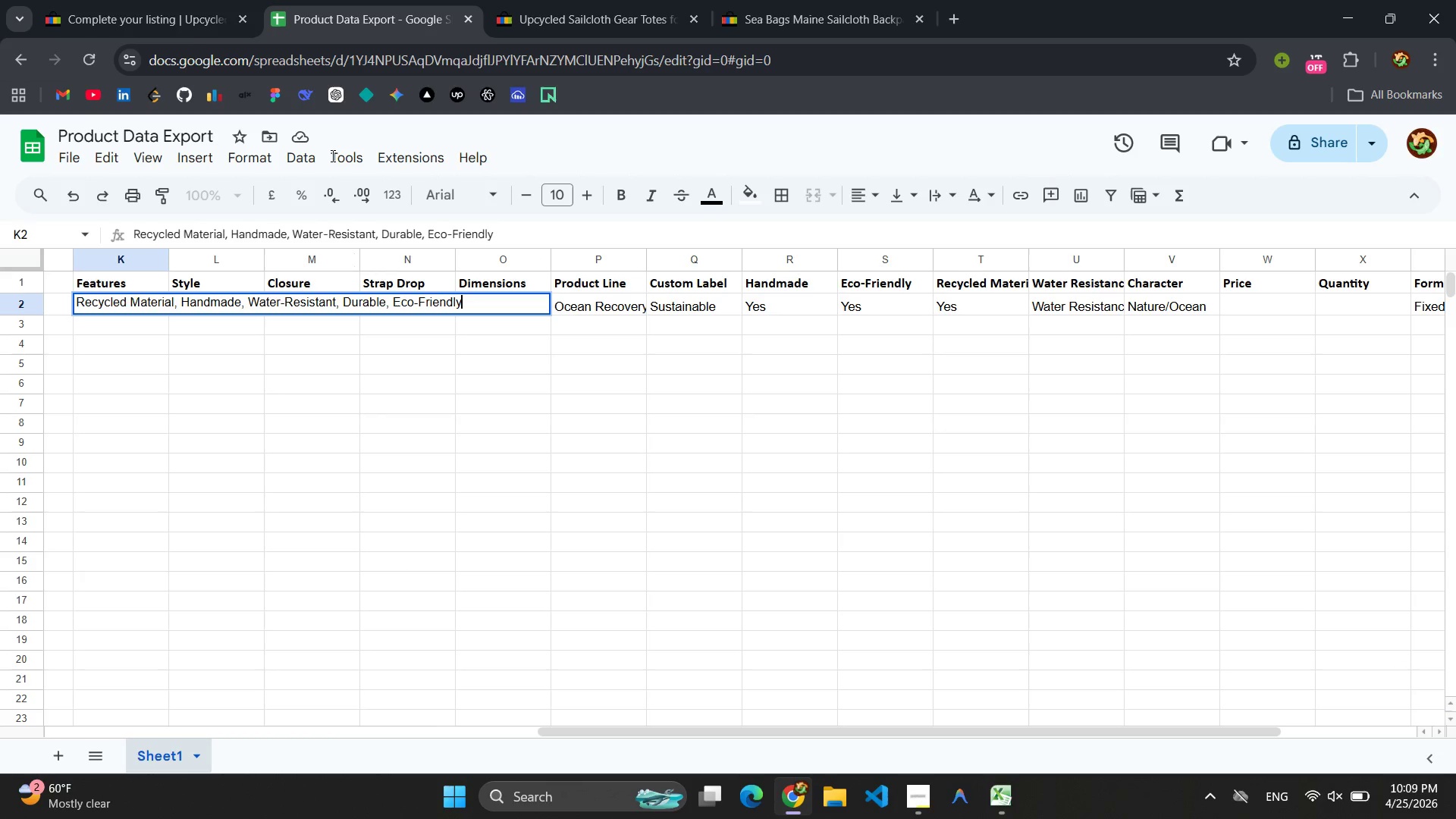 
left_click([160, 0])
 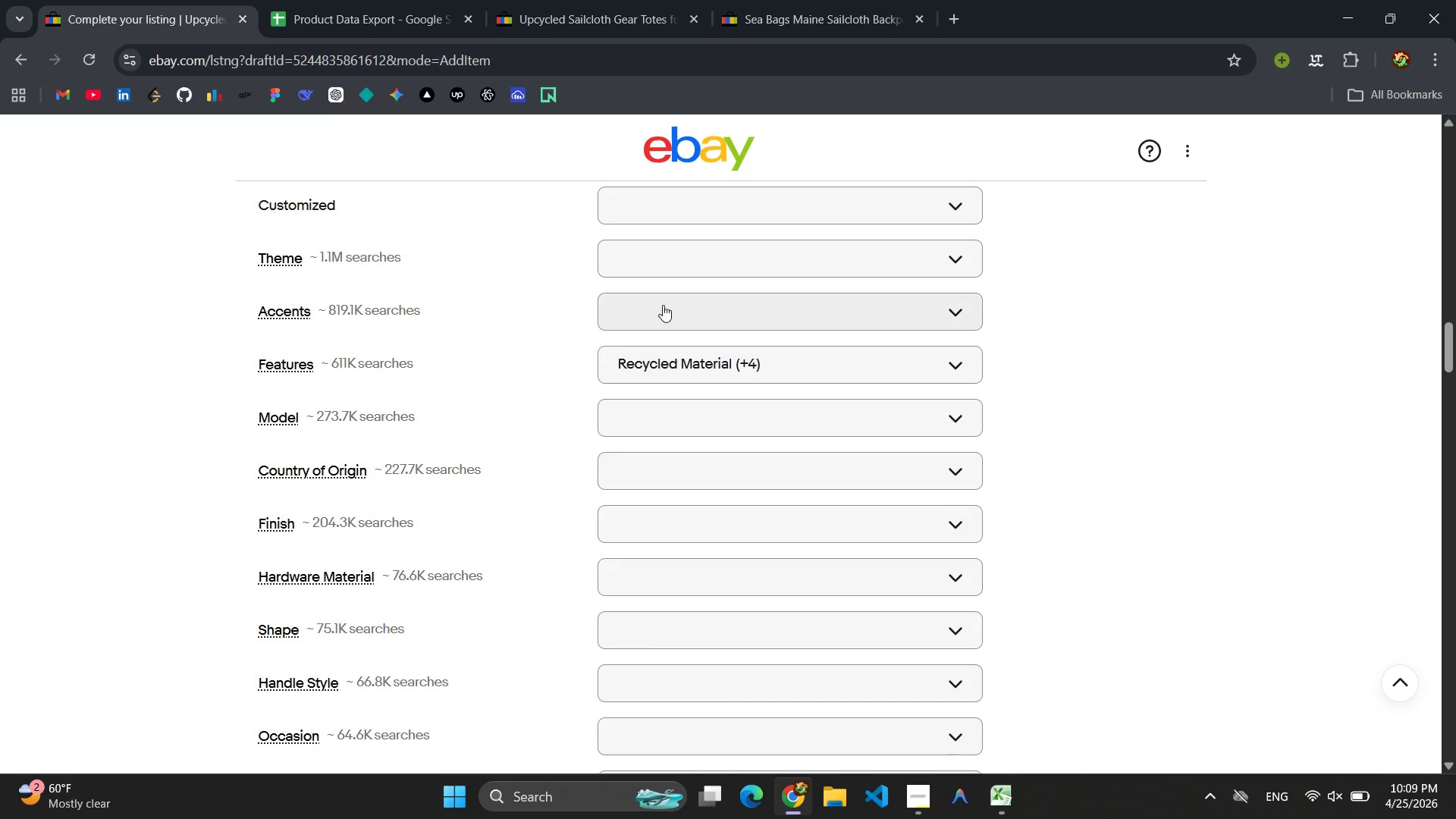 
left_click([719, 350])
 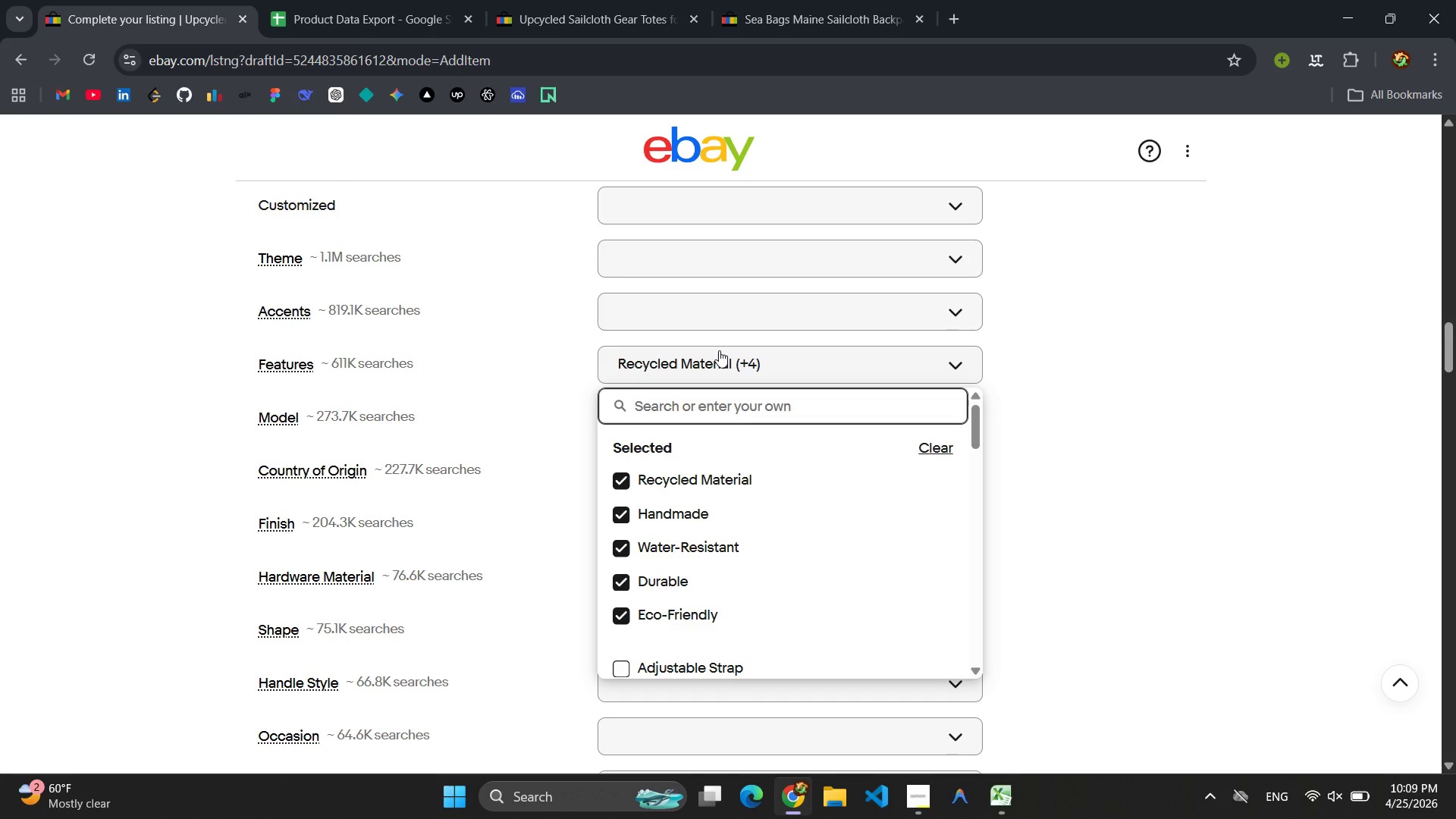 
type(Light )
key(Backspace)
type(weight)
 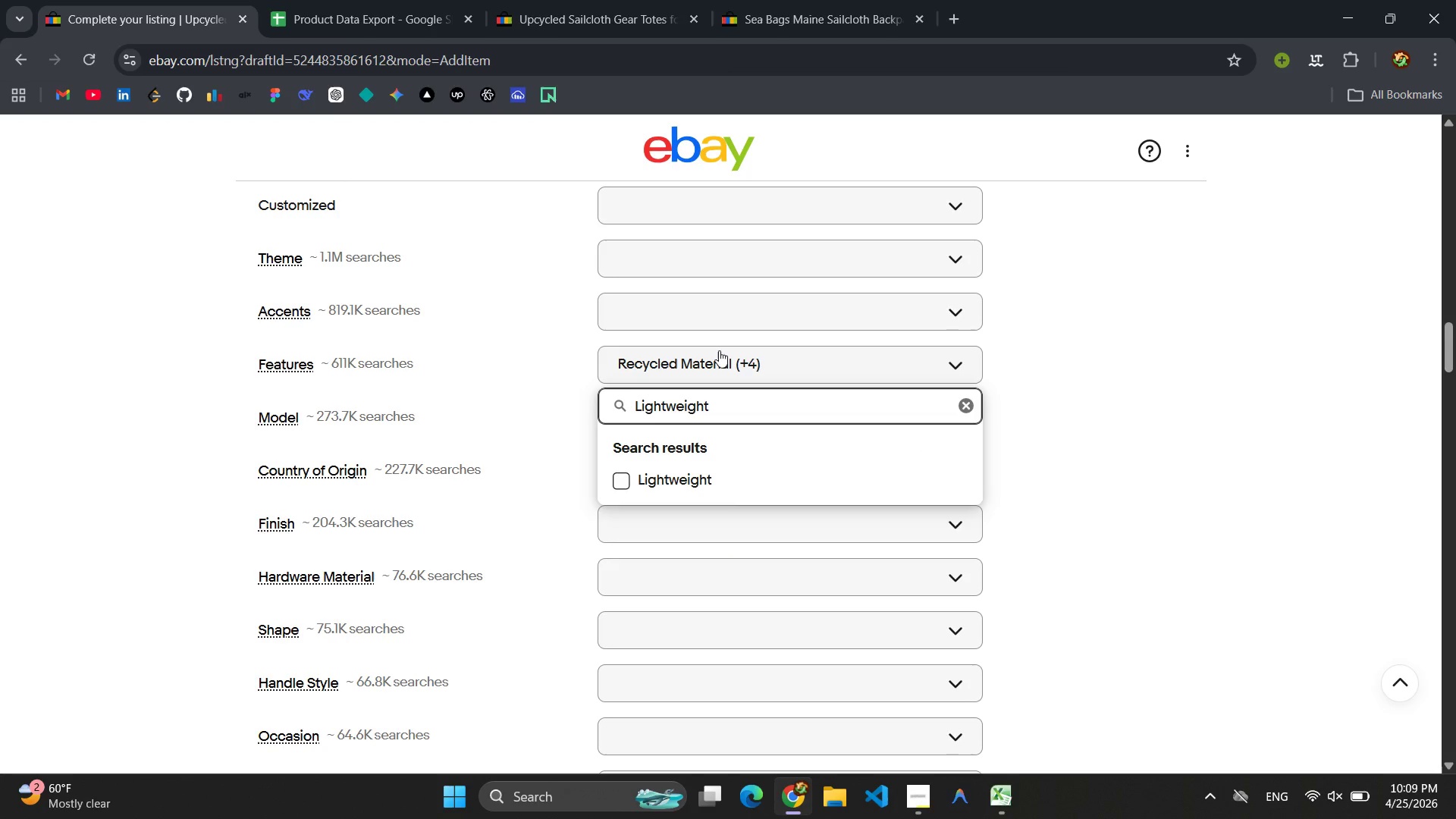 
key(Control+ControlLeft)
 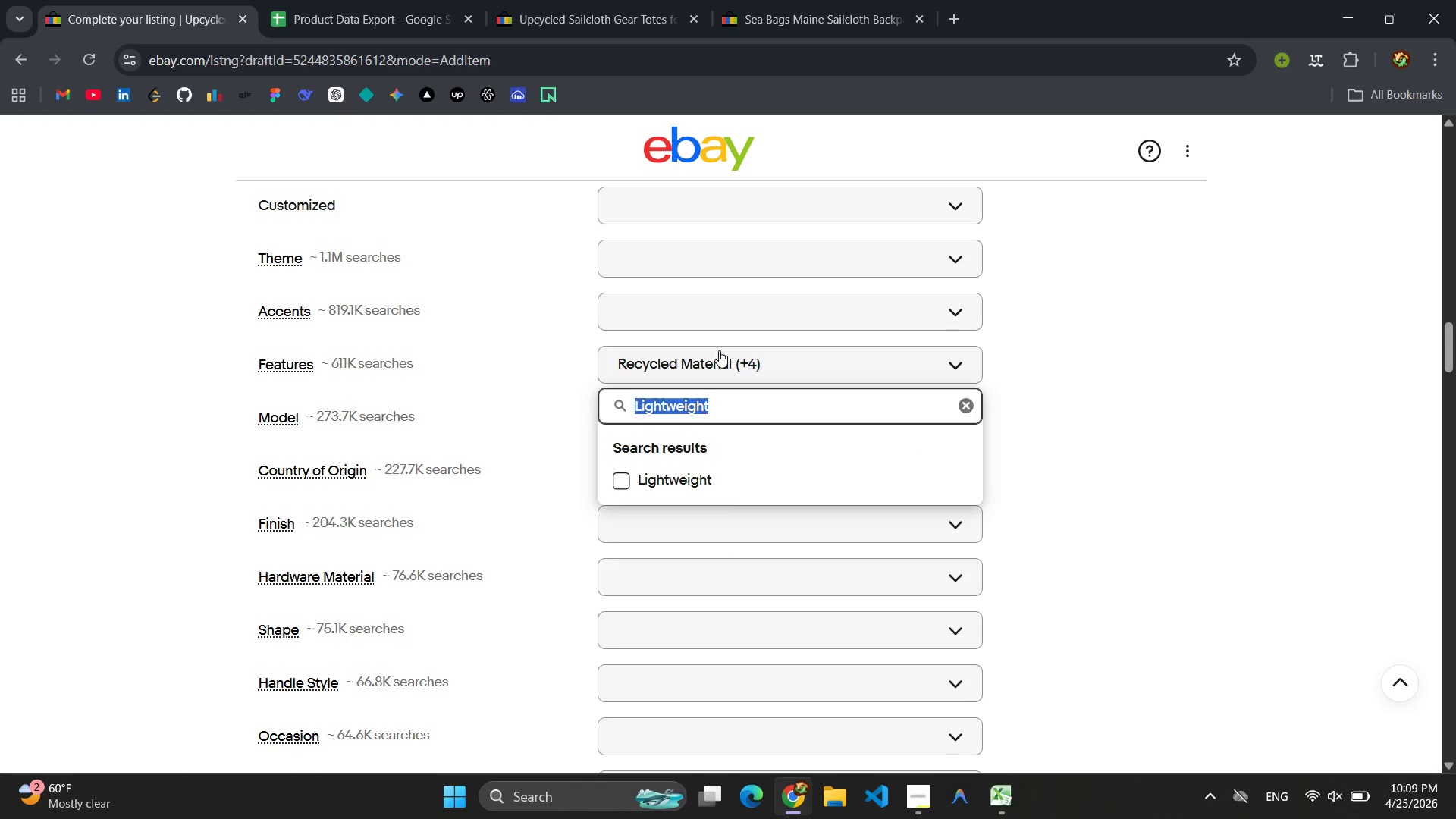 
key(Control+A)
 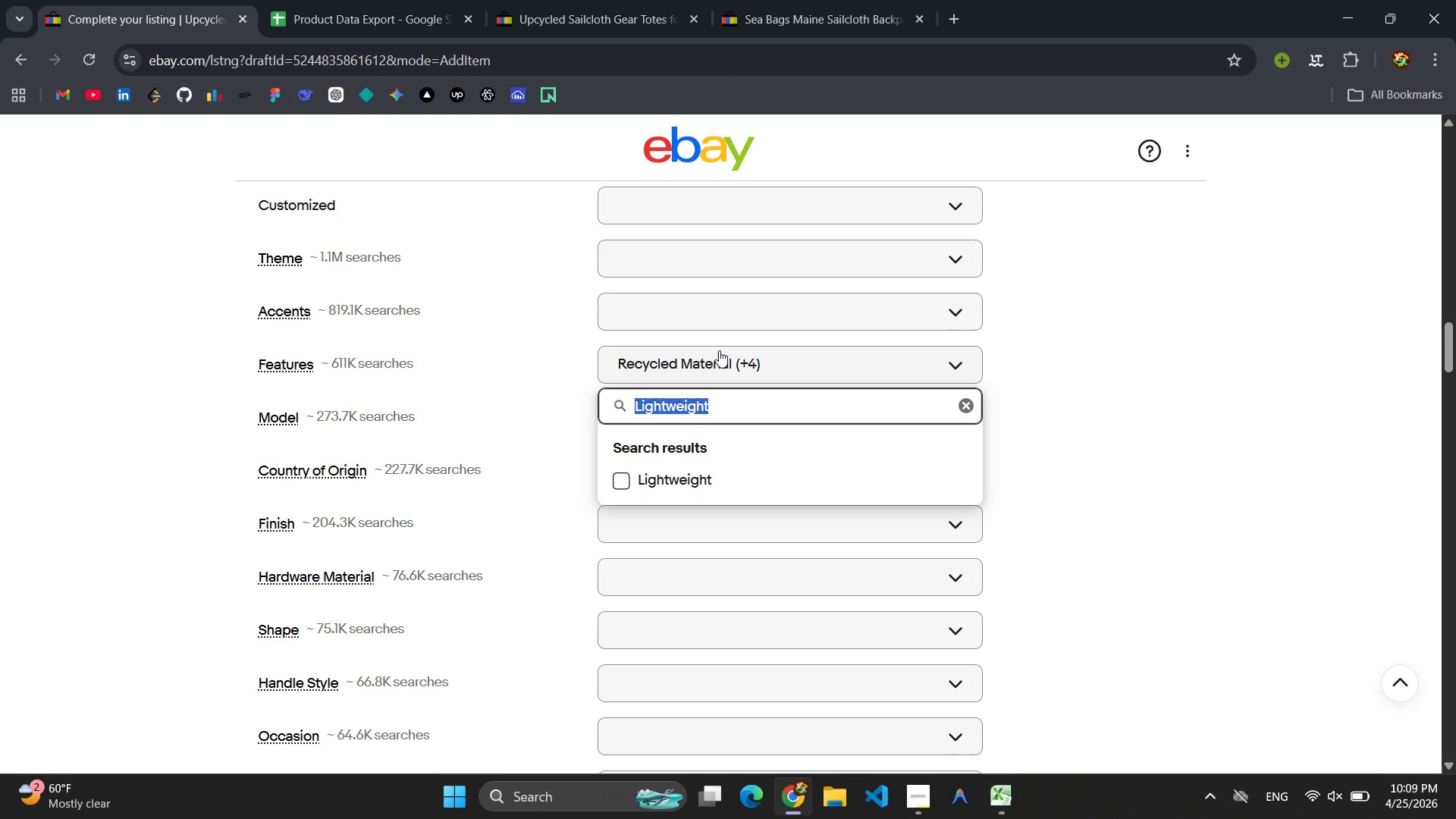 
key(Control+C)
 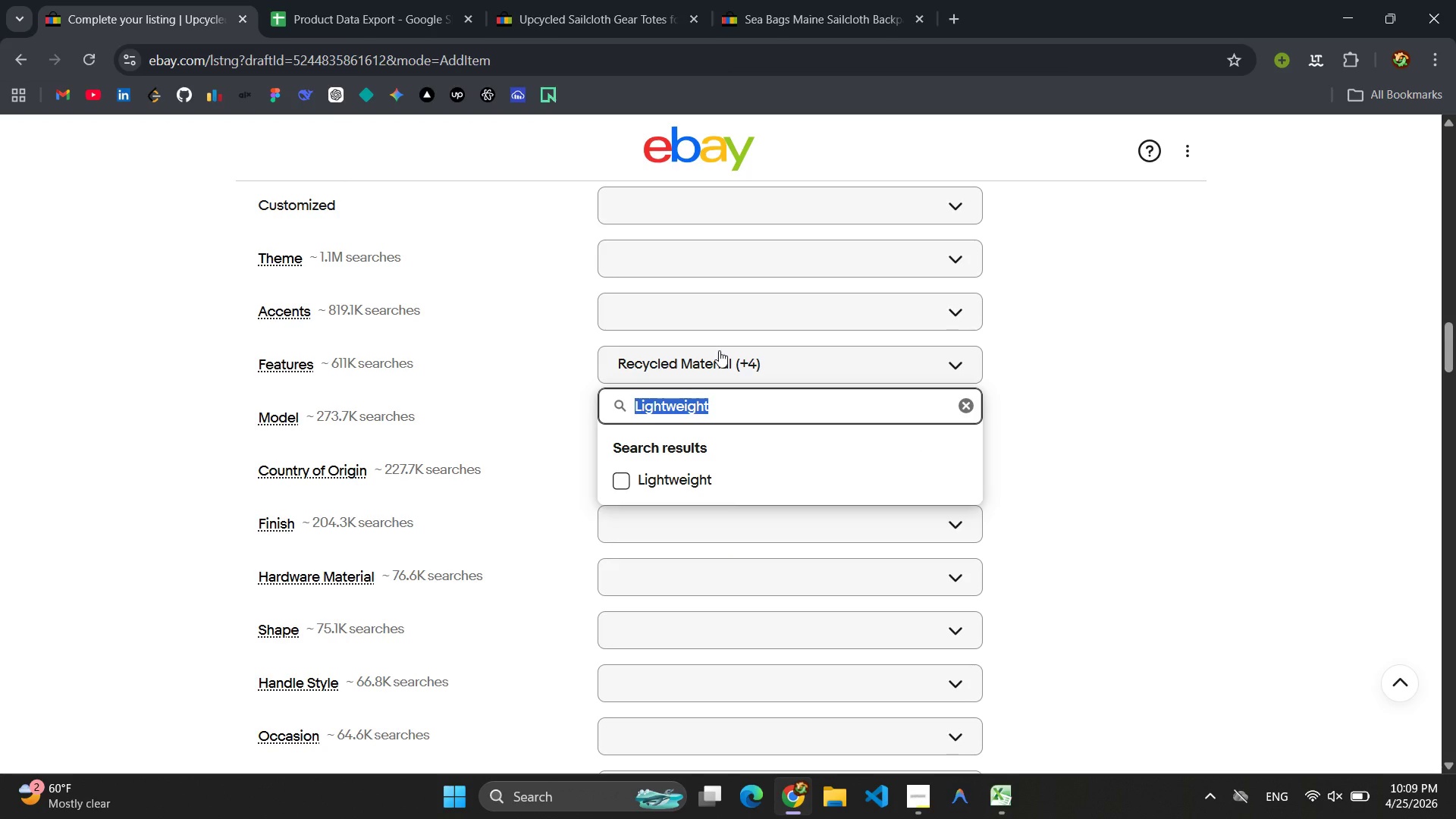 
key(Enter)
 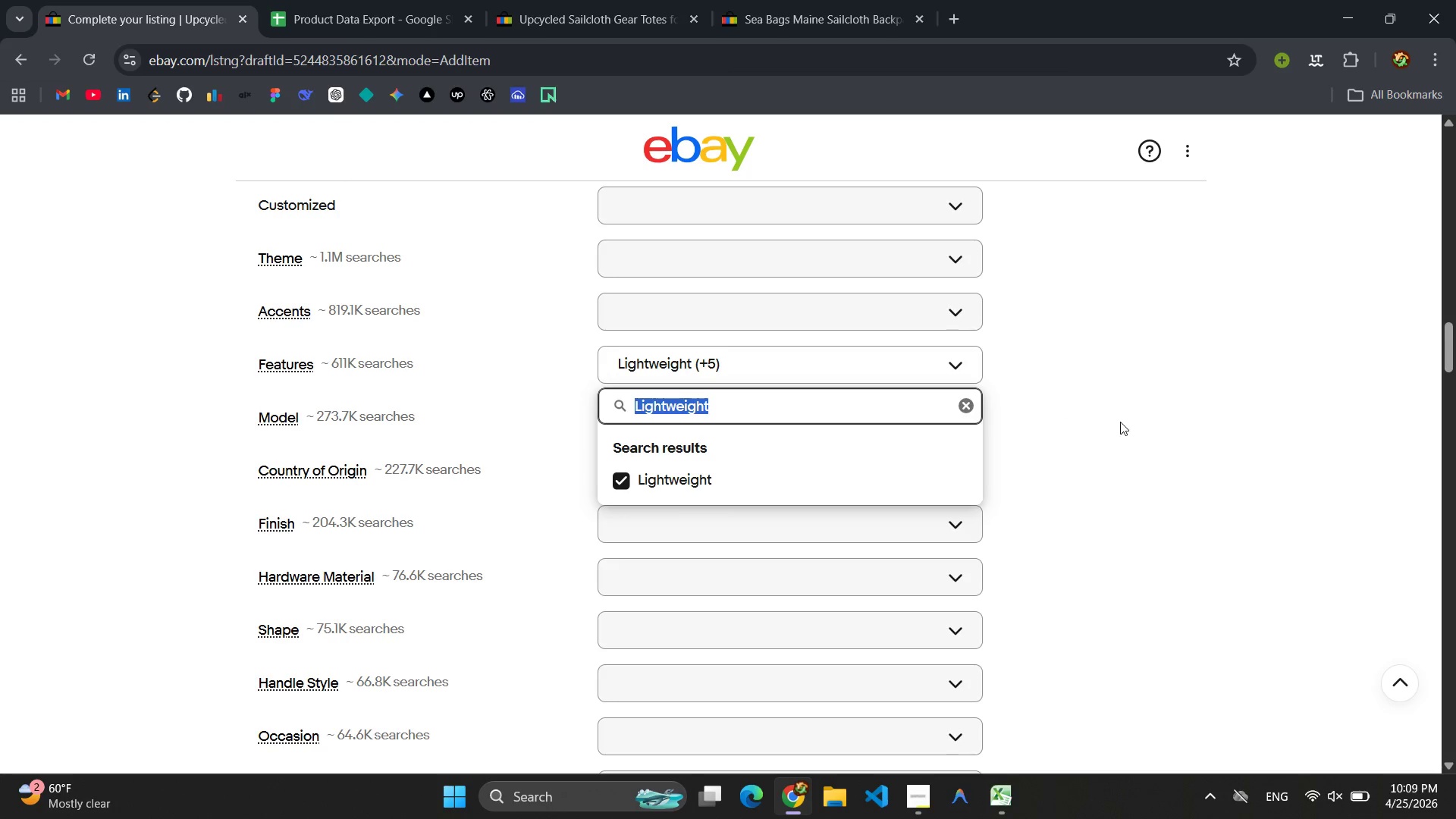 
left_click([1177, 425])
 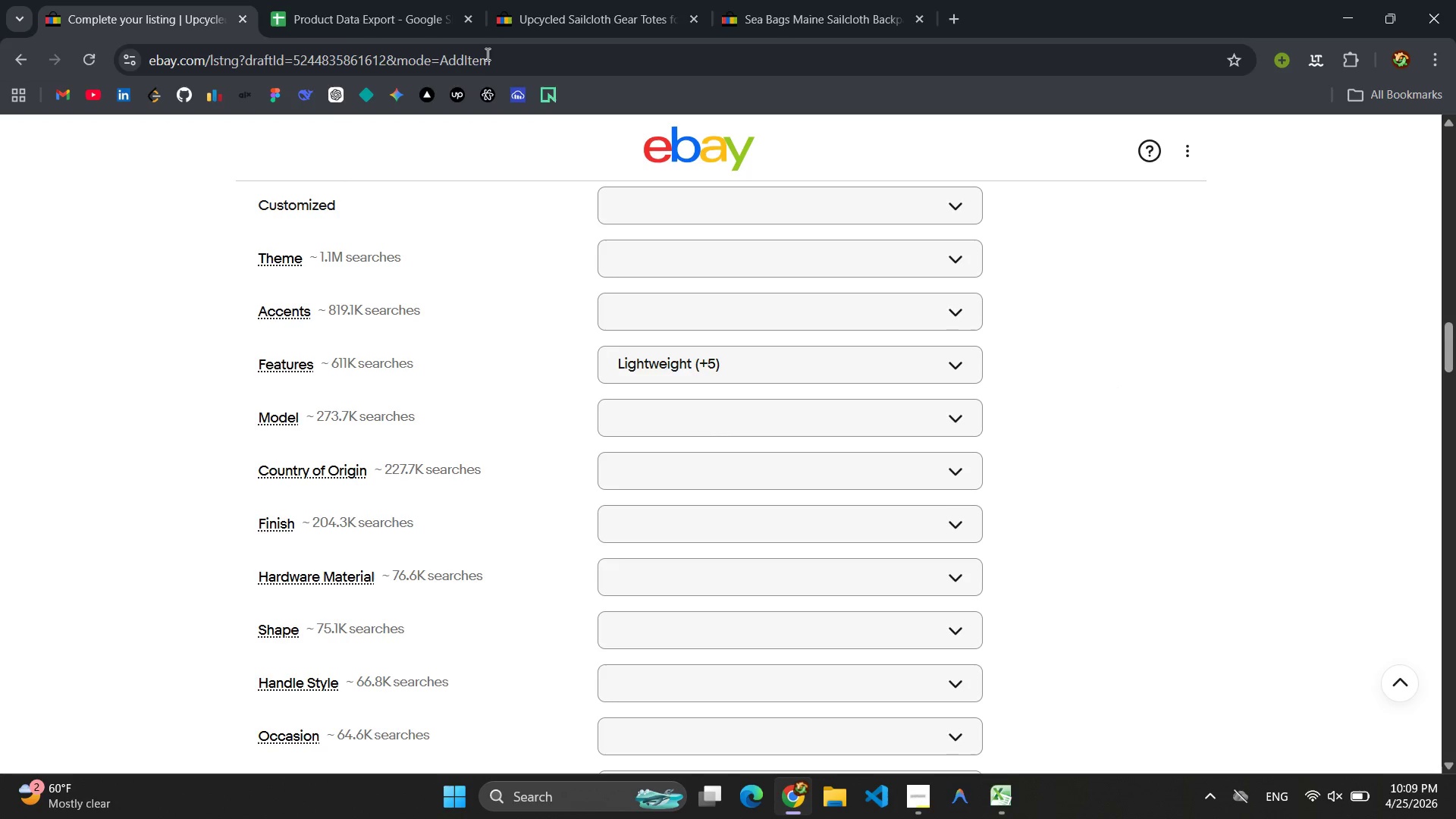 
left_click([355, 0])
 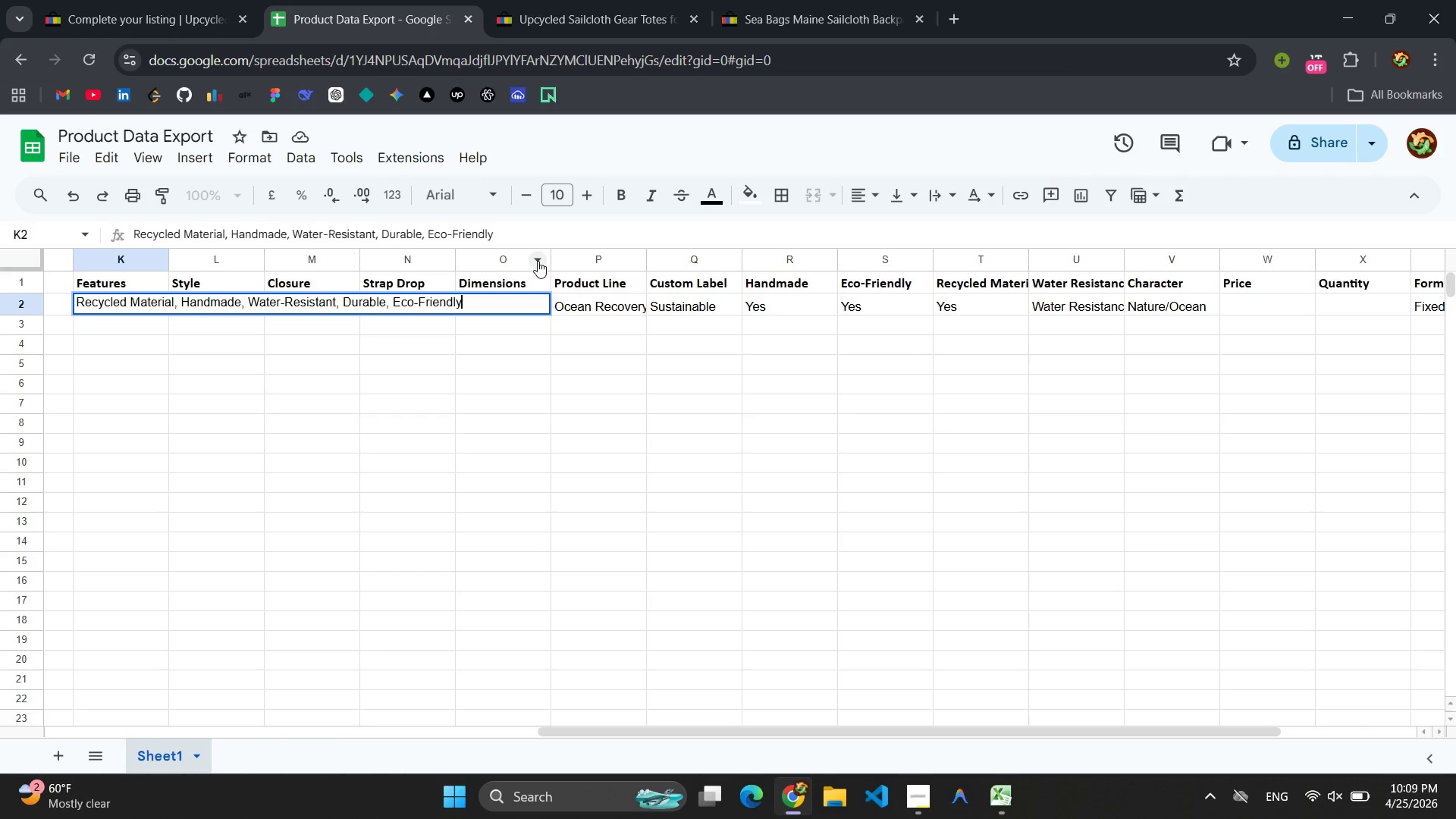 
key(Comma)
 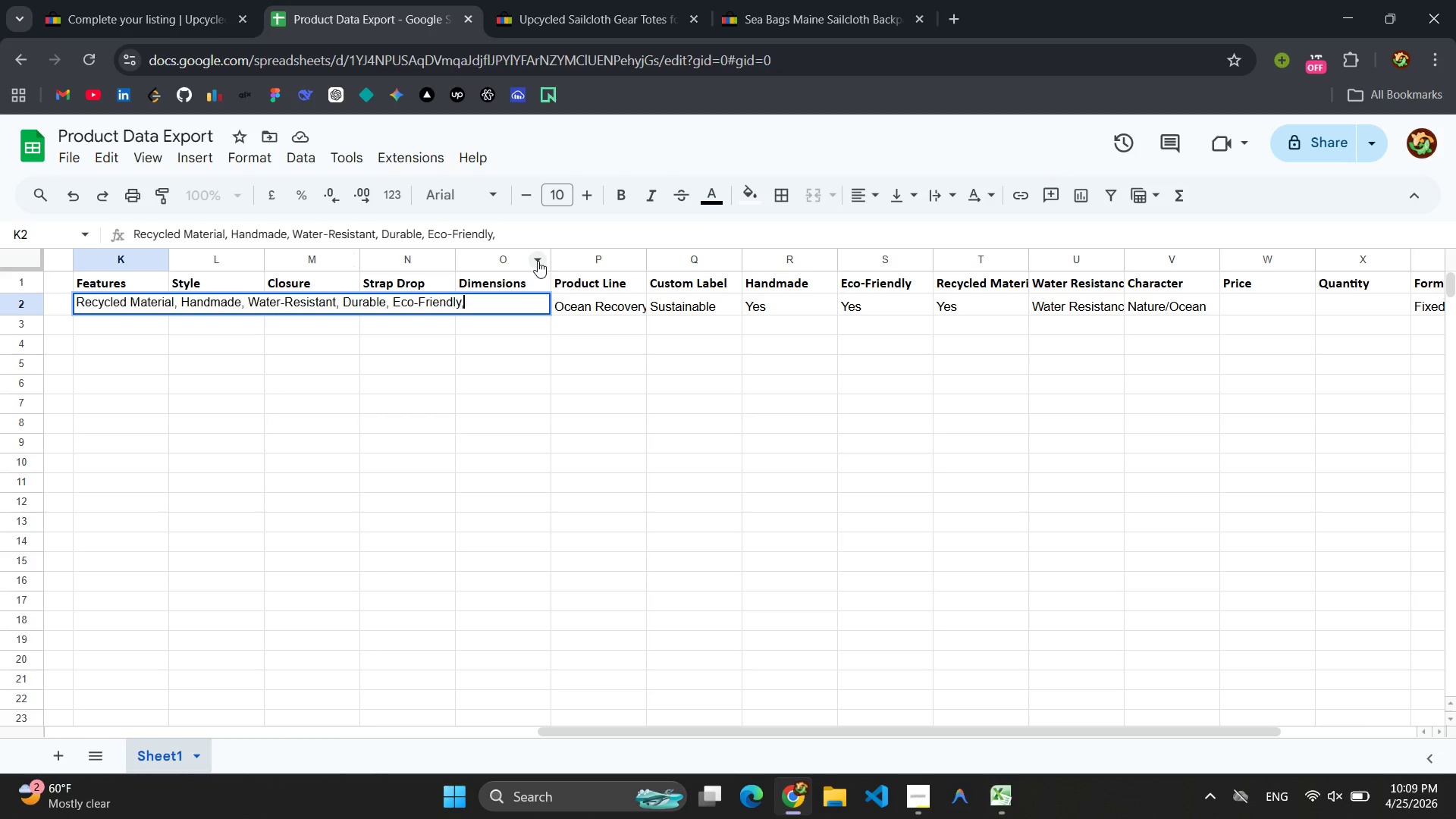 
key(Space)
 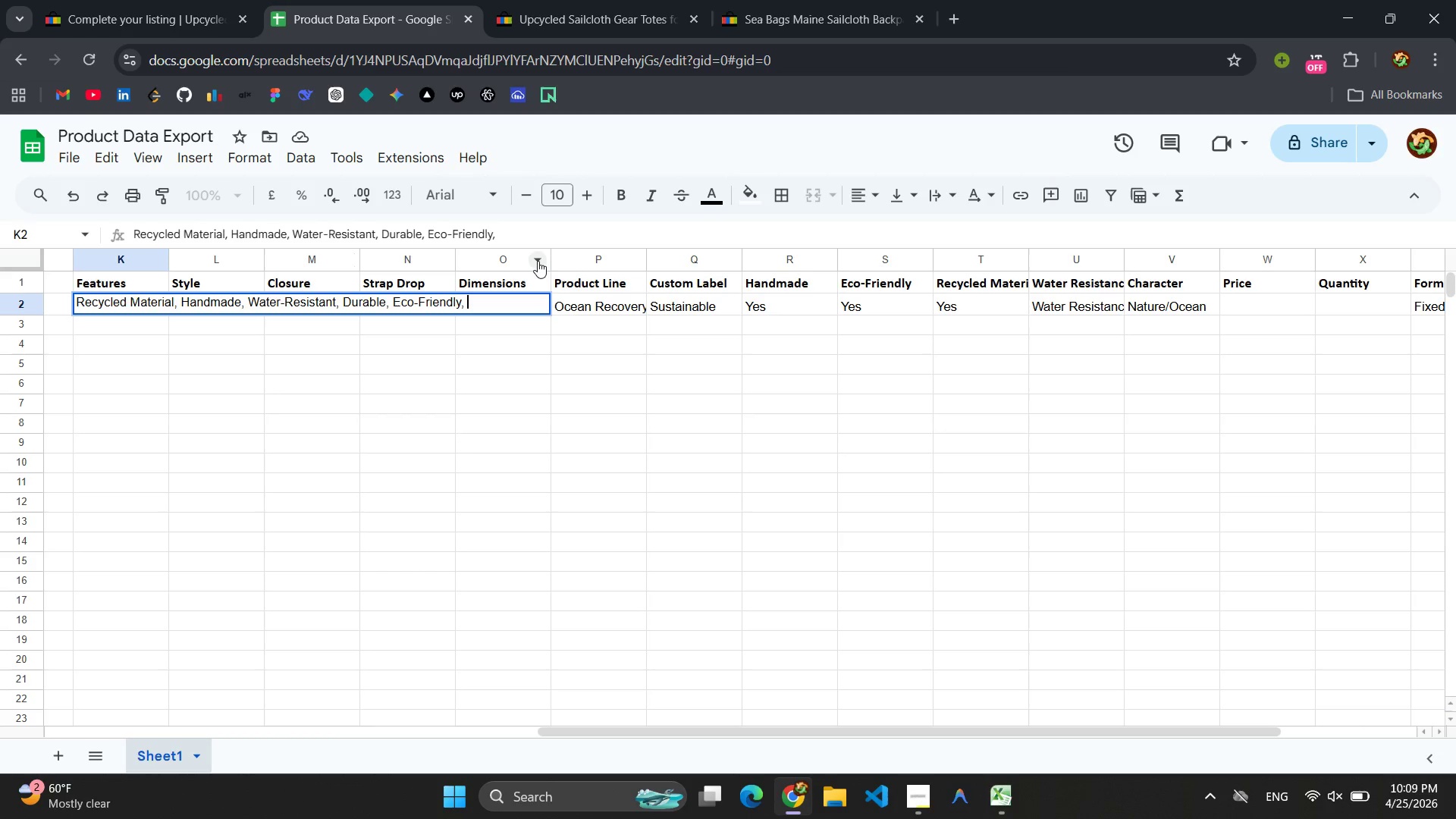 
key(Control+ControlLeft)
 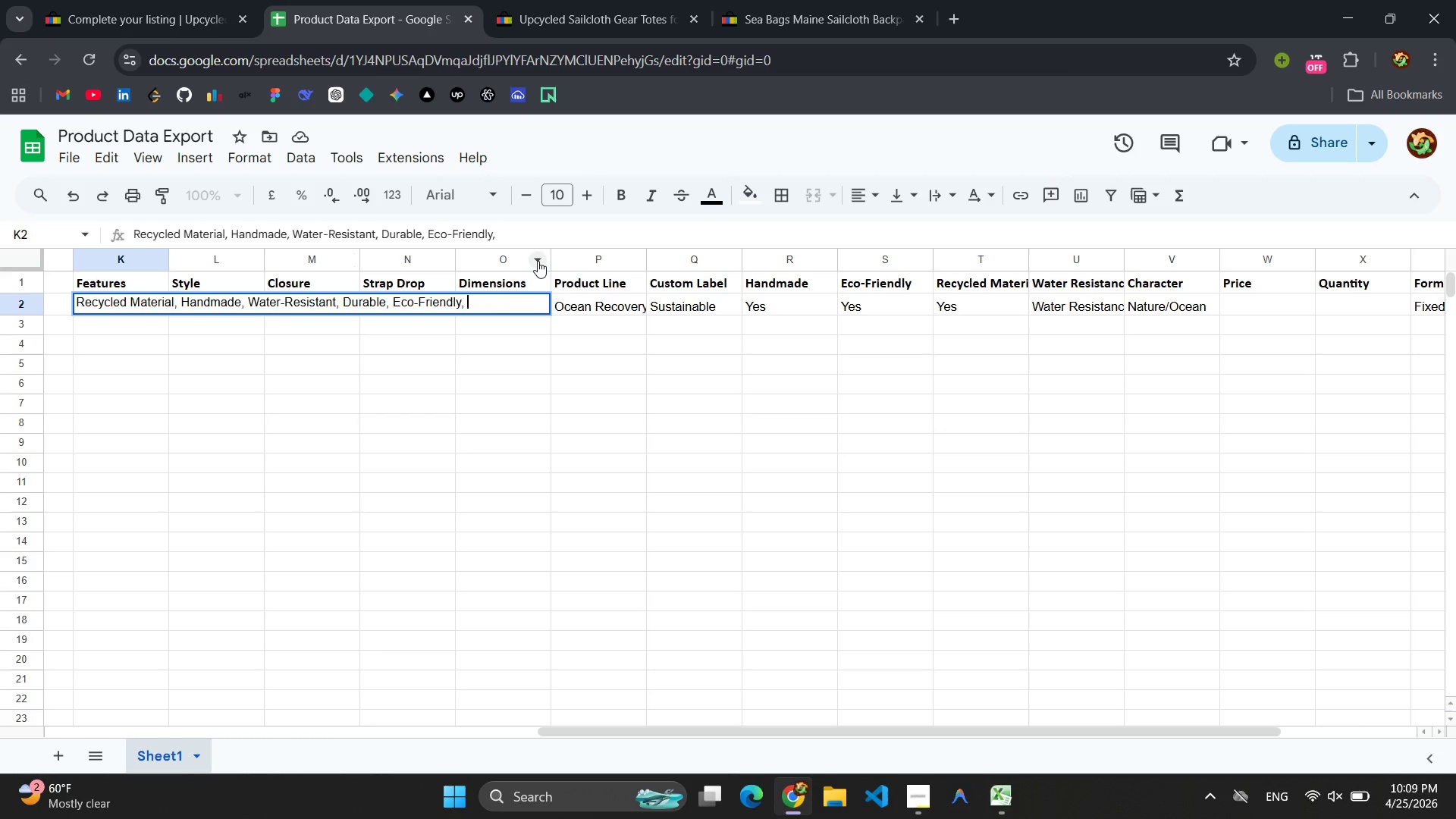 
key(Control+V)
 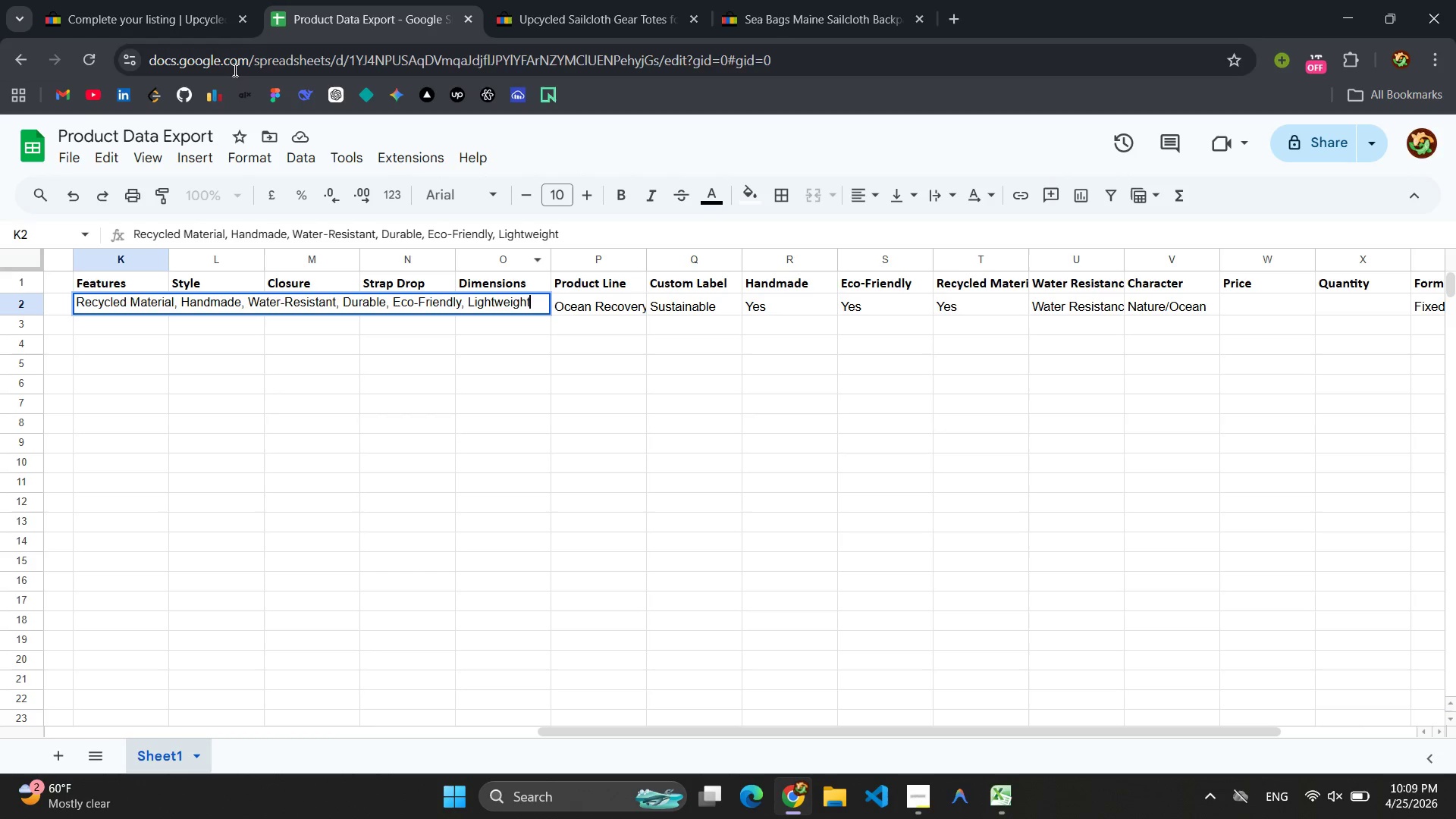 
left_click([158, 5])
 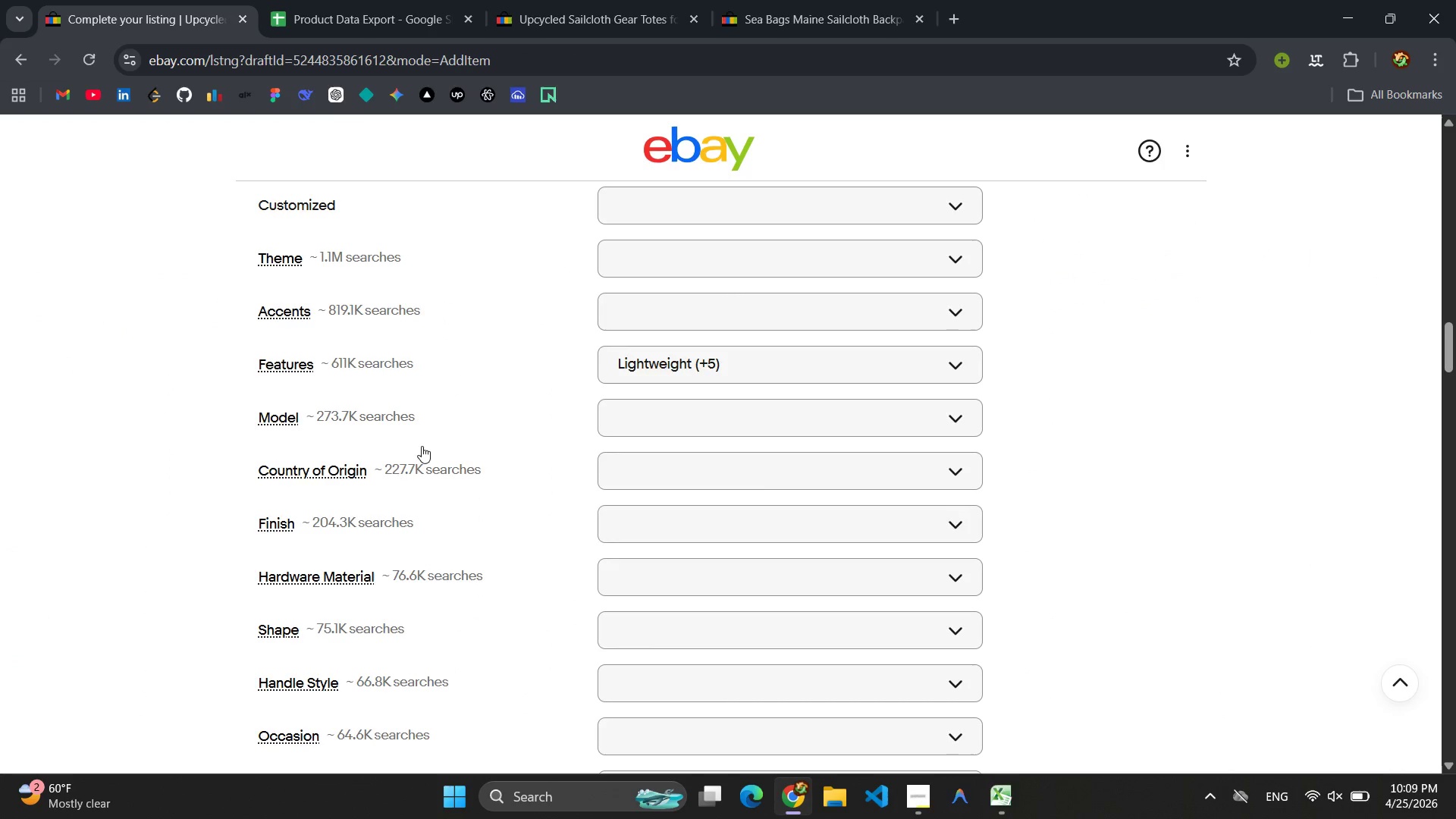 
left_click([943, 376])
 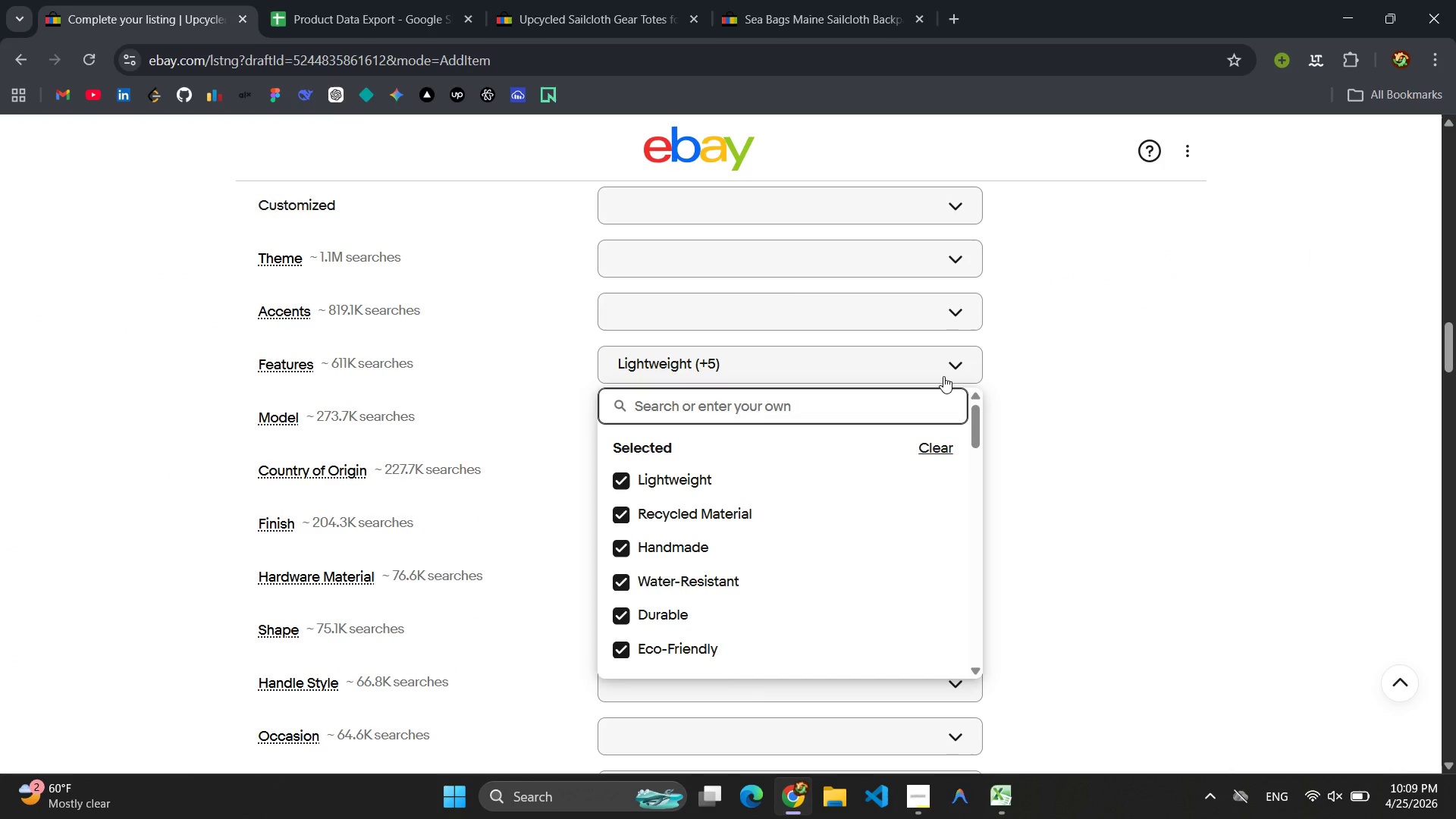 
type(Limited)
 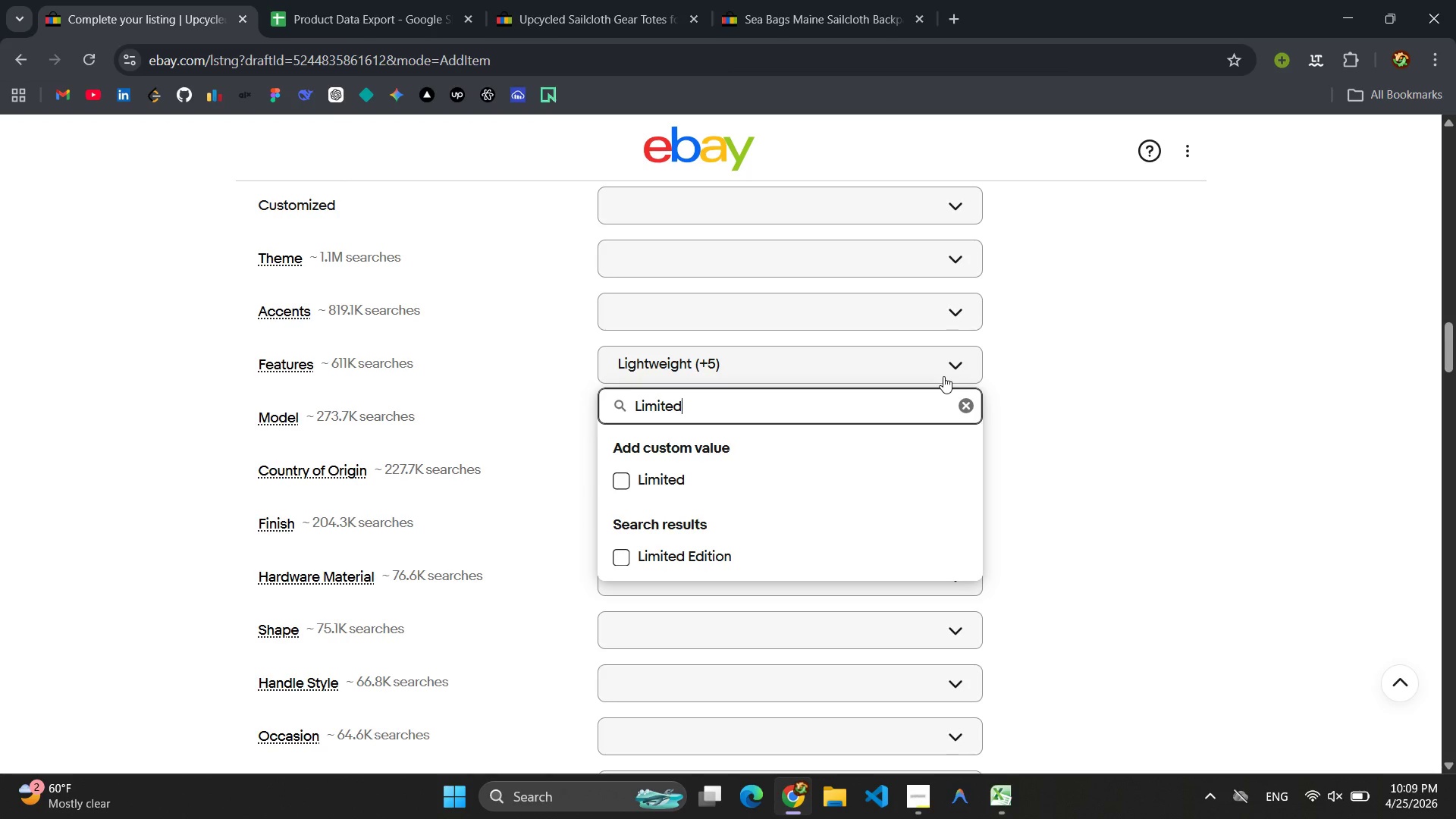 
type( Edid)
key(Backspace)
type(tion )
key(Backspace)
 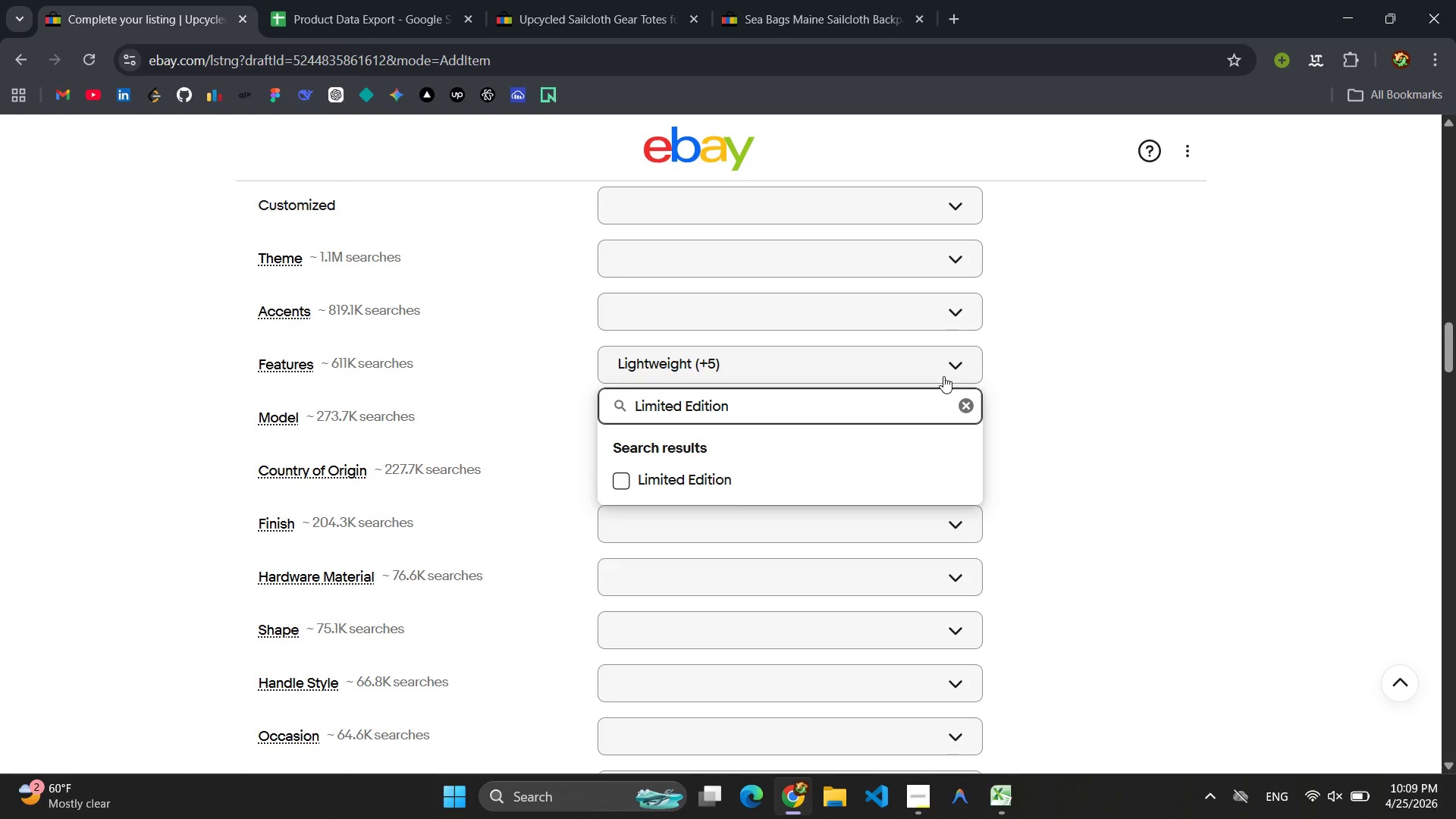 
key(Control+ControlLeft)
 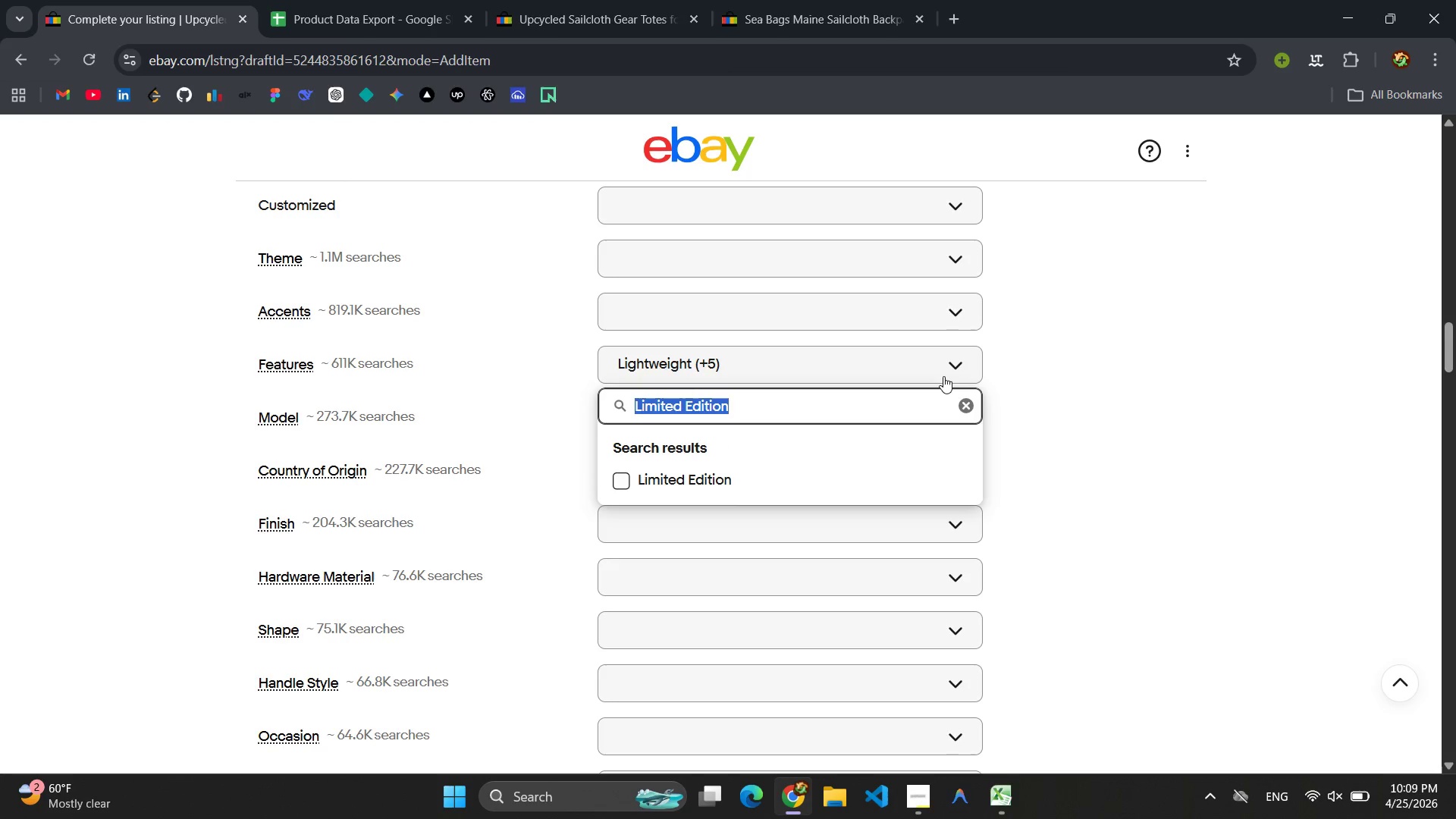 
key(Control+A)
 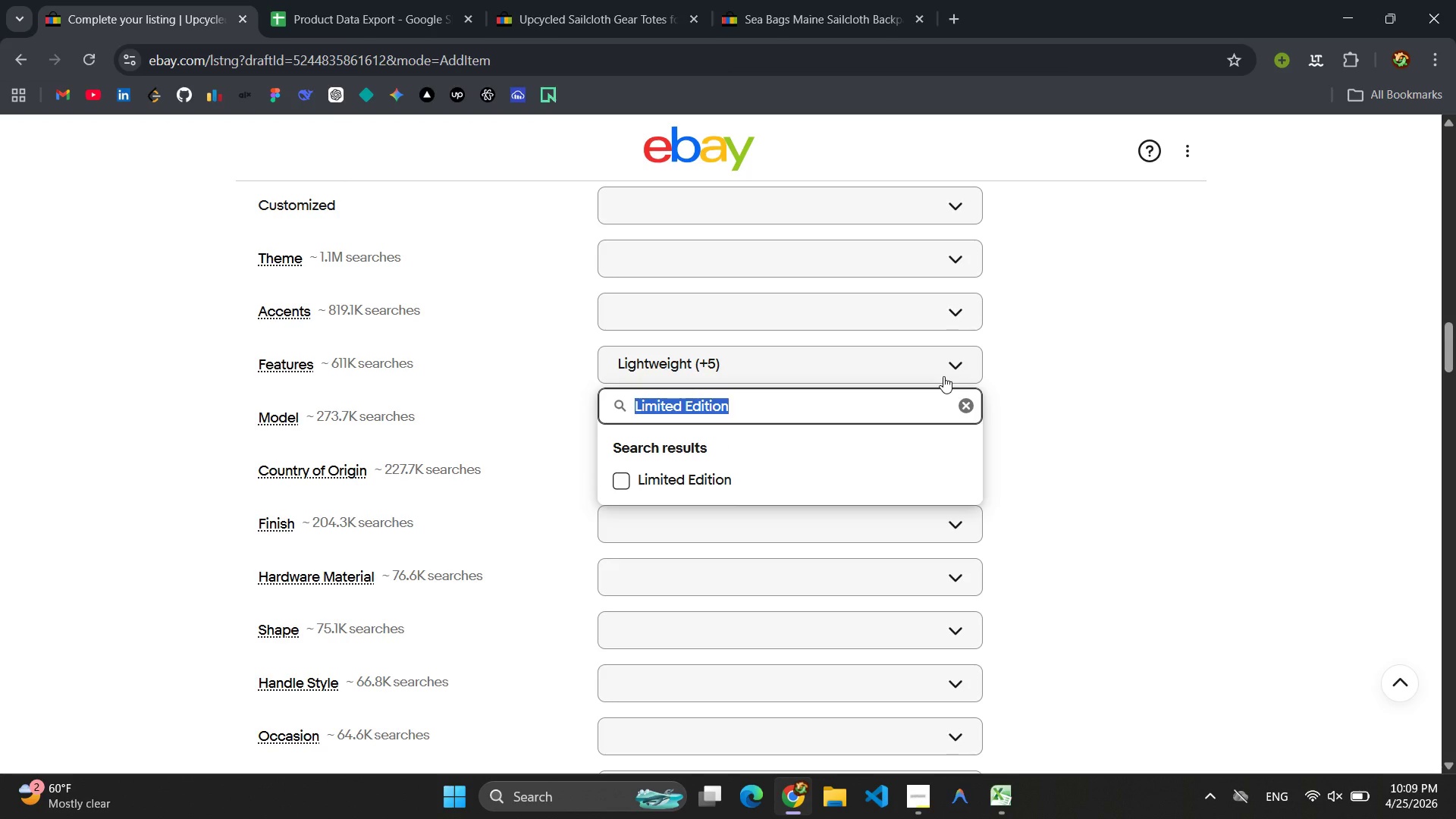 
key(Control+C)
 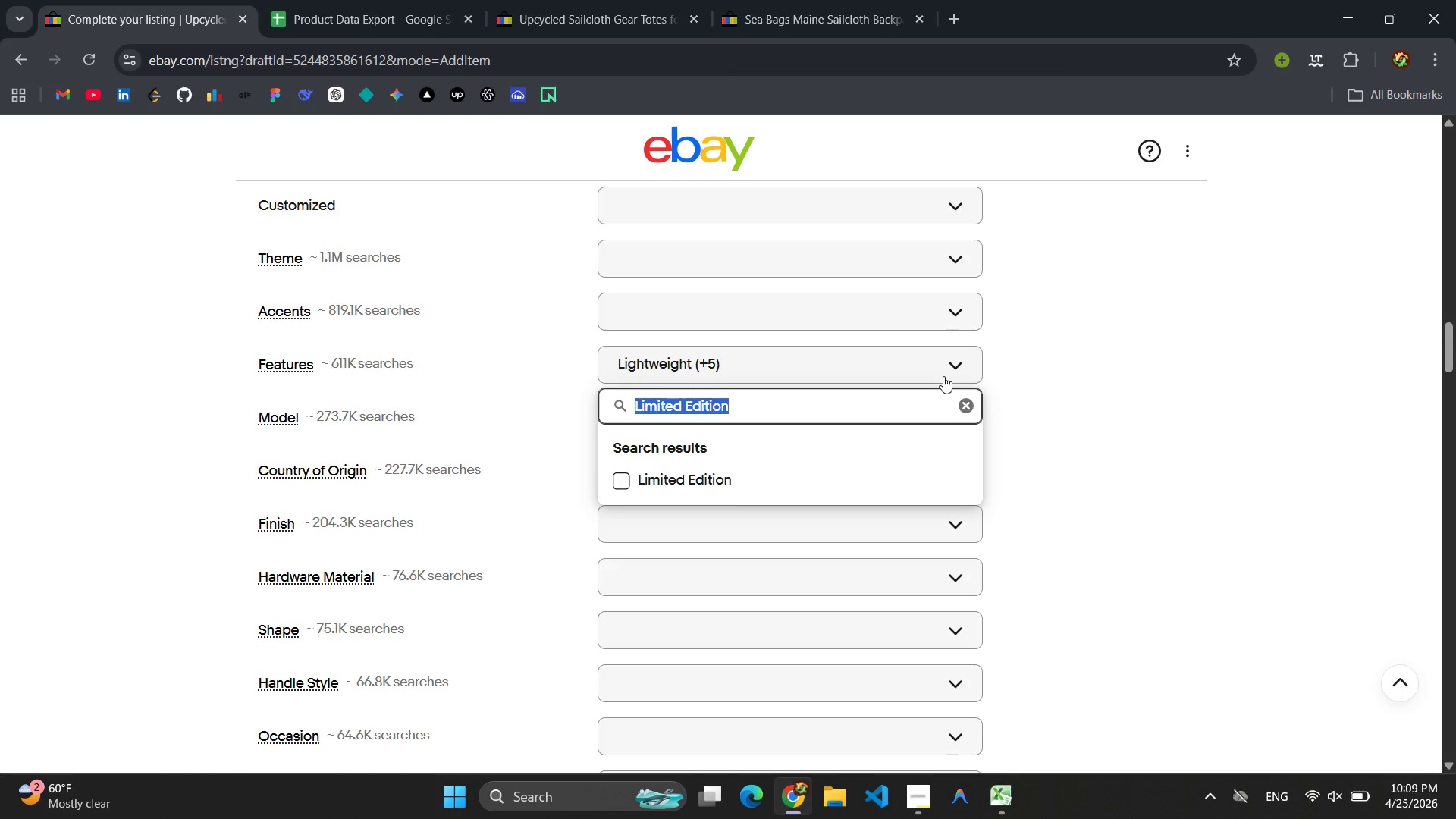 
key(Enter)
 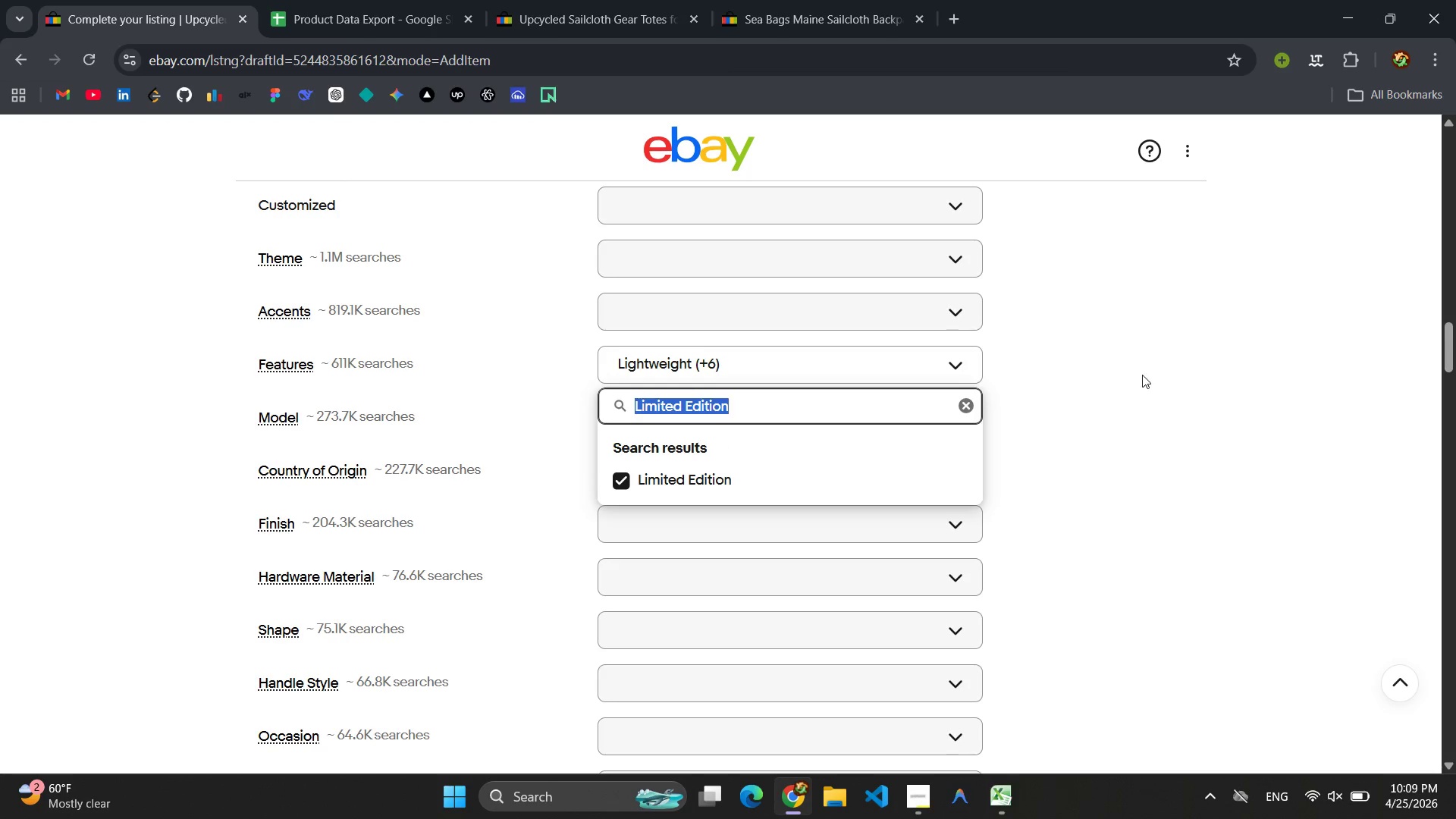 
left_click([1144, 375])
 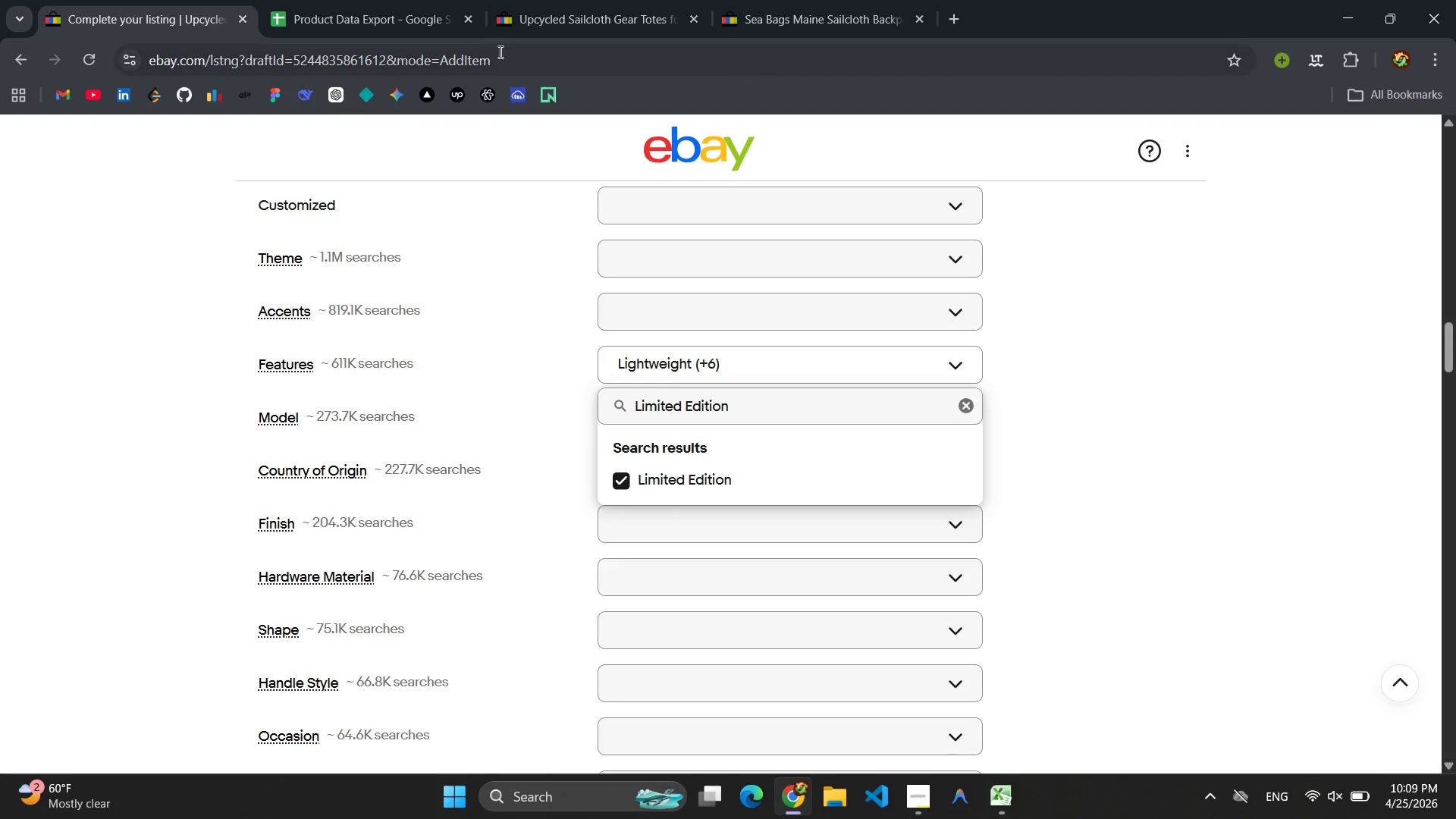 
left_click([378, 0])
 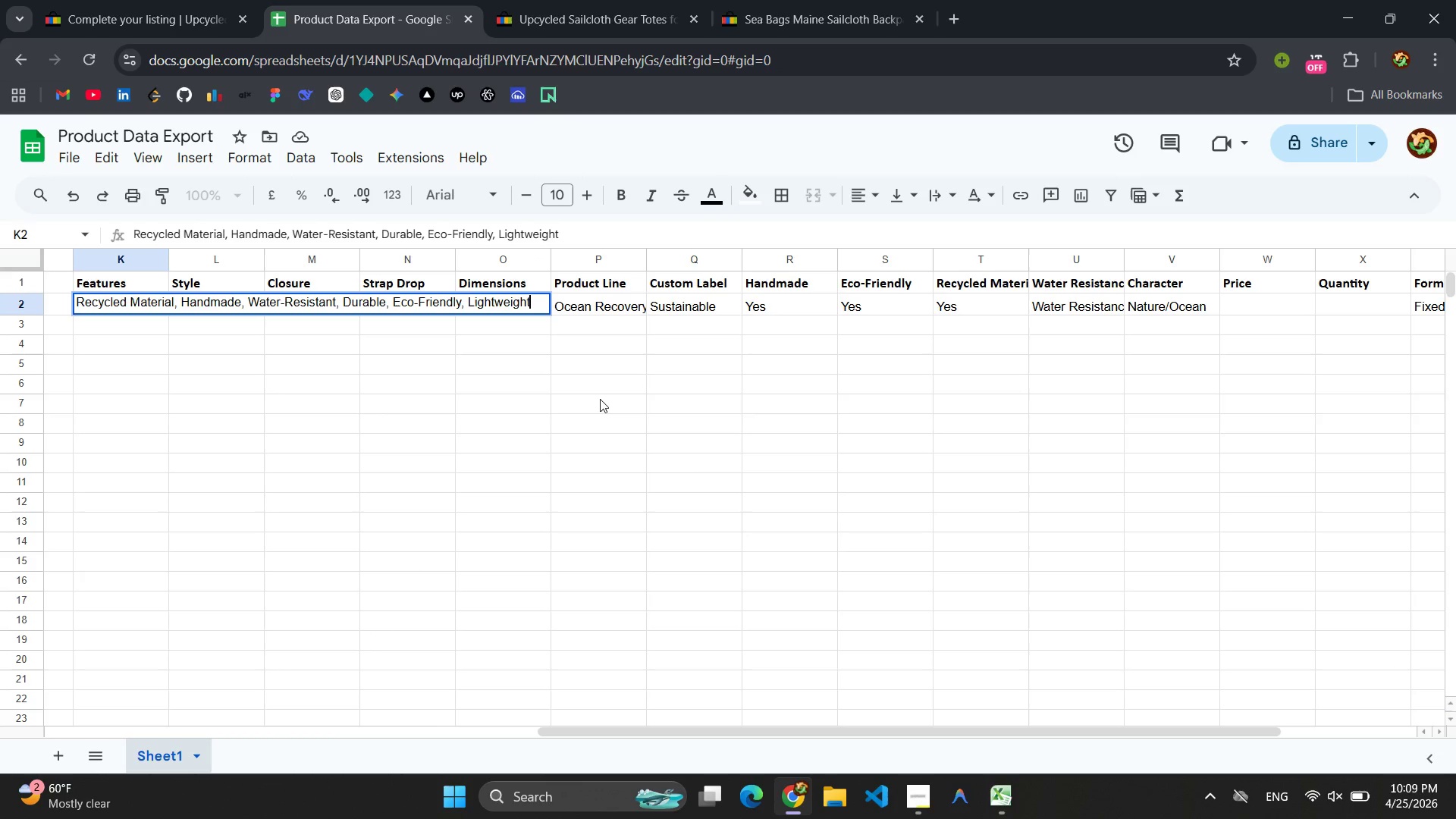 
key(Comma)
 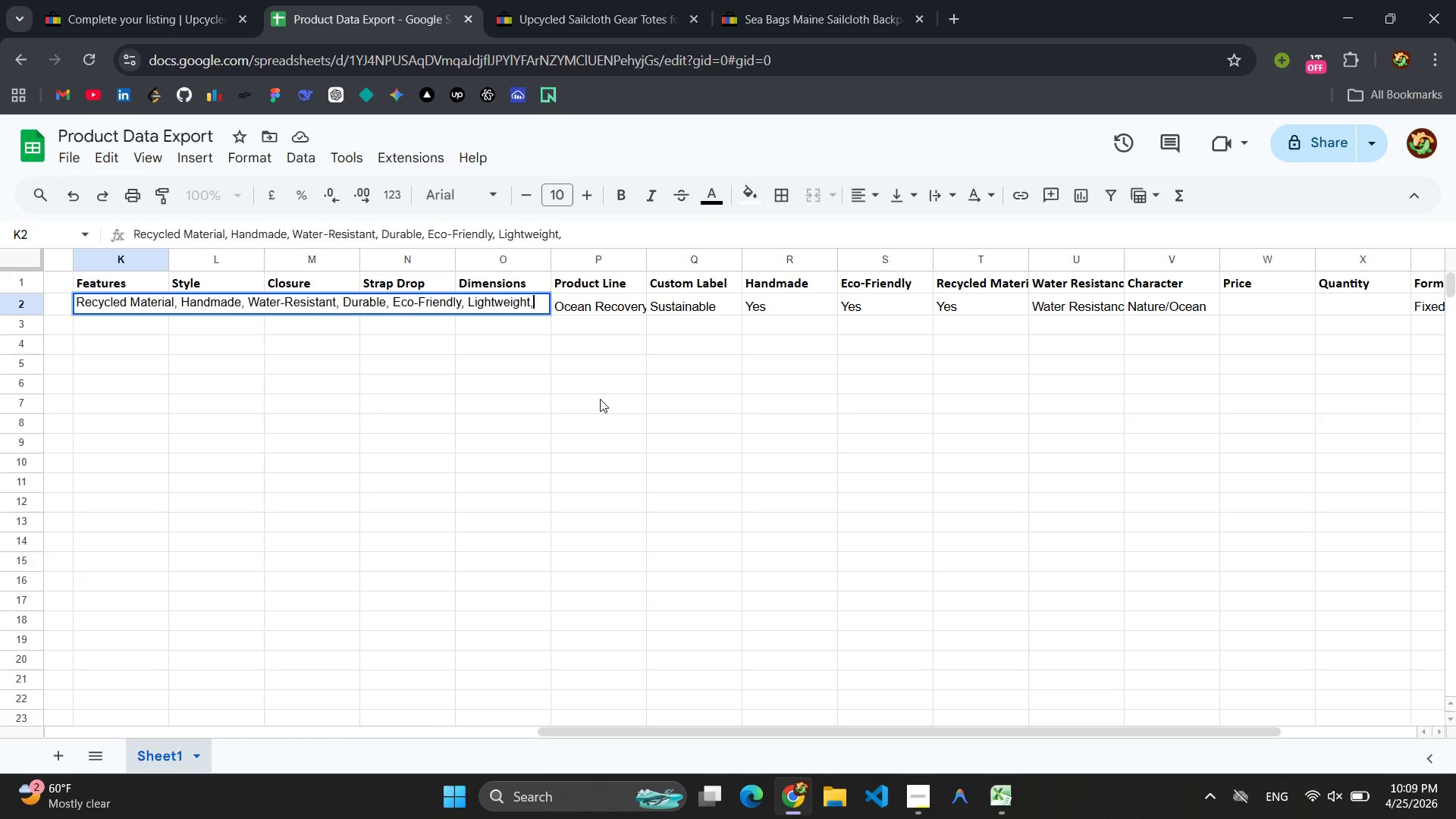 
key(Space)
 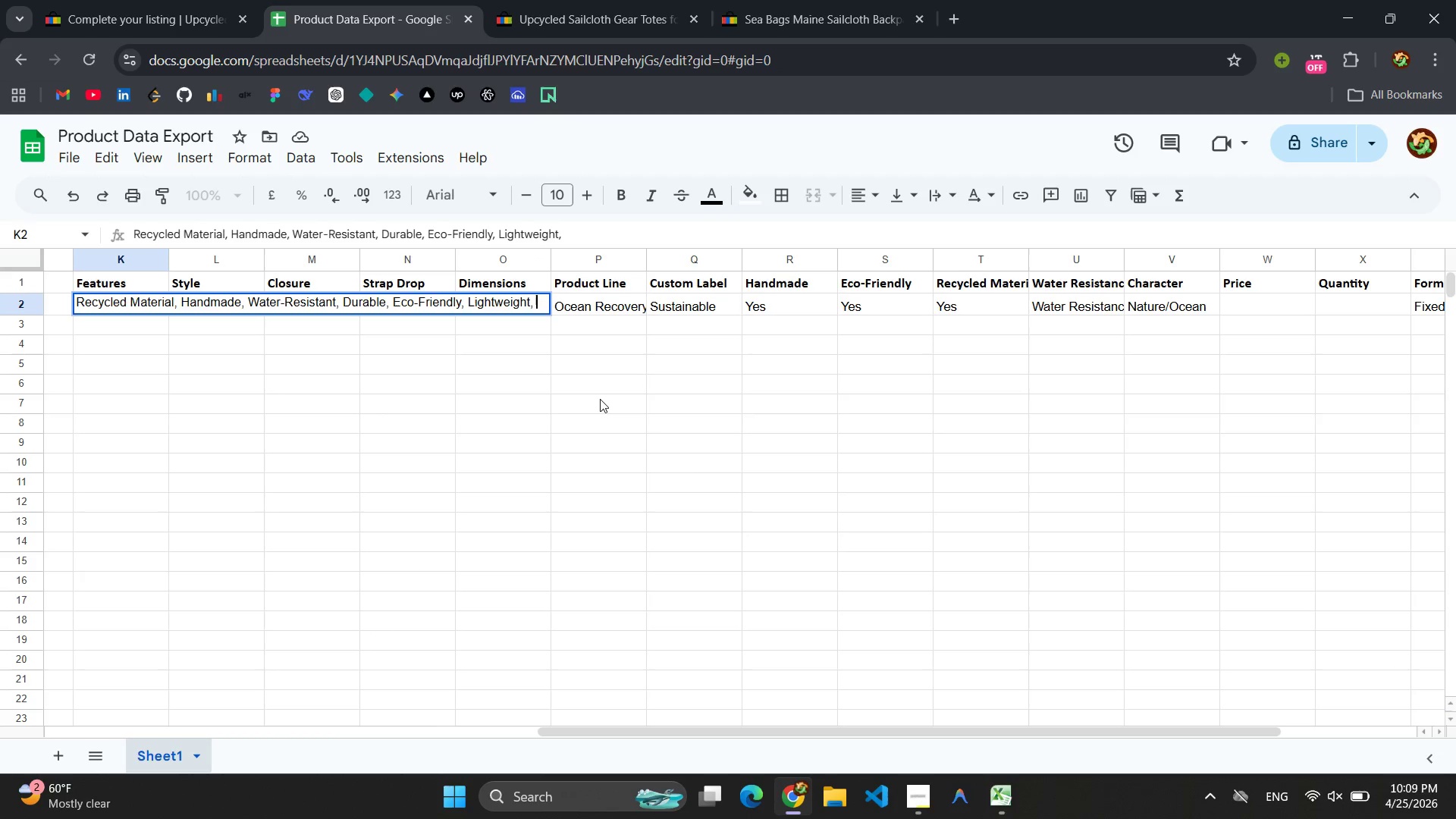 
key(Control+V)
 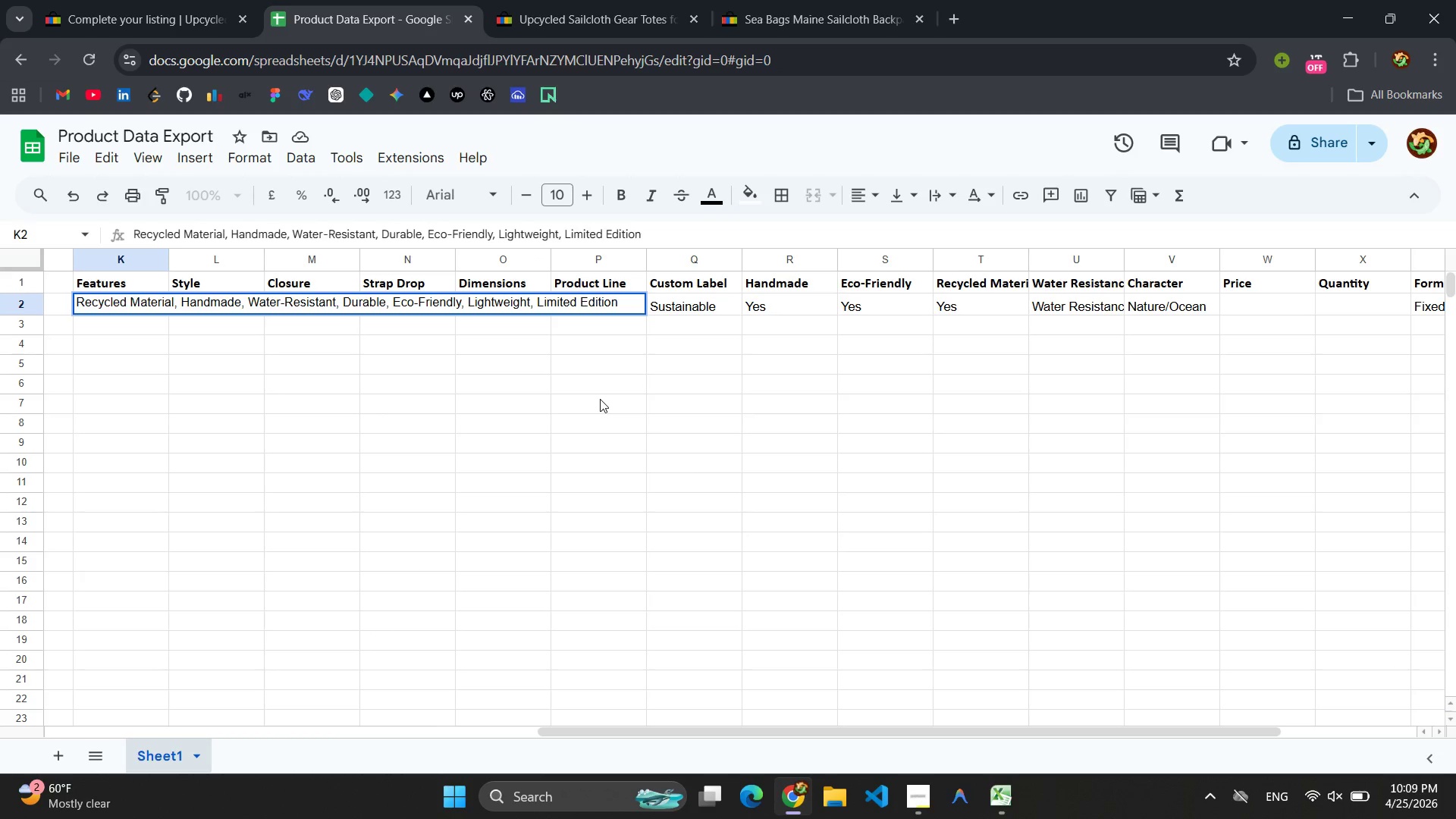 
key(Enter)
 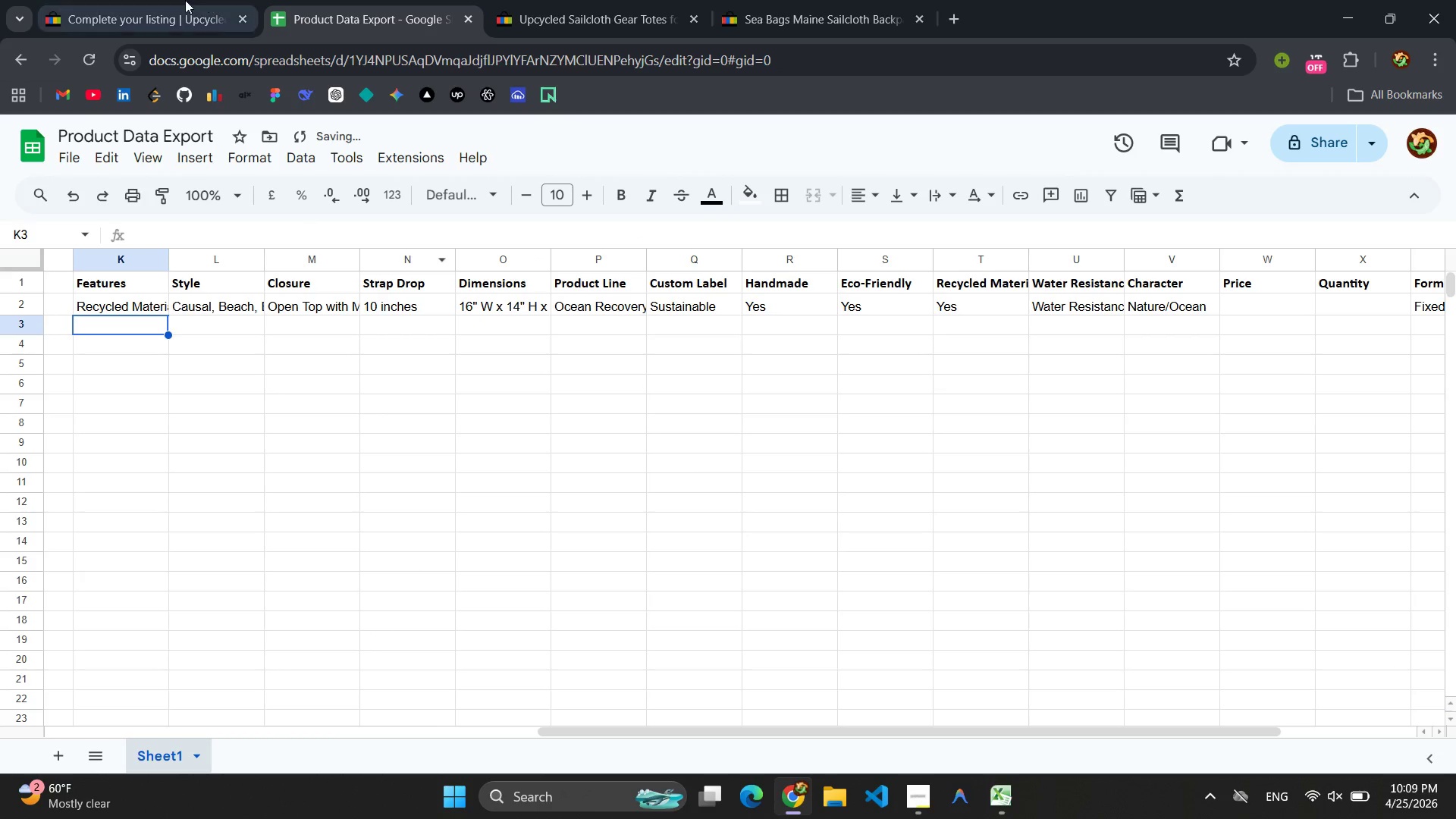 
left_click([133, 2])
 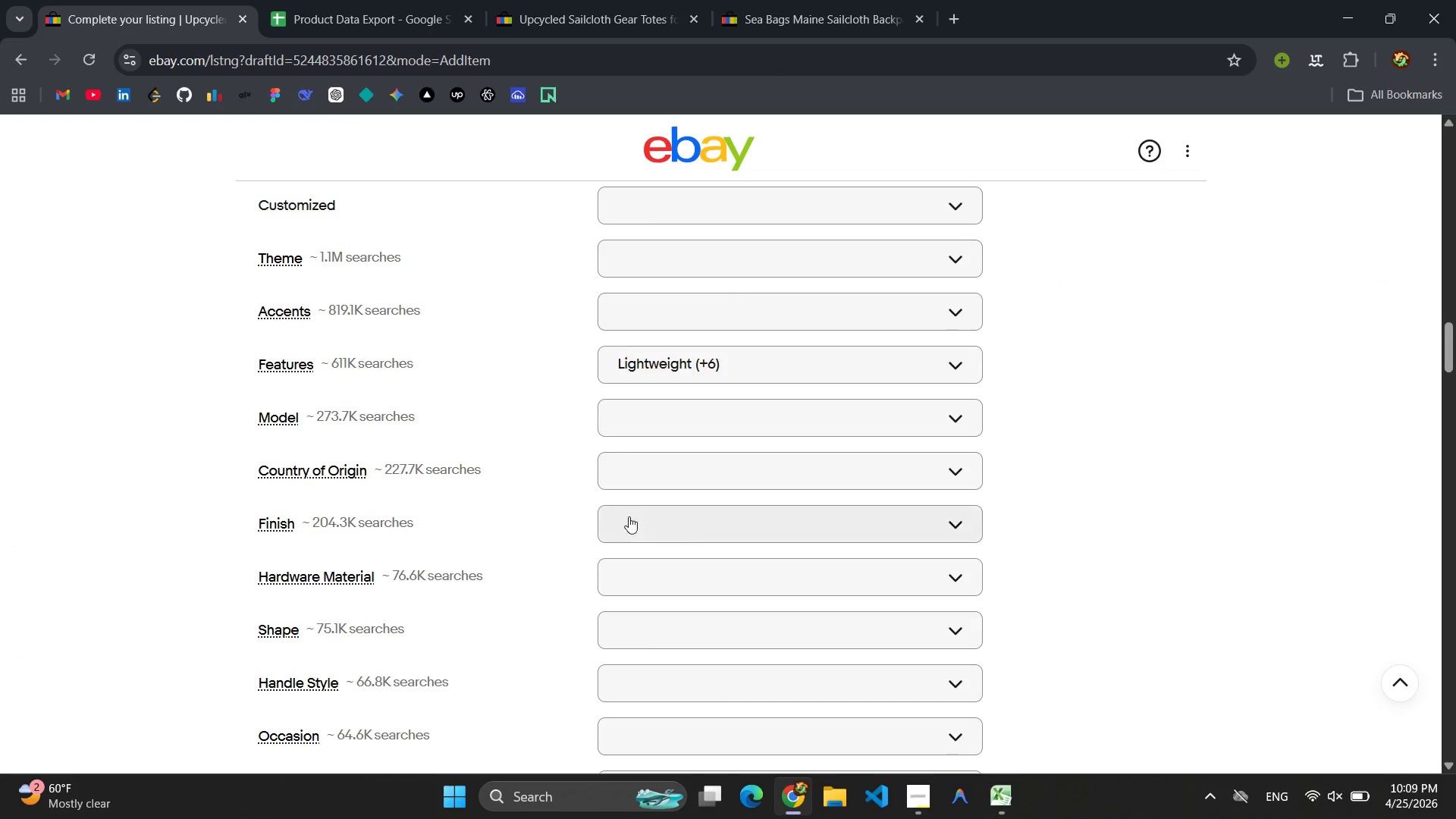 
wait(5.47)
 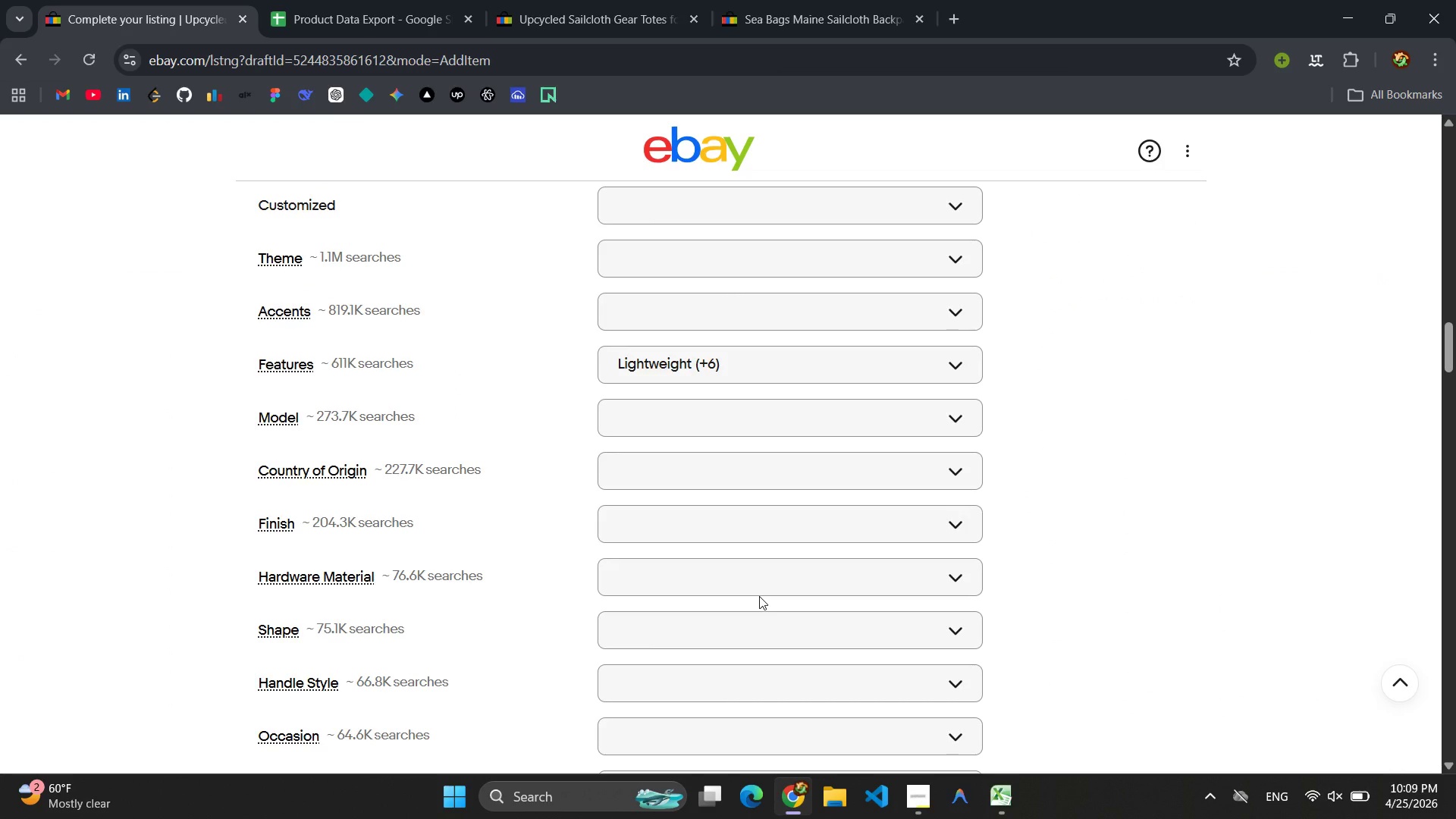 
scroll: coordinate [522, 474], scroll_direction: up, amount: 11.0
 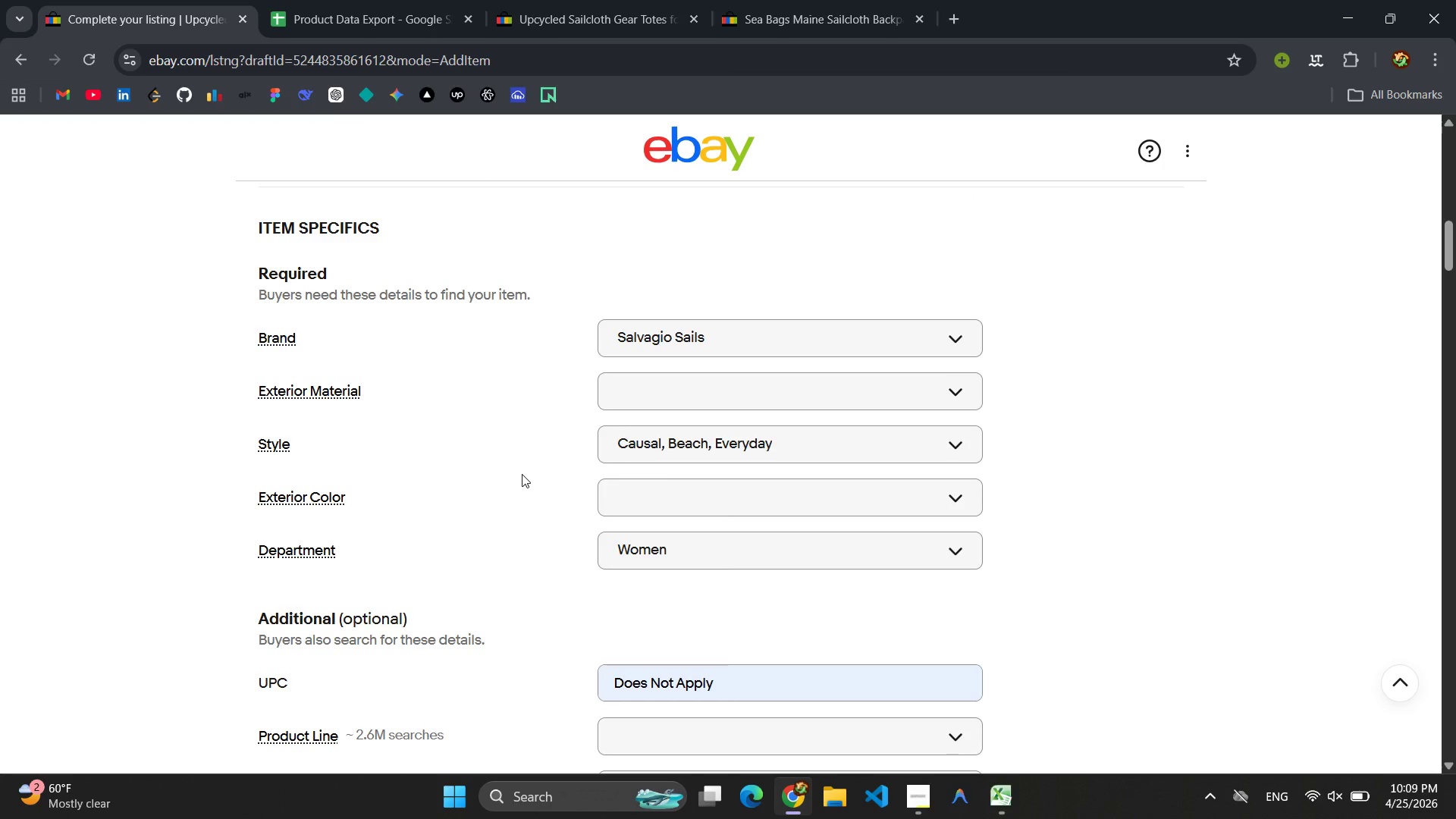 
scroll: coordinate [522, 474], scroll_direction: down, amount: 25.0
 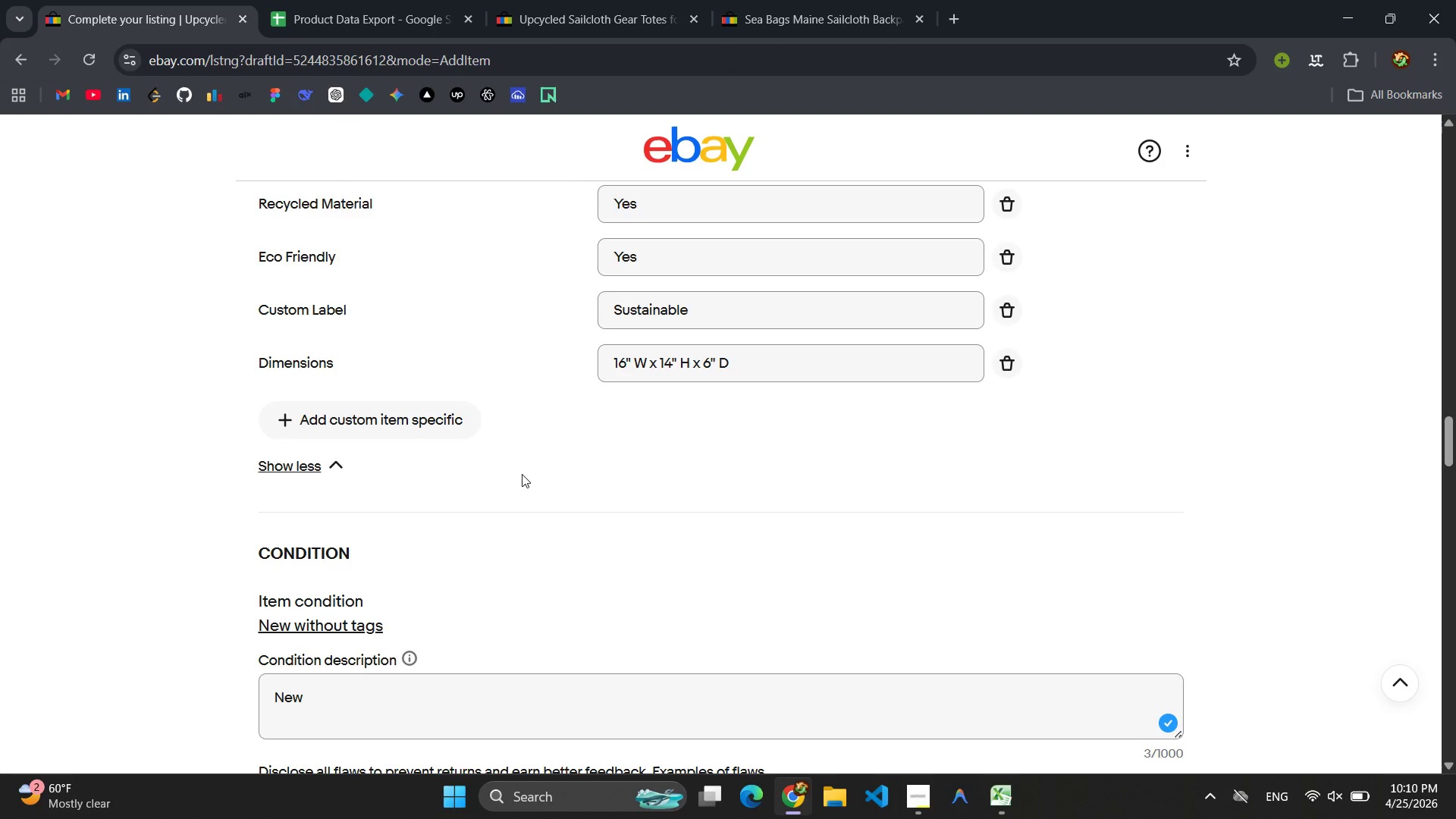 
scroll: coordinate [532, 474], scroll_direction: up, amount: 6.0
 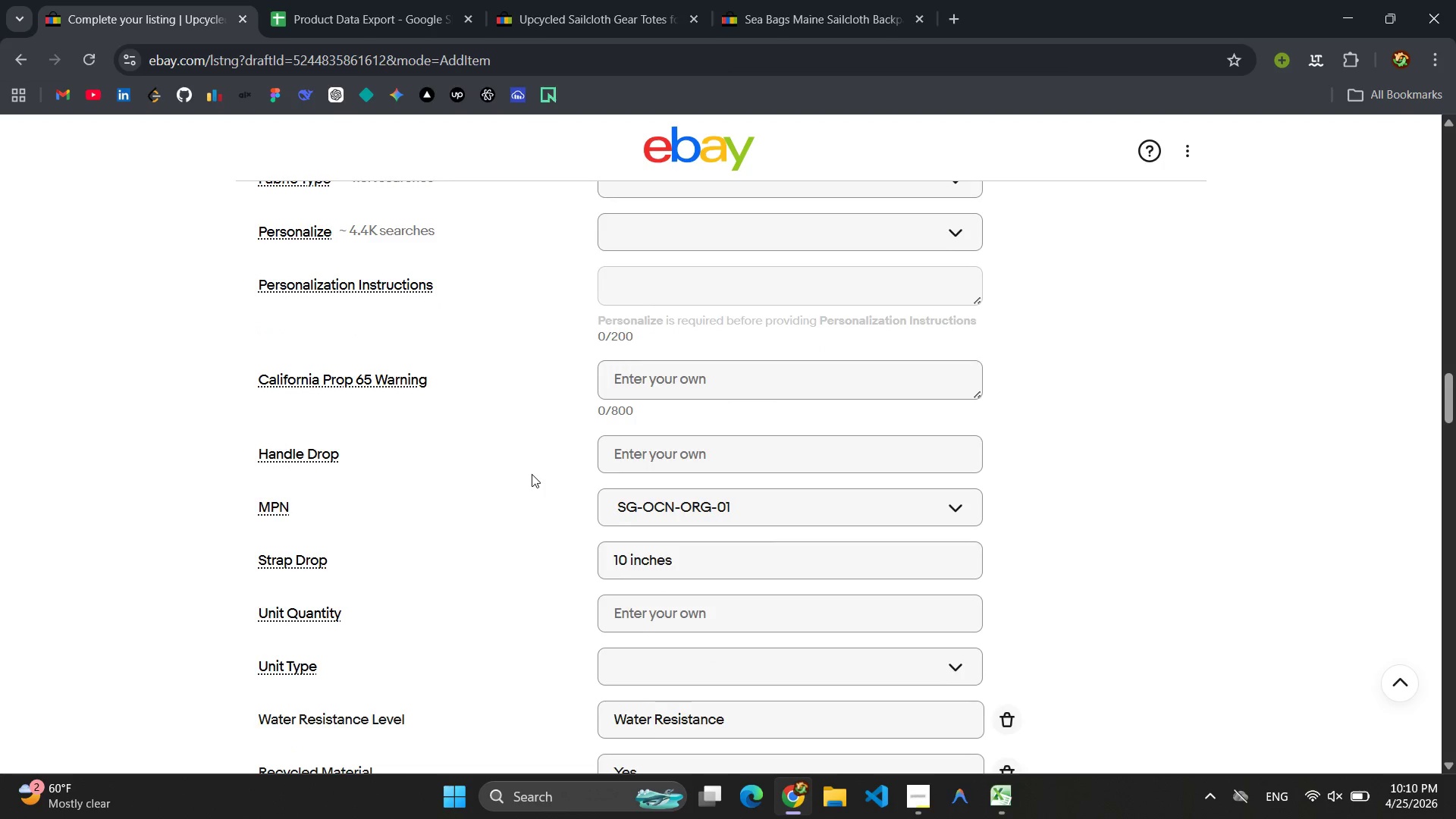 
scroll: coordinate [532, 474], scroll_direction: down, amount: 5.0
 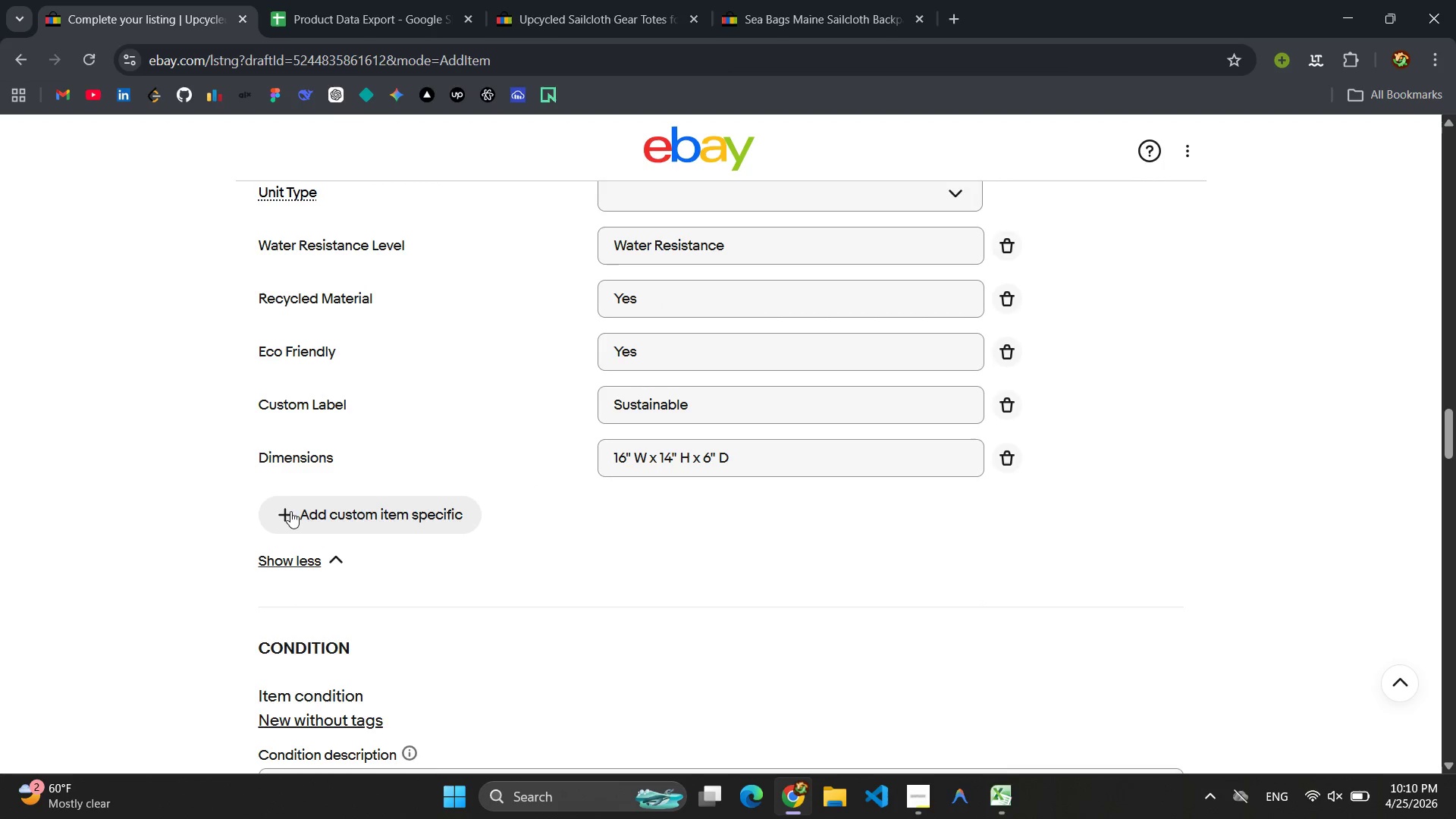 
left_click([294, 511])
 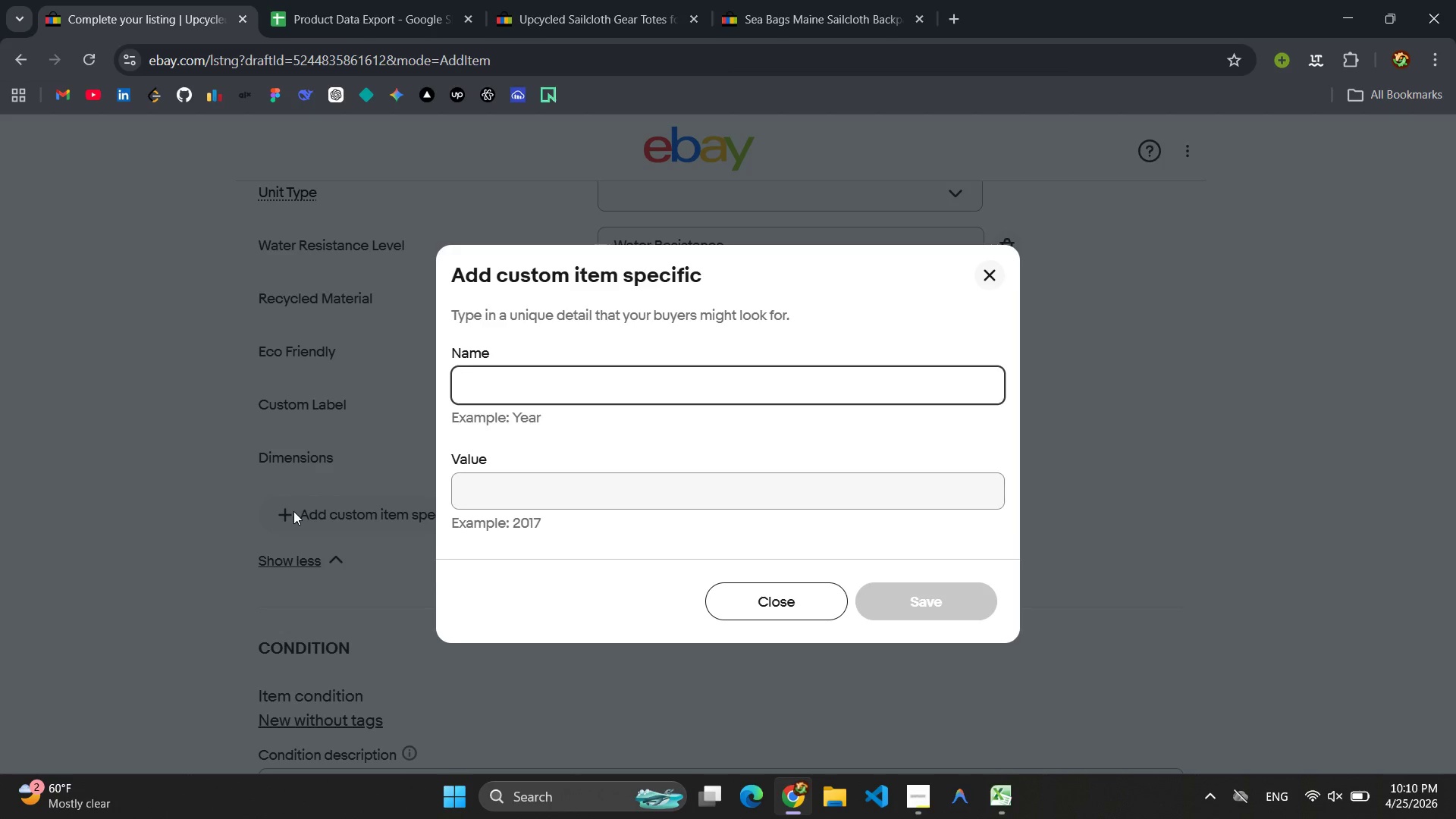 
type(Color)
 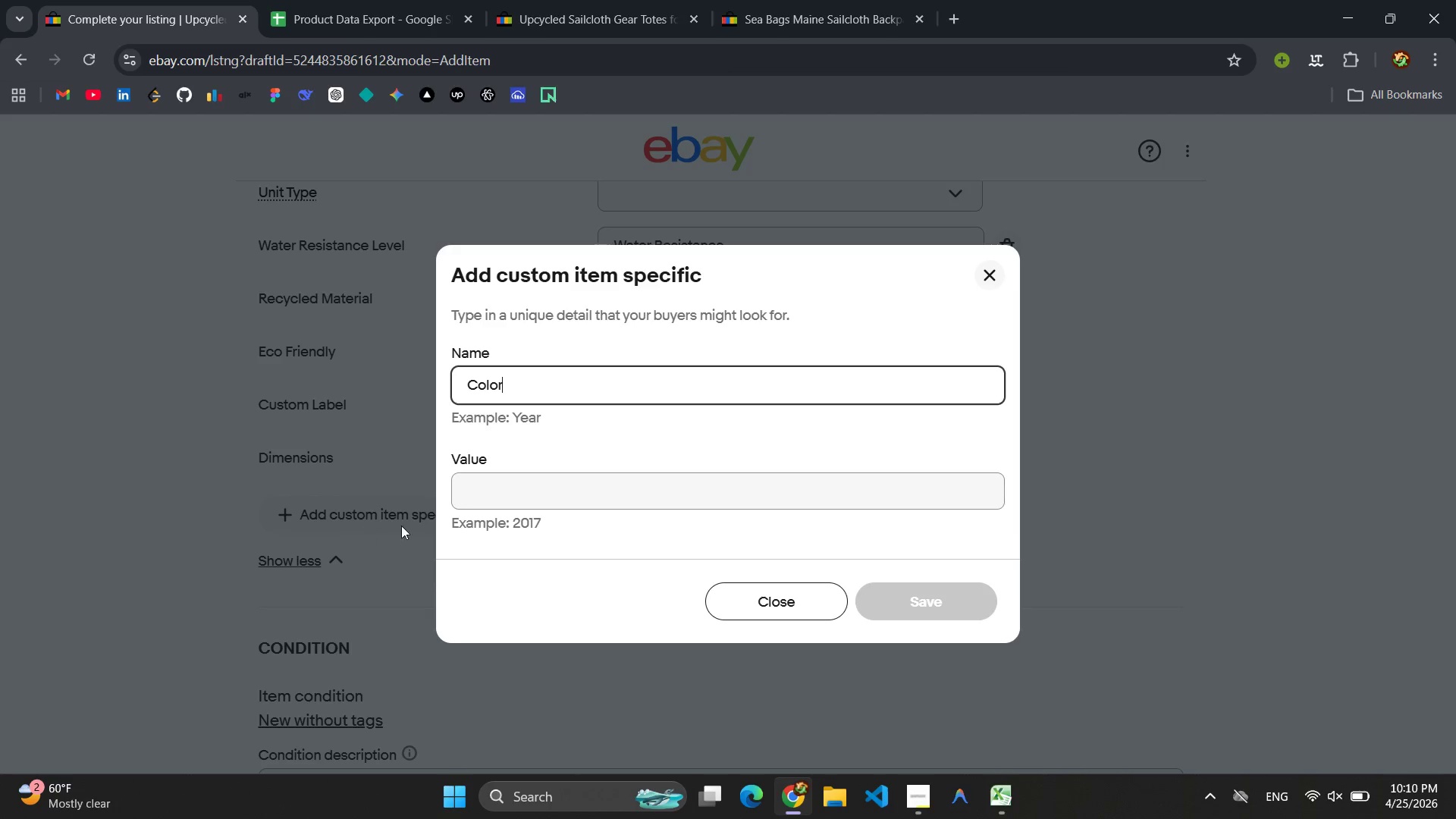 
left_click([491, 490])
 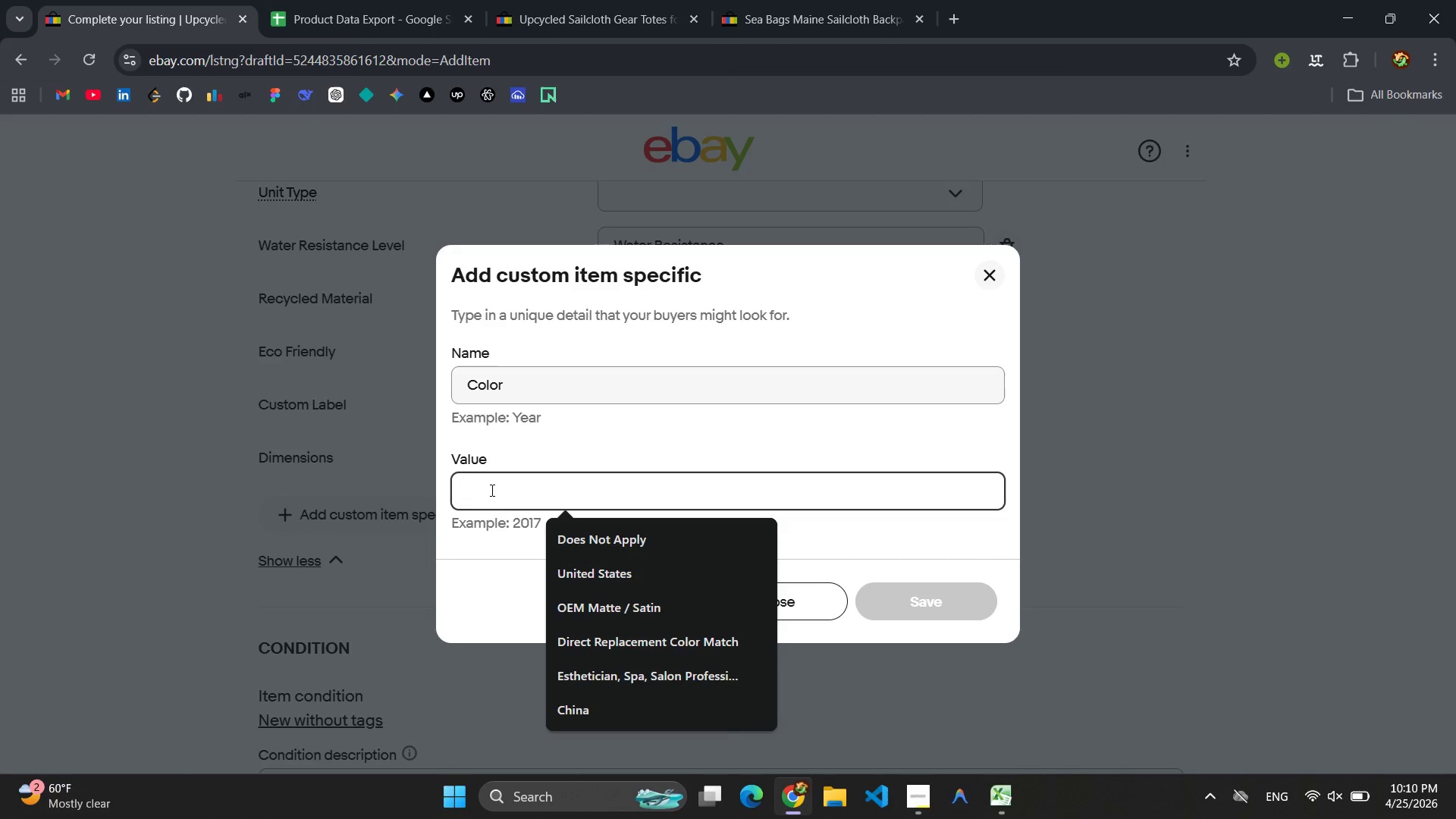 
type(Neon Orange)
 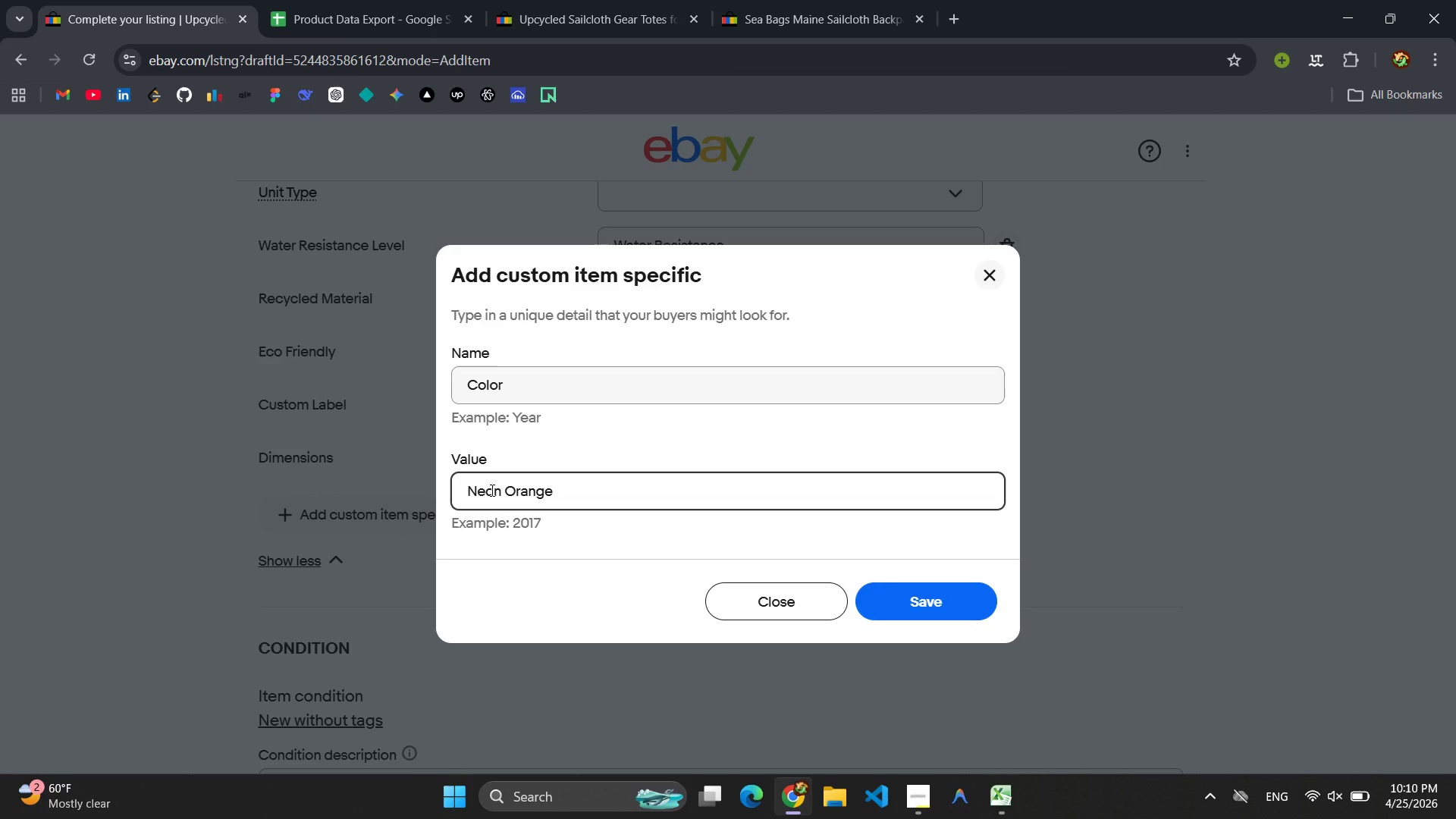 
key(Control+ControlLeft)
 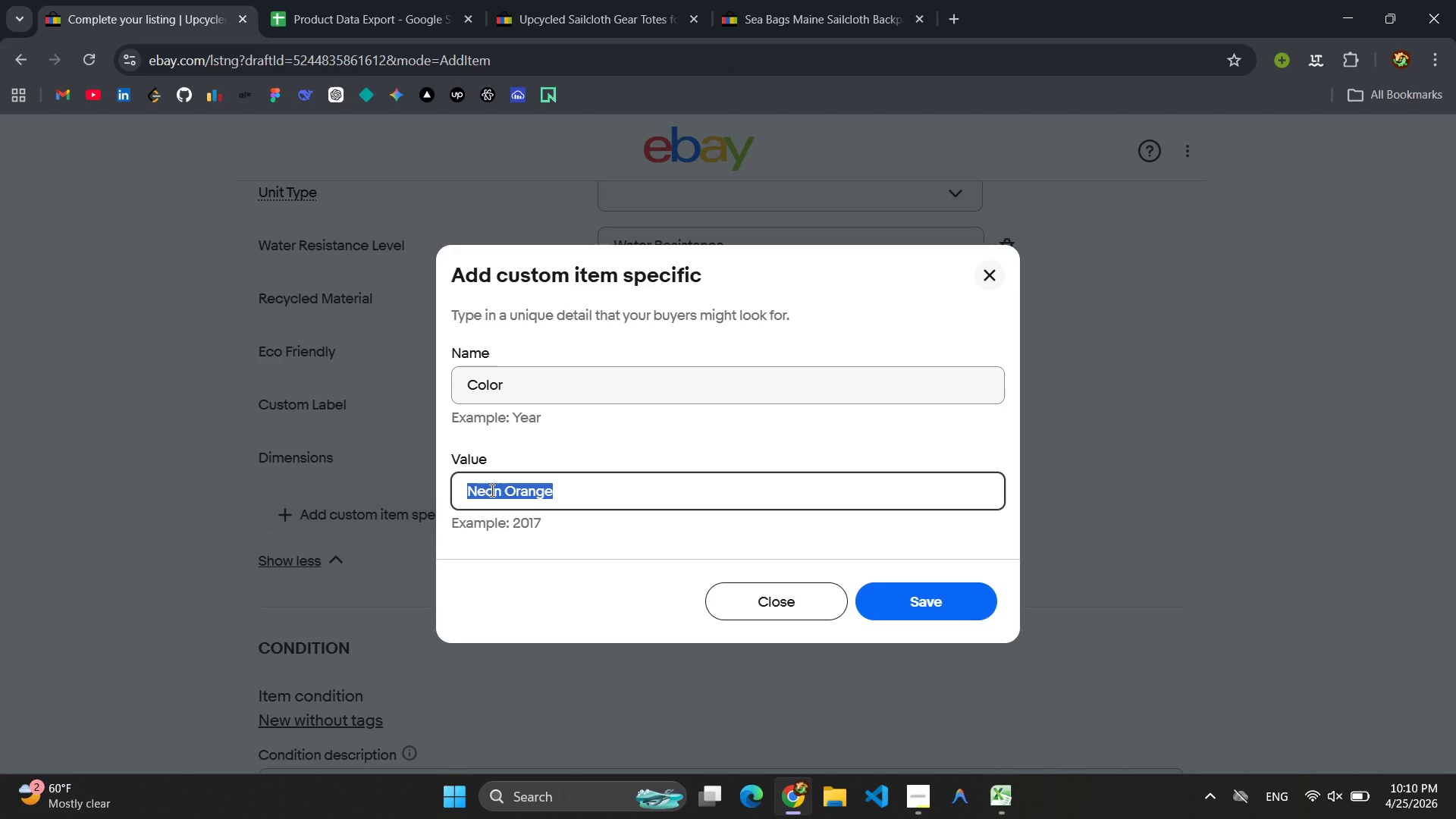 
key(Control+A)
 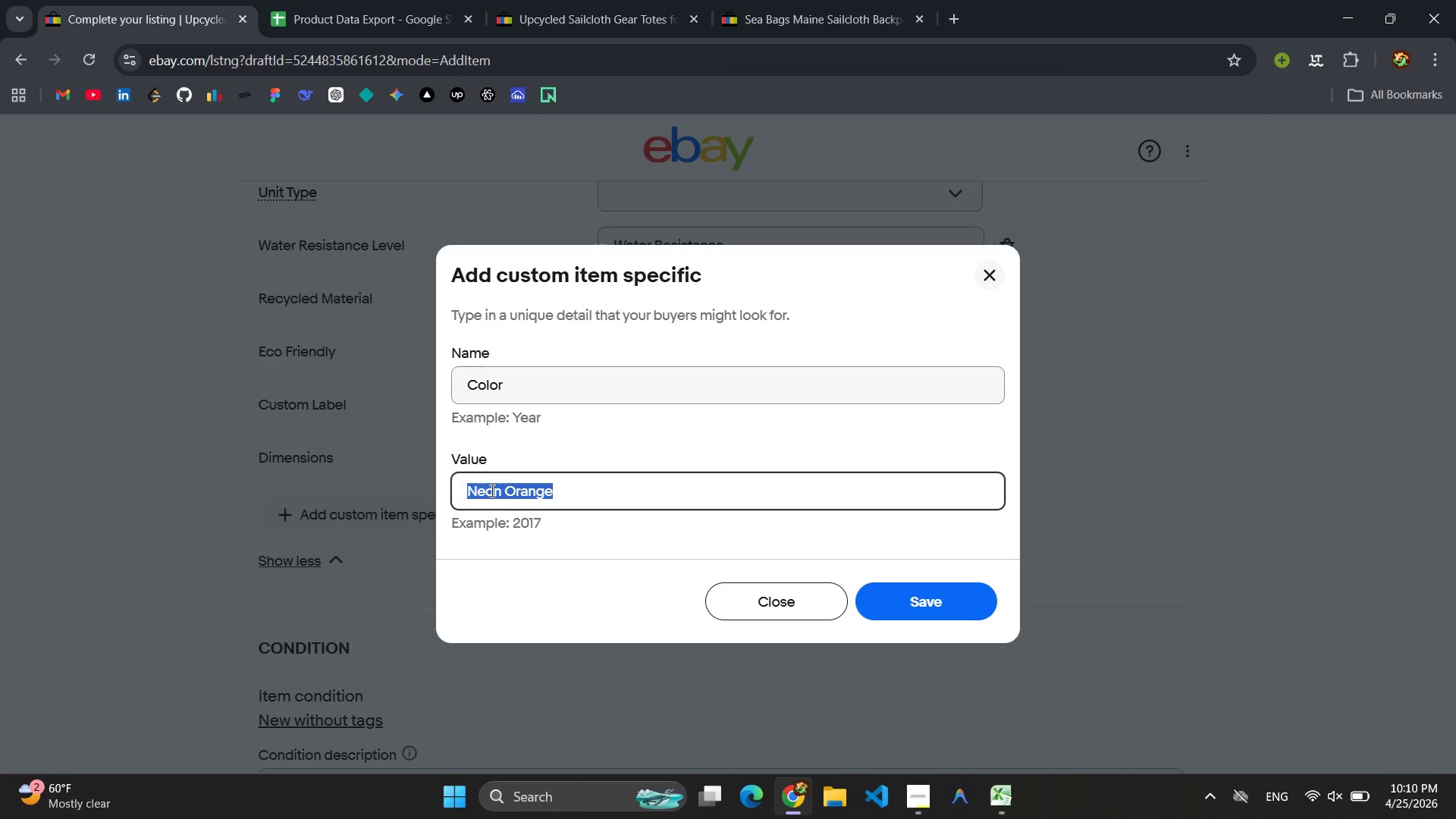 
key(Control+C)
 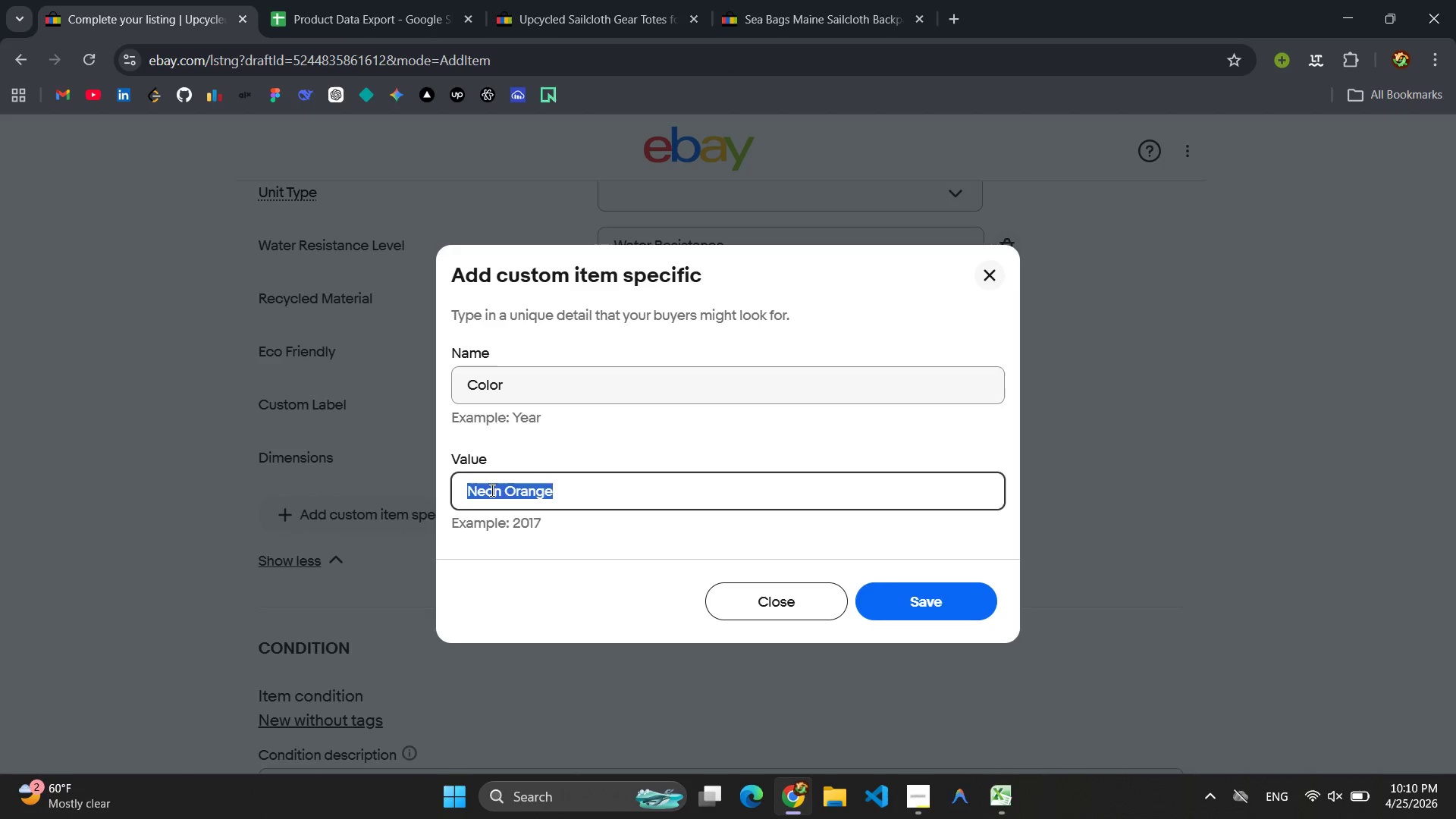 
key(Enter)
 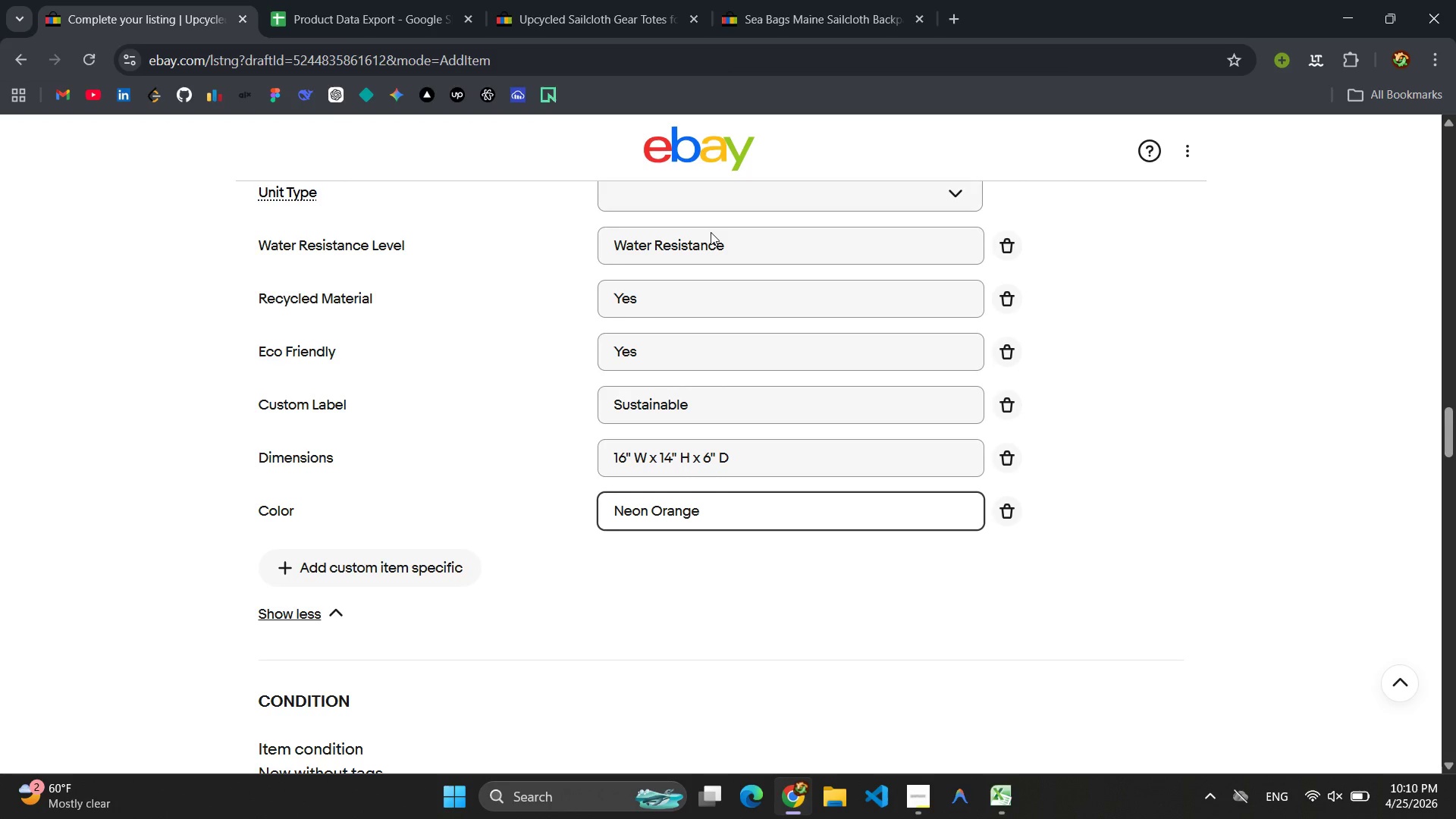 
left_click([336, 5])
 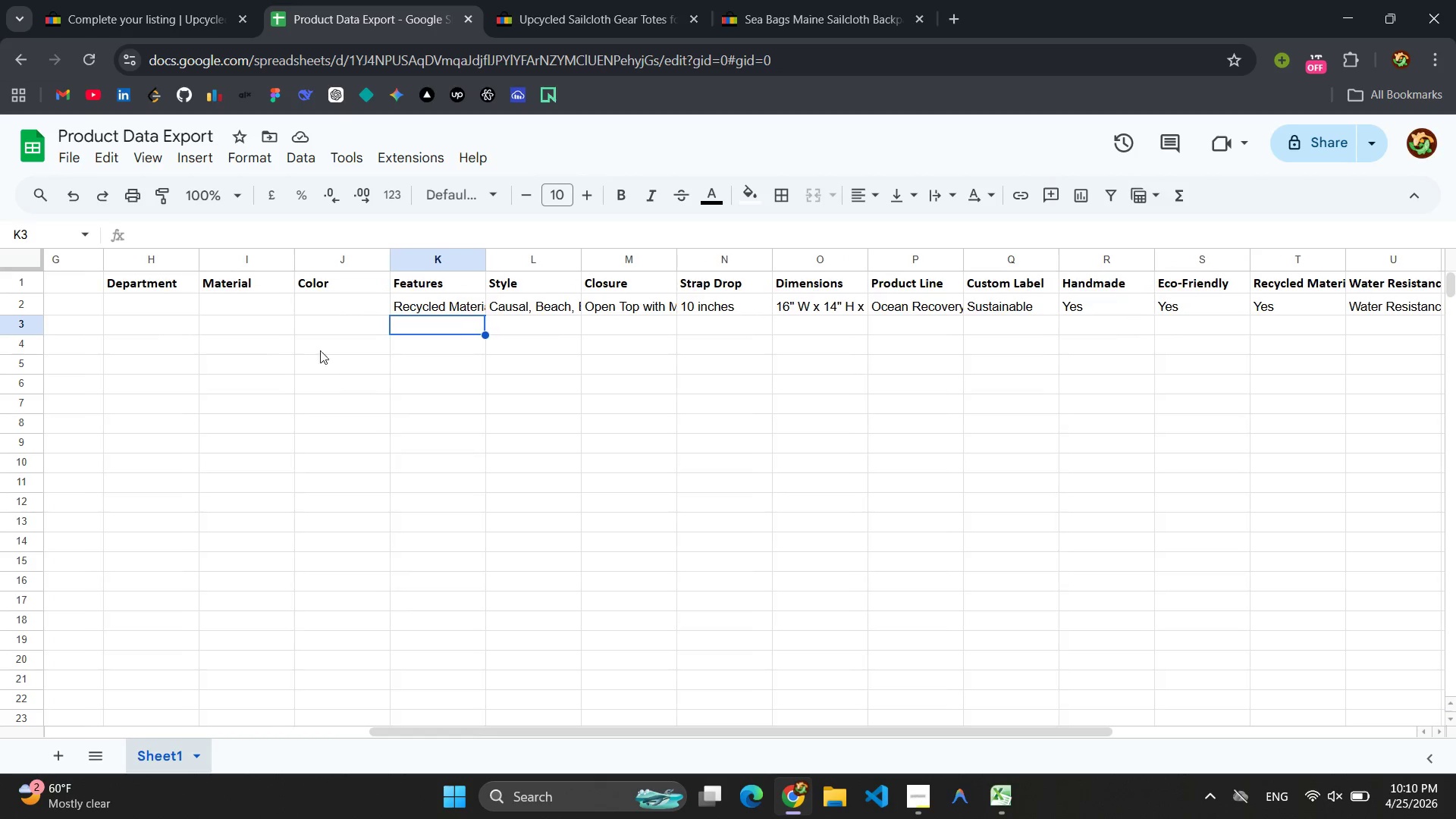 
key(Control+V)
 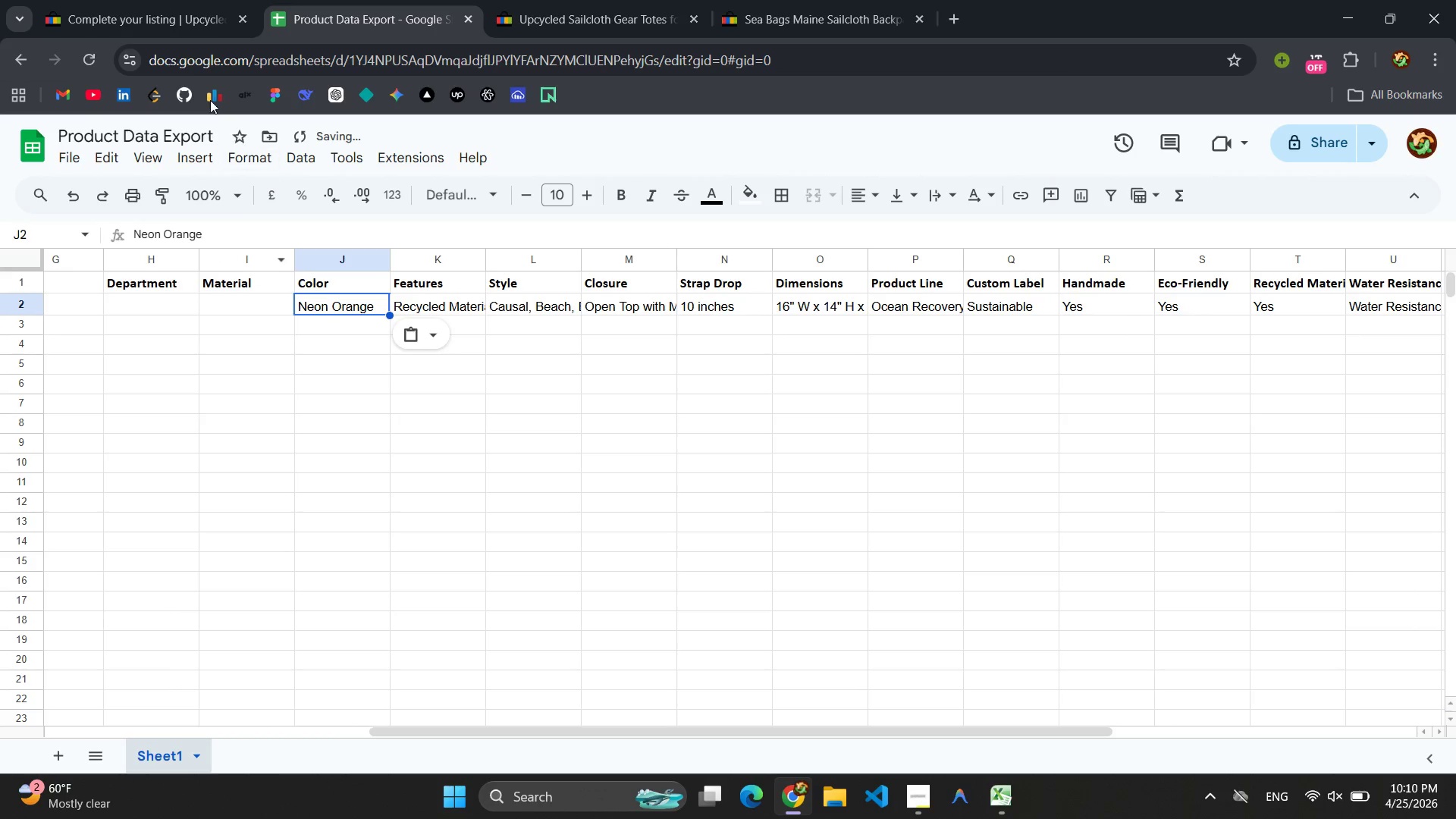 
left_click([162, 33])
 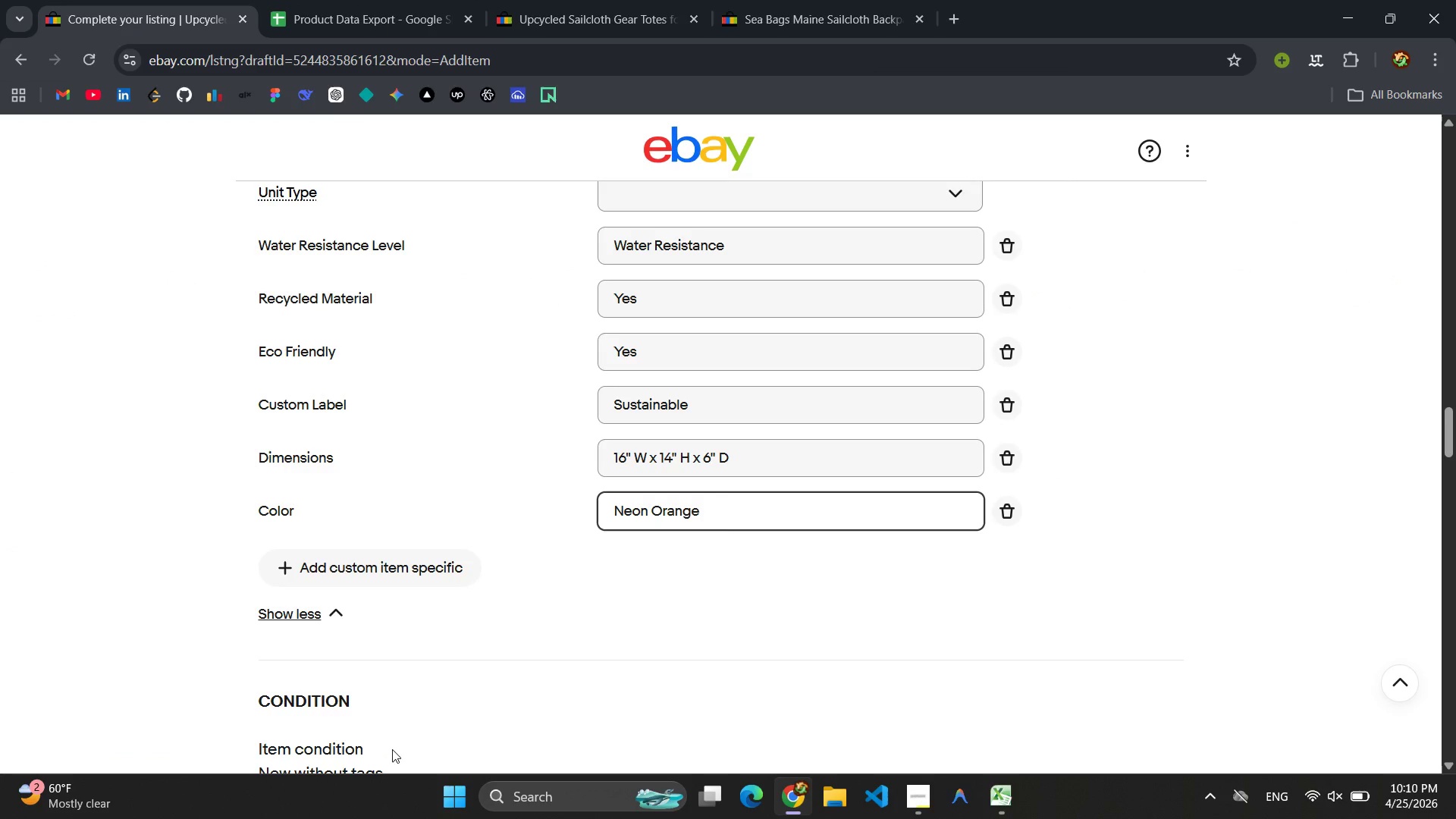 
scroll: coordinate [564, 589], scroll_direction: up, amount: 3.0
 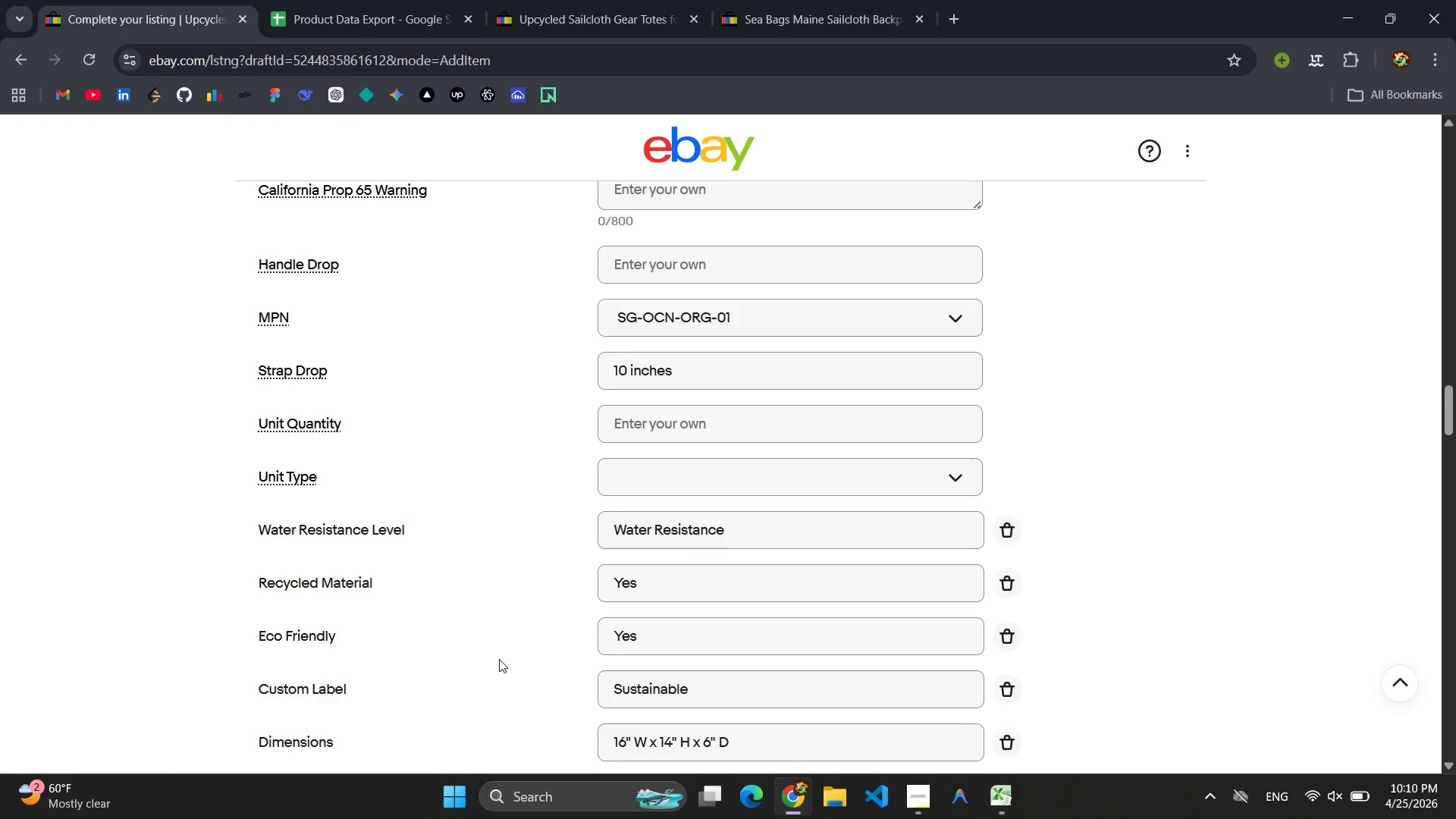 
scroll: coordinate [499, 659], scroll_direction: down, amount: 2.0
 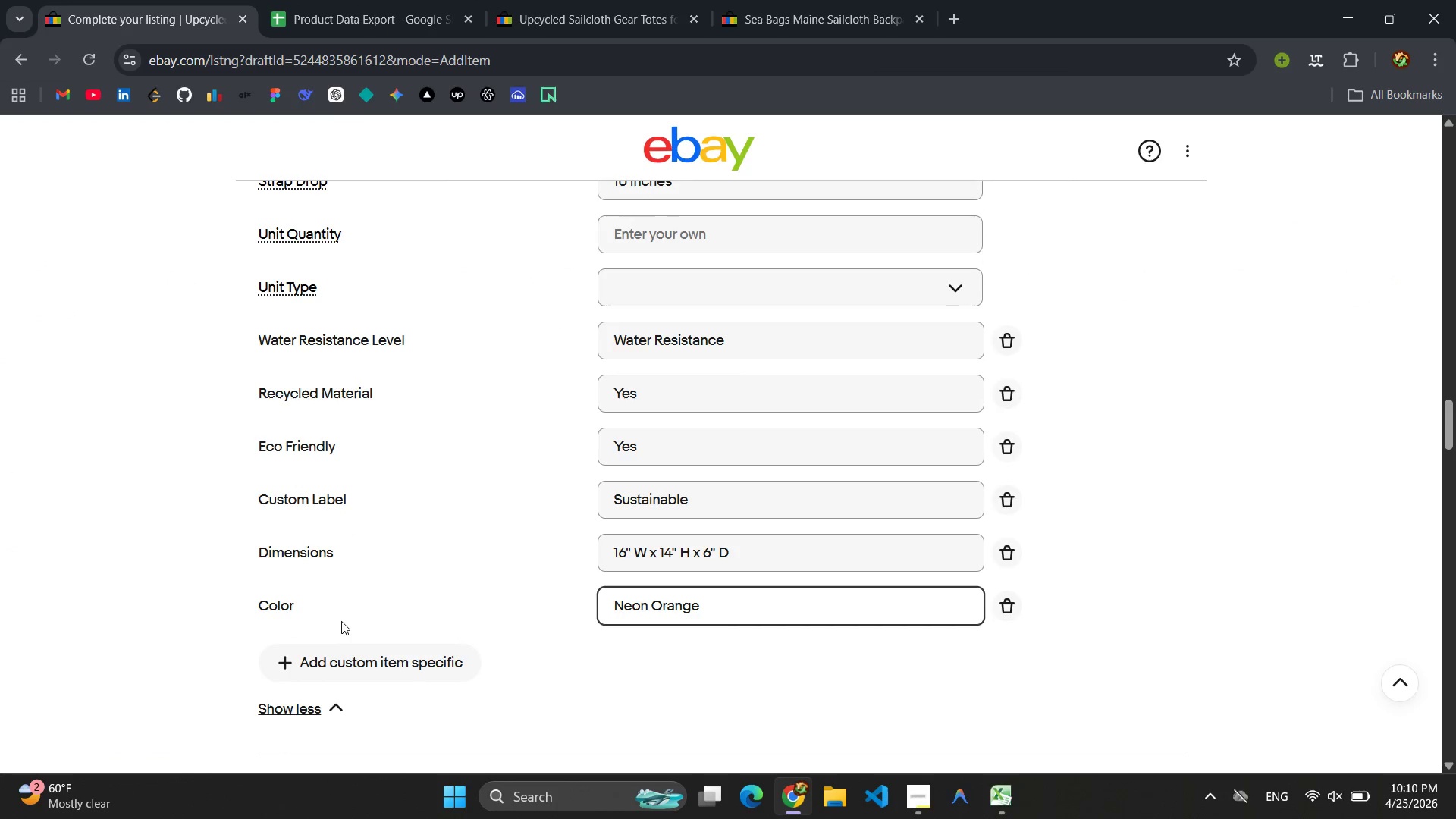 
scroll: coordinate [381, 544], scroll_direction: up, amount: 2.0
 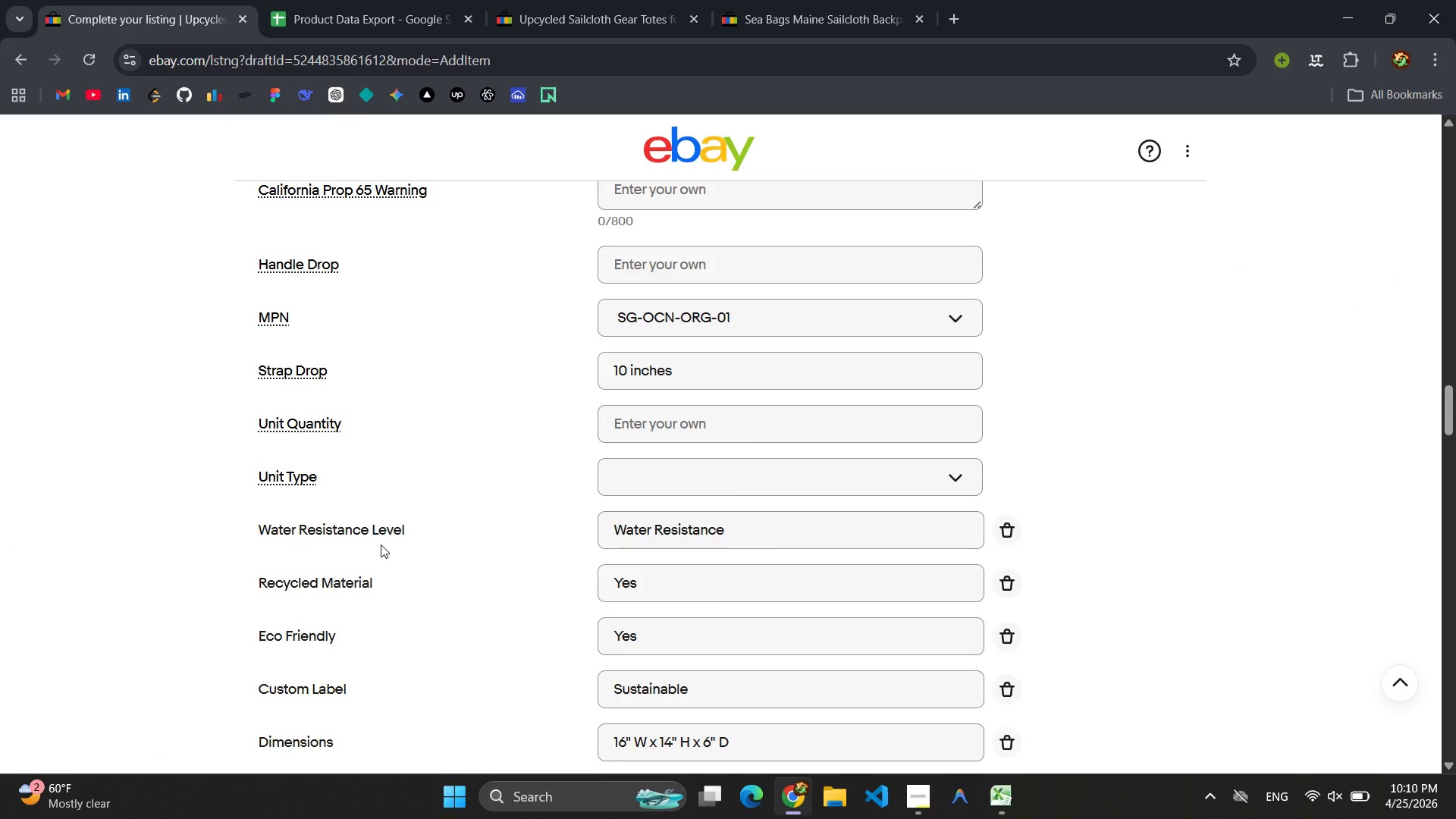 
scroll: coordinate [381, 544], scroll_direction: down, amount: 4.0
 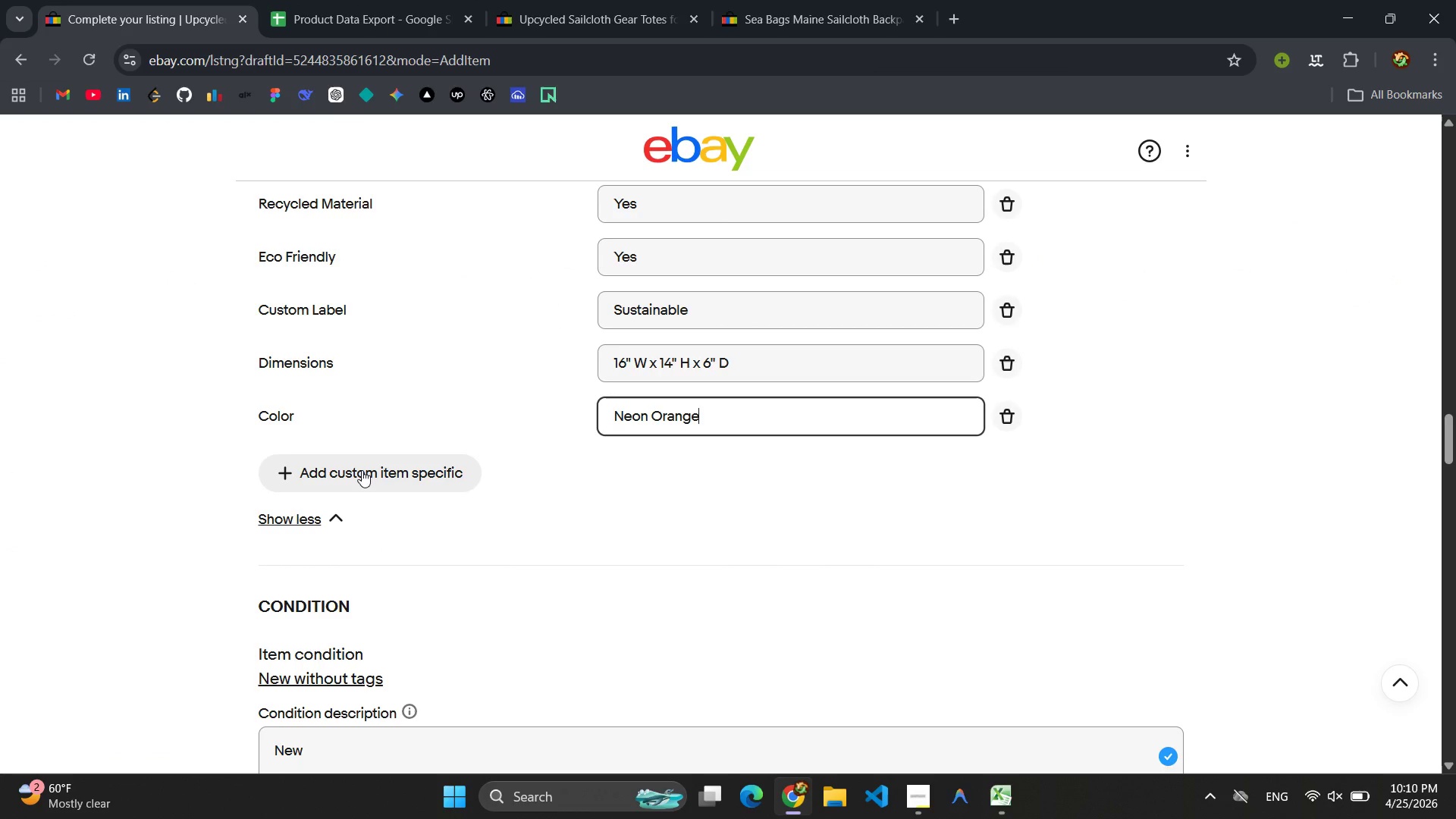 
left_click([362, 470])
 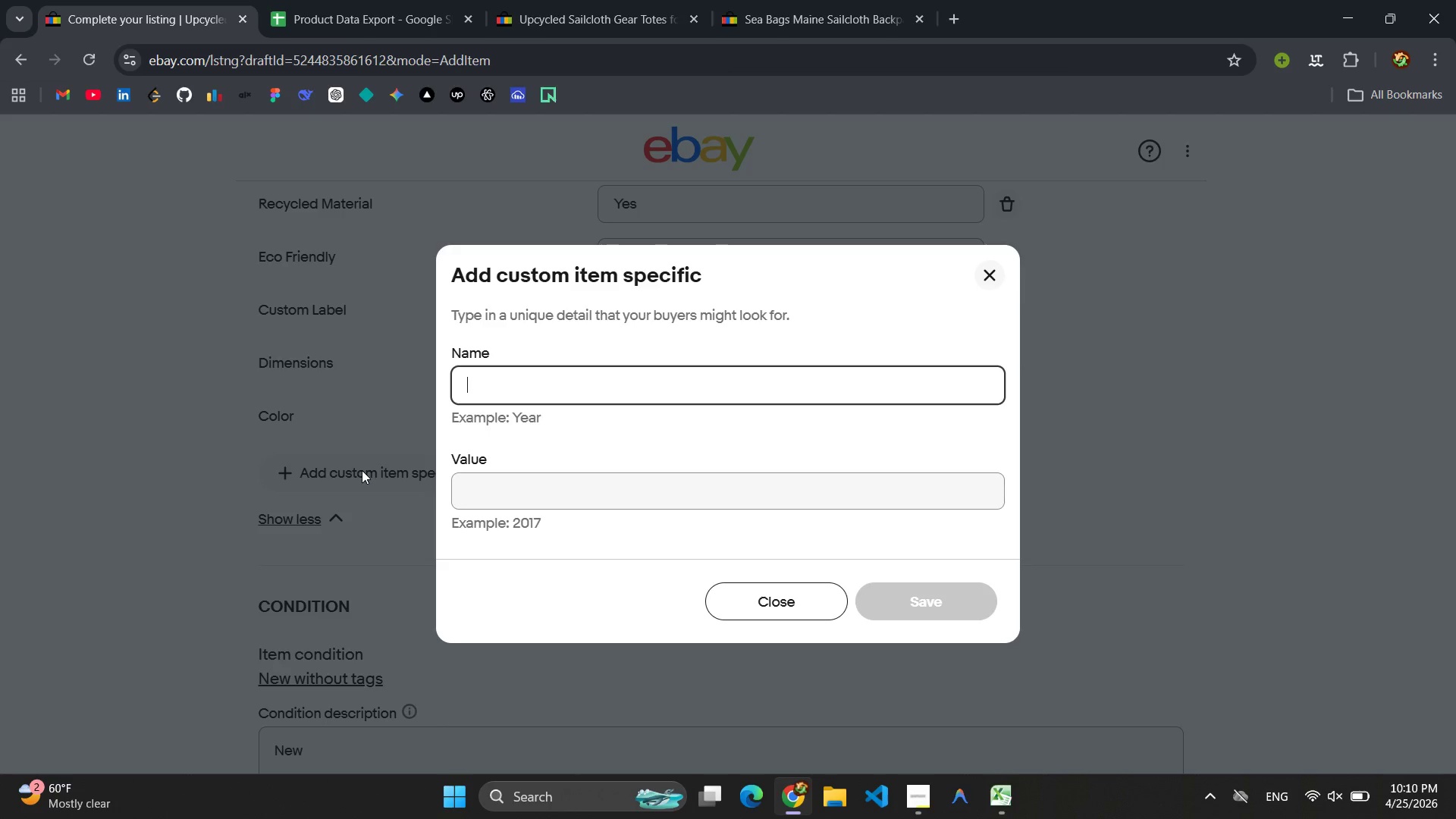 
type(Mat)
 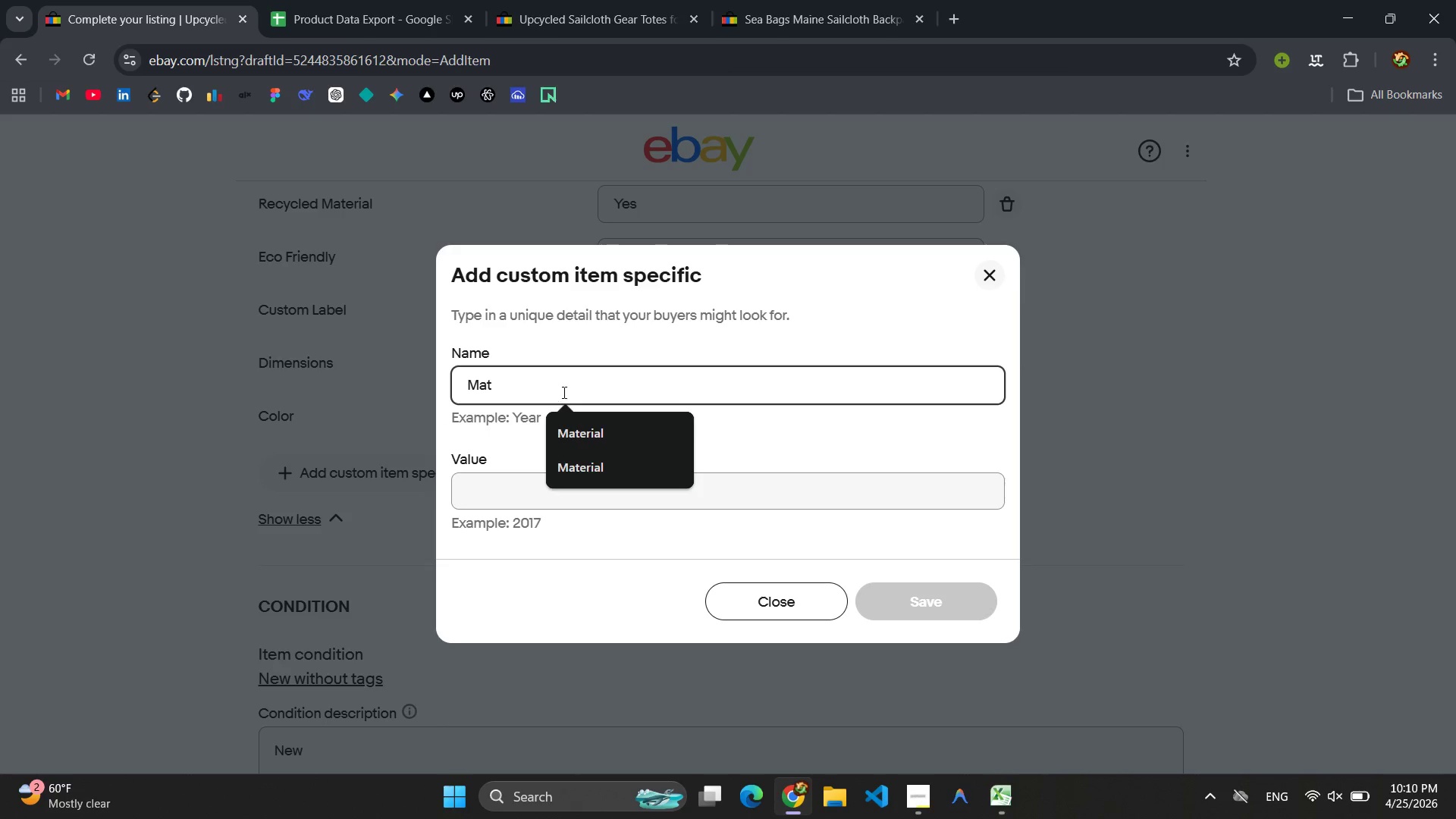 
left_click([601, 425])
 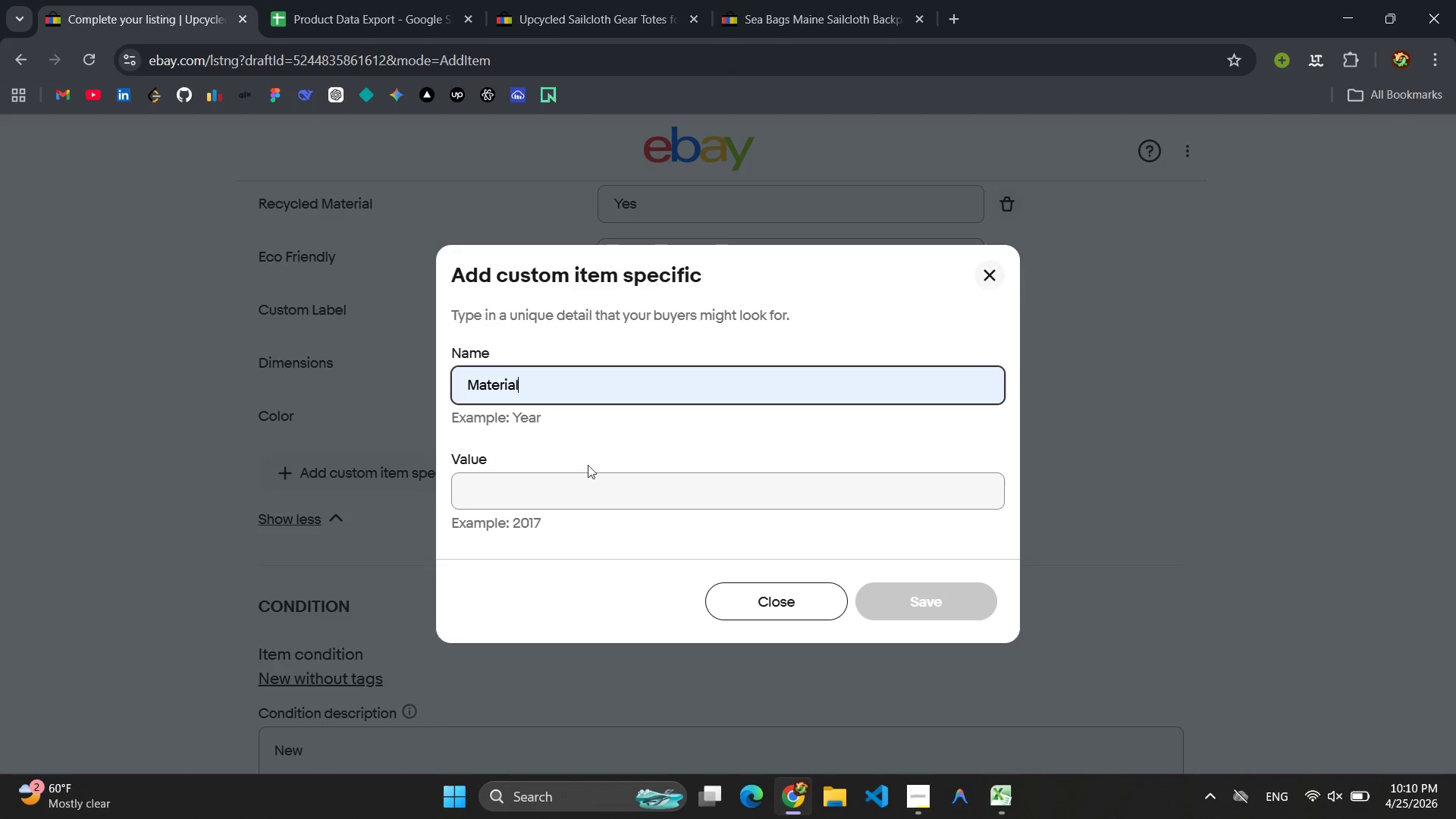 
left_click([565, 490])
 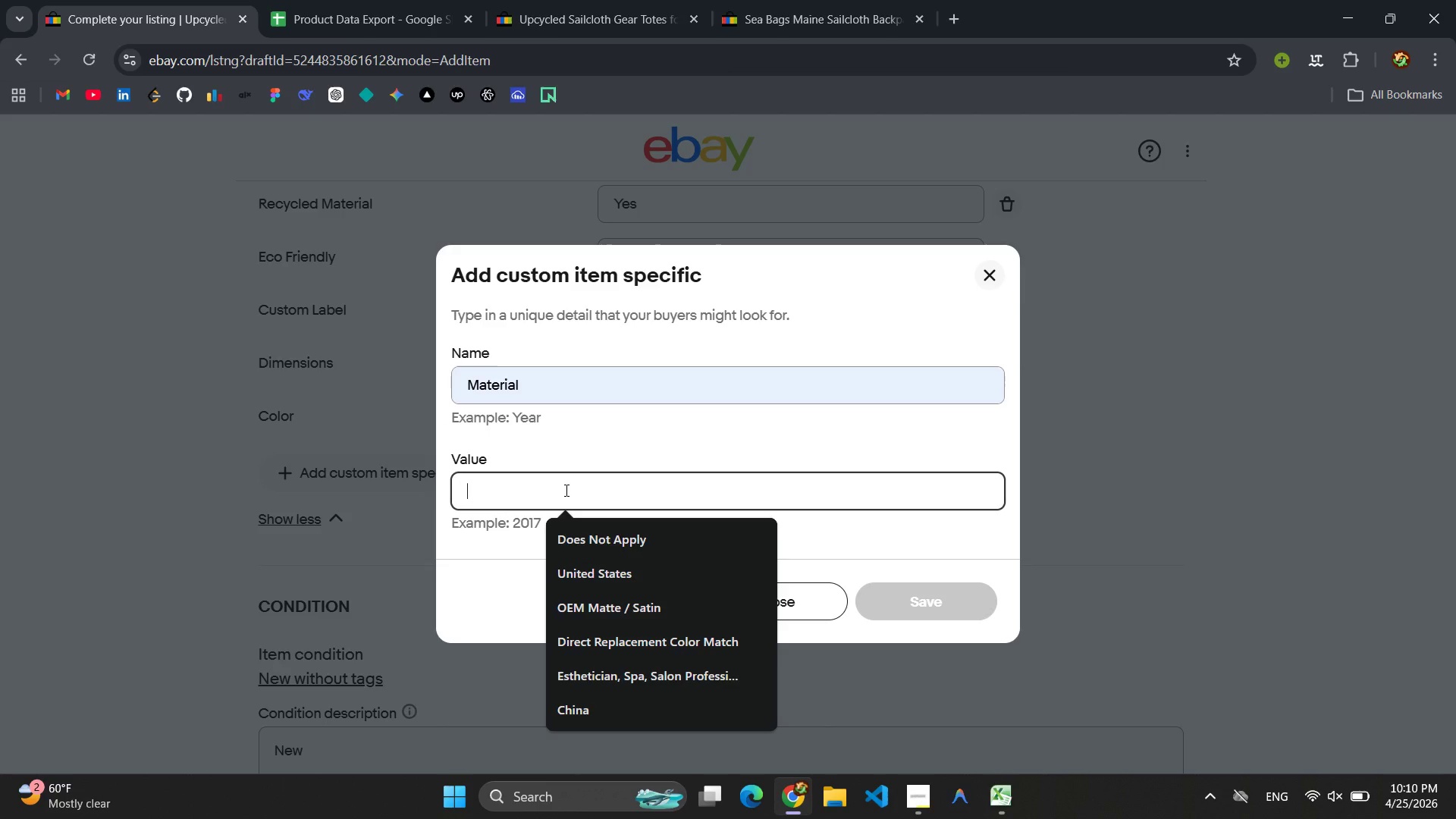 
type(Un)
key(Backspace)
type(pcycled Kiteborading)
 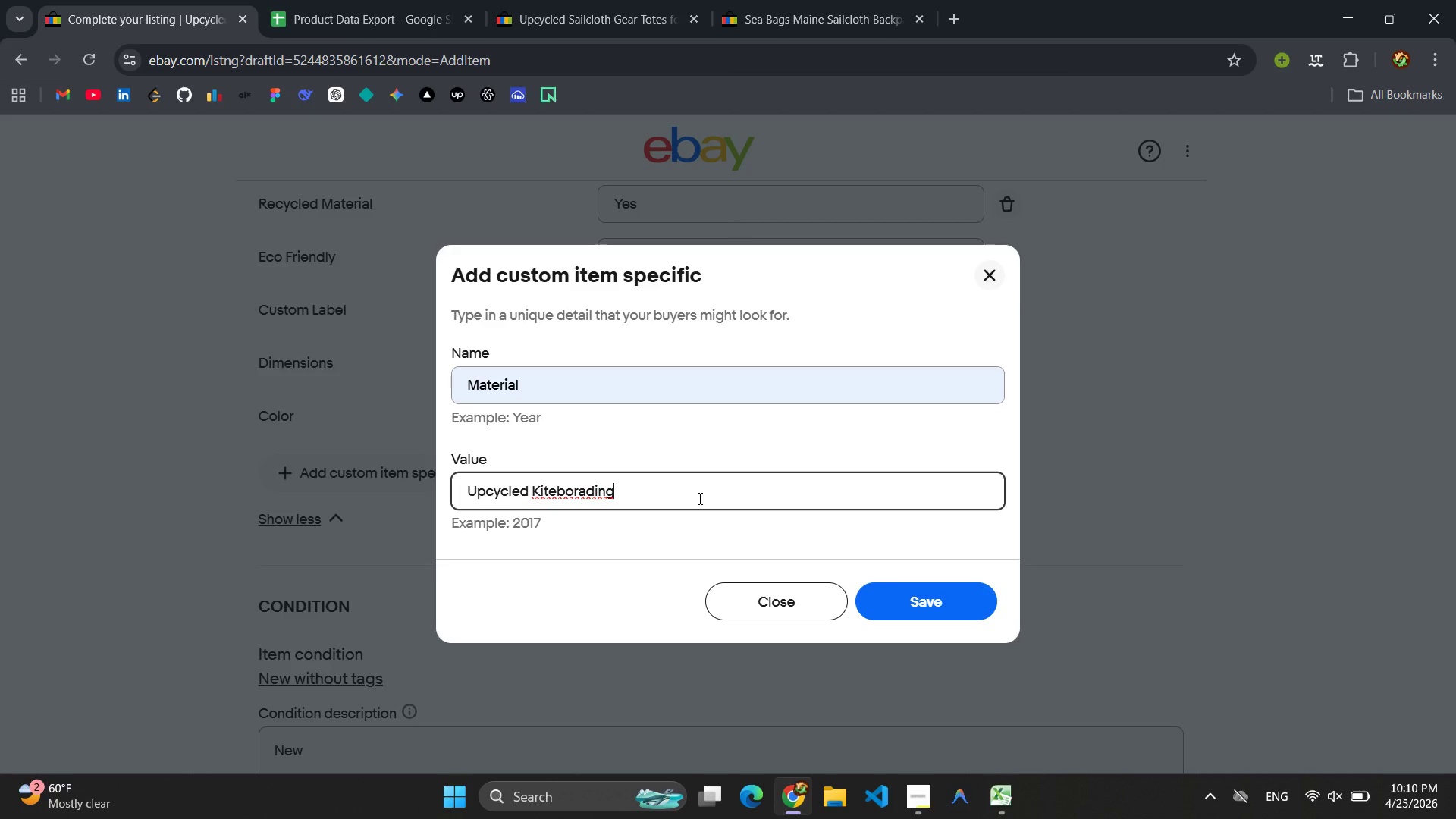 
key(Backspace)
key(Backspace)
key(Backspace)
key(Backspace)
key(Backspace)
key(Backspace)
type(arding Sailcloth (Polyse)
key(Backspace)
key(Backspace)
type(ester))
 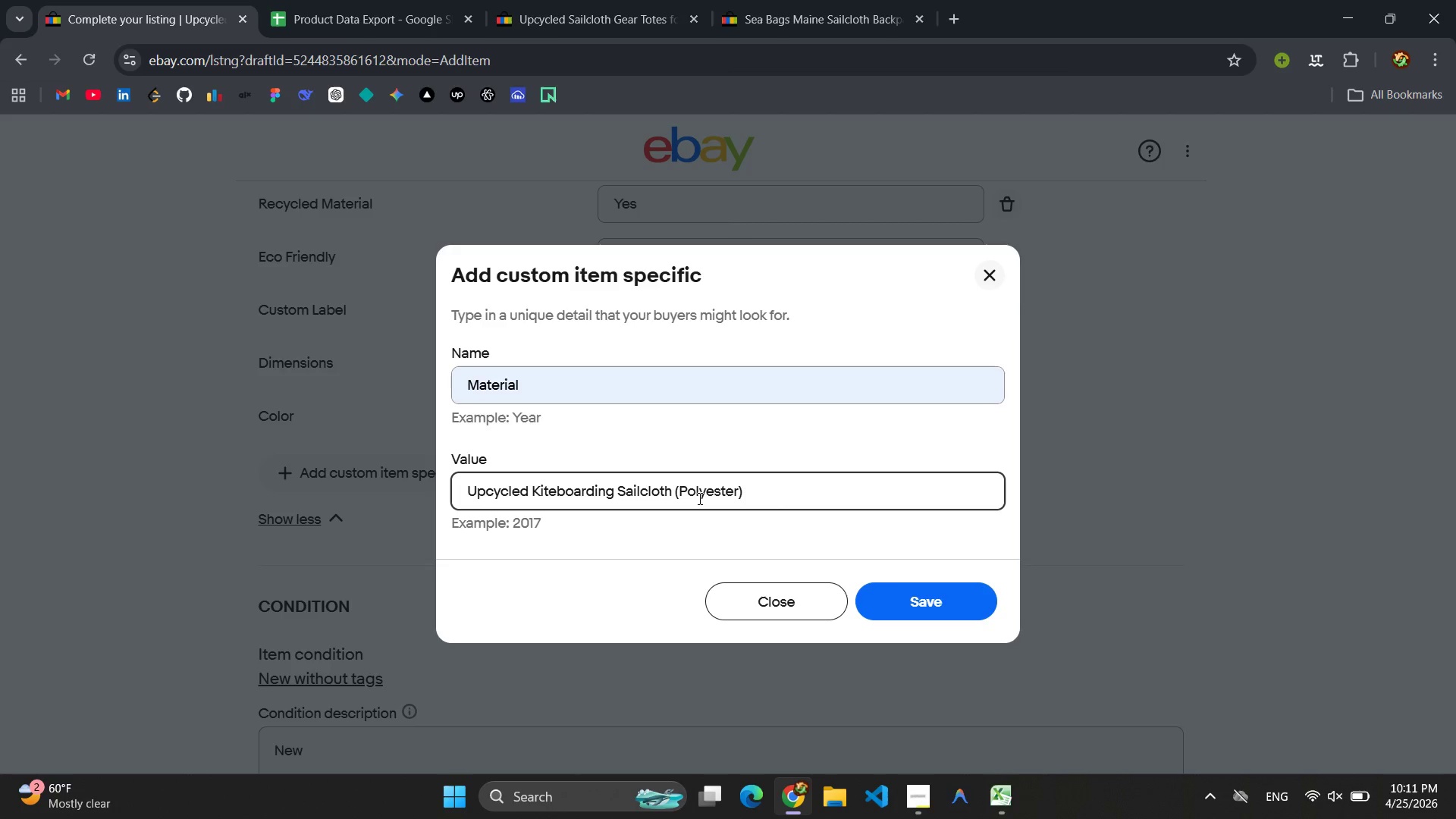 
key(Control+ControlLeft)
 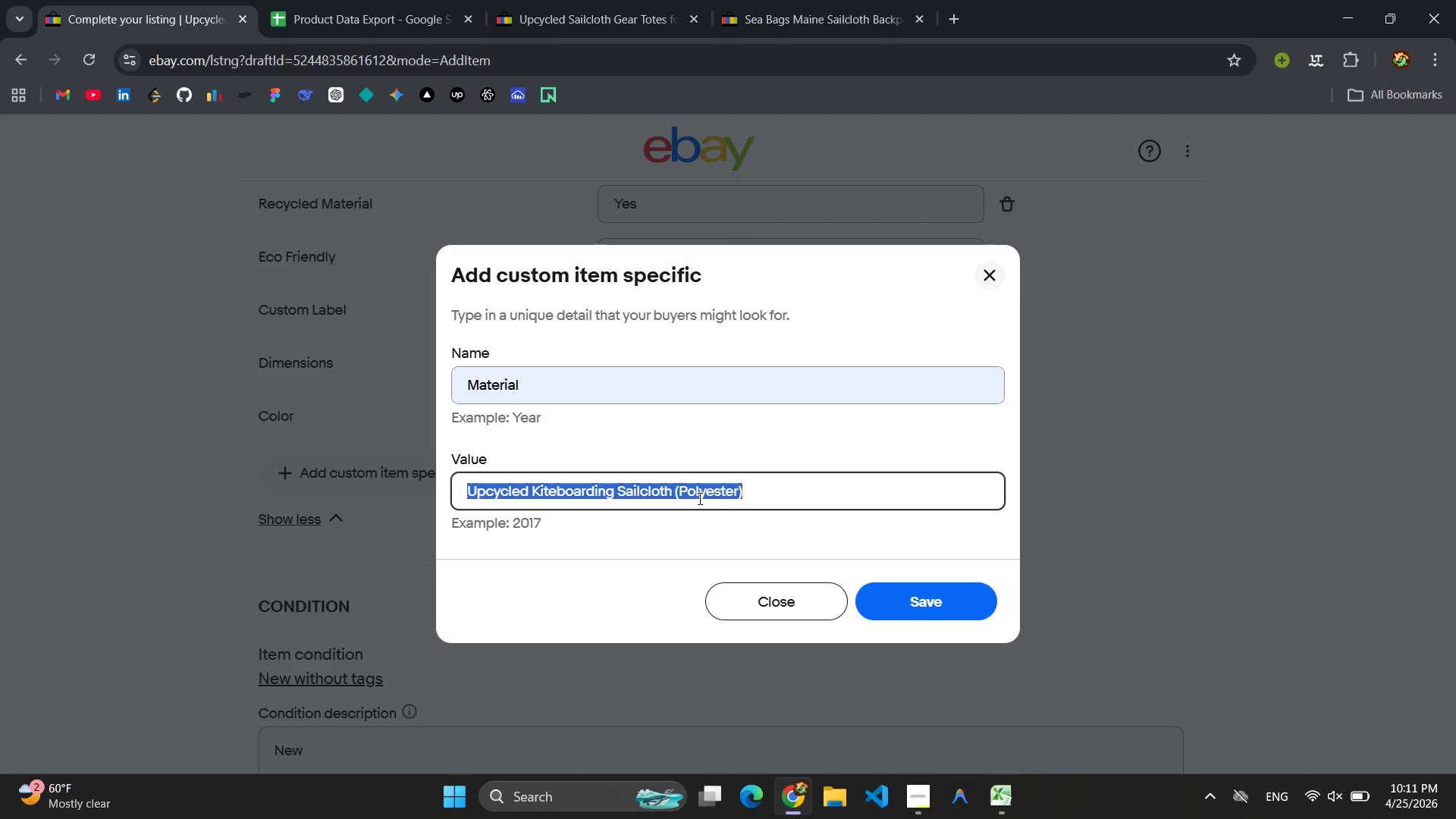 
key(Control+A)
 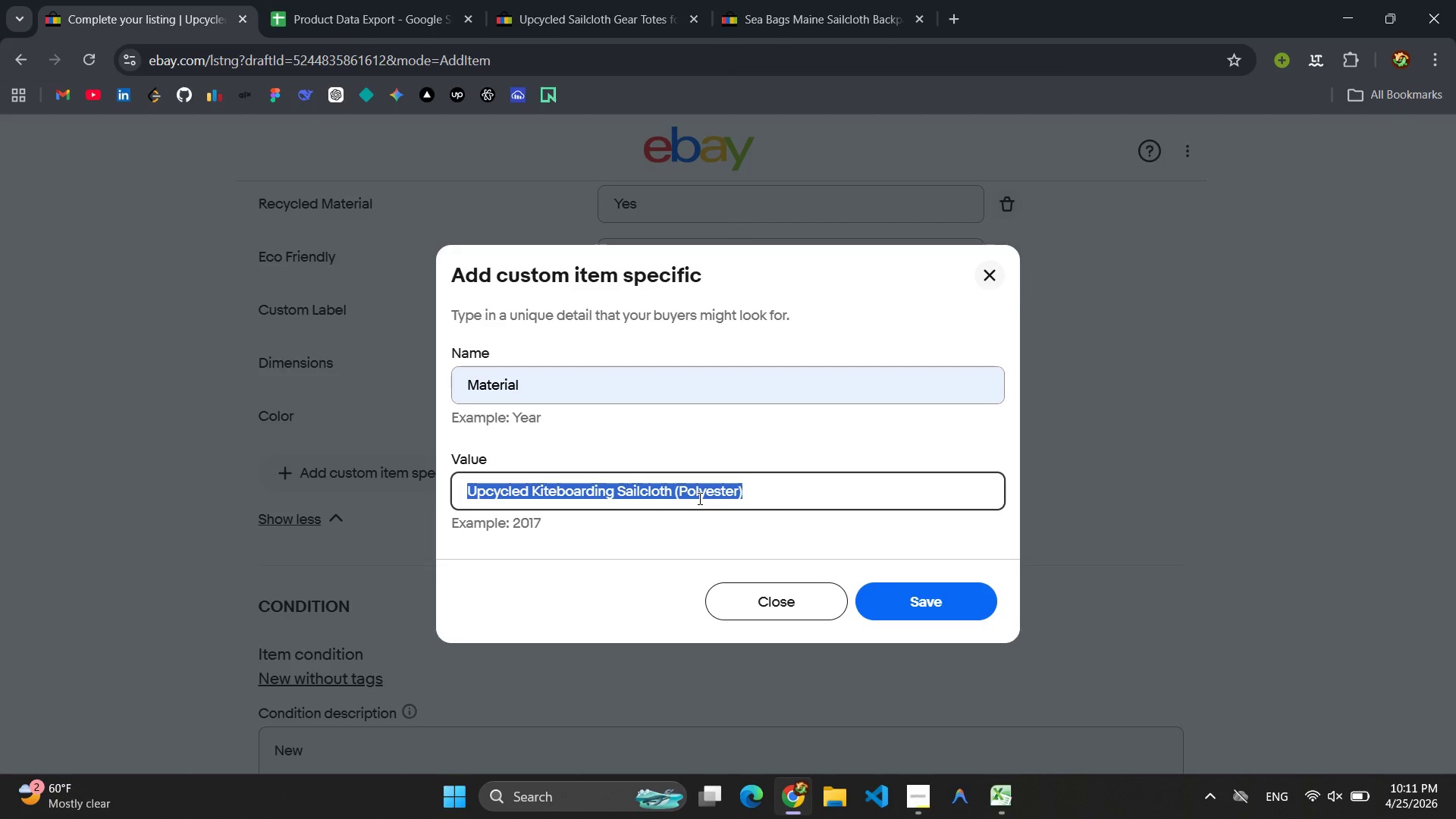 
key(Control+C)
 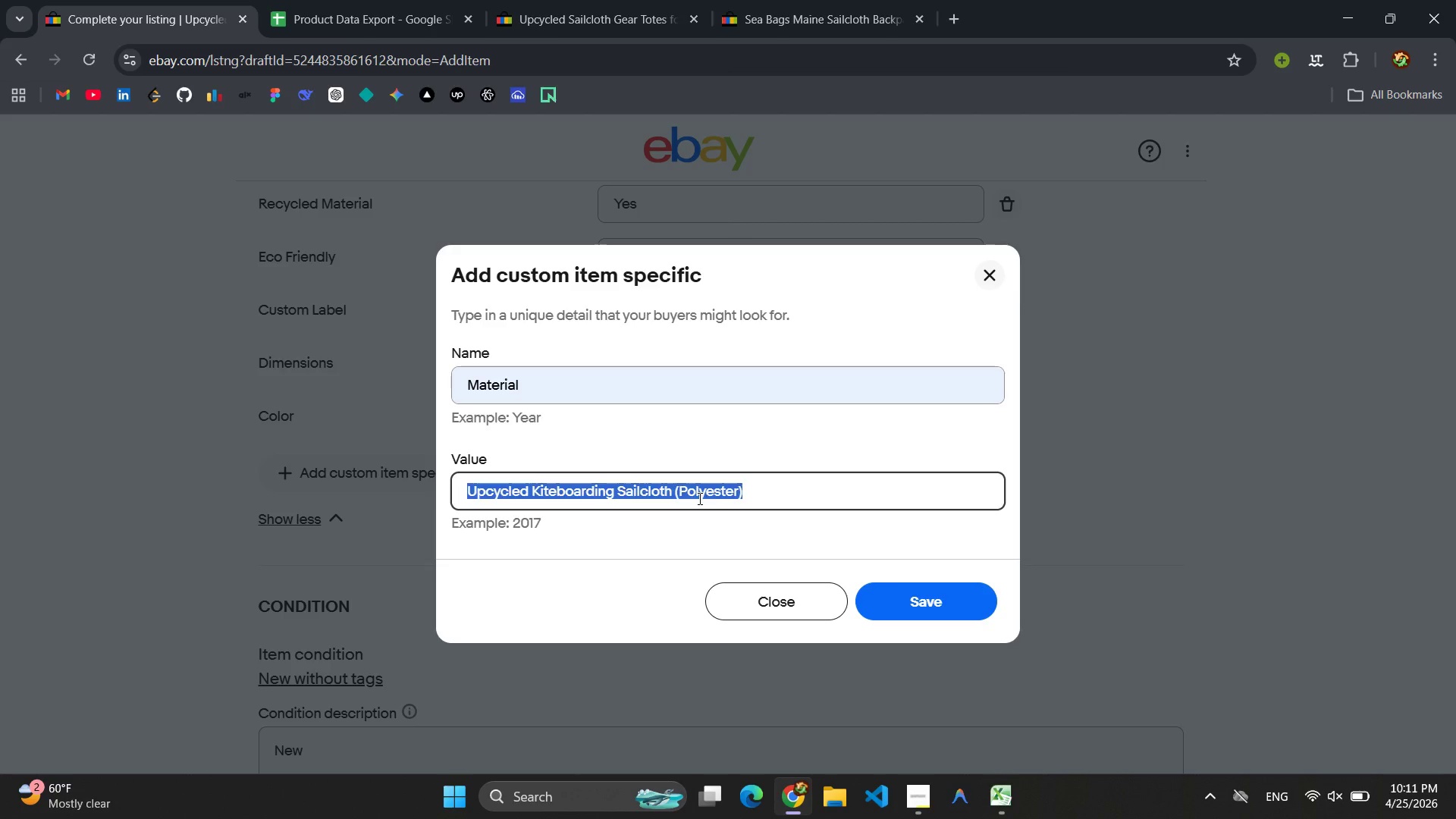 
key(Enter)
 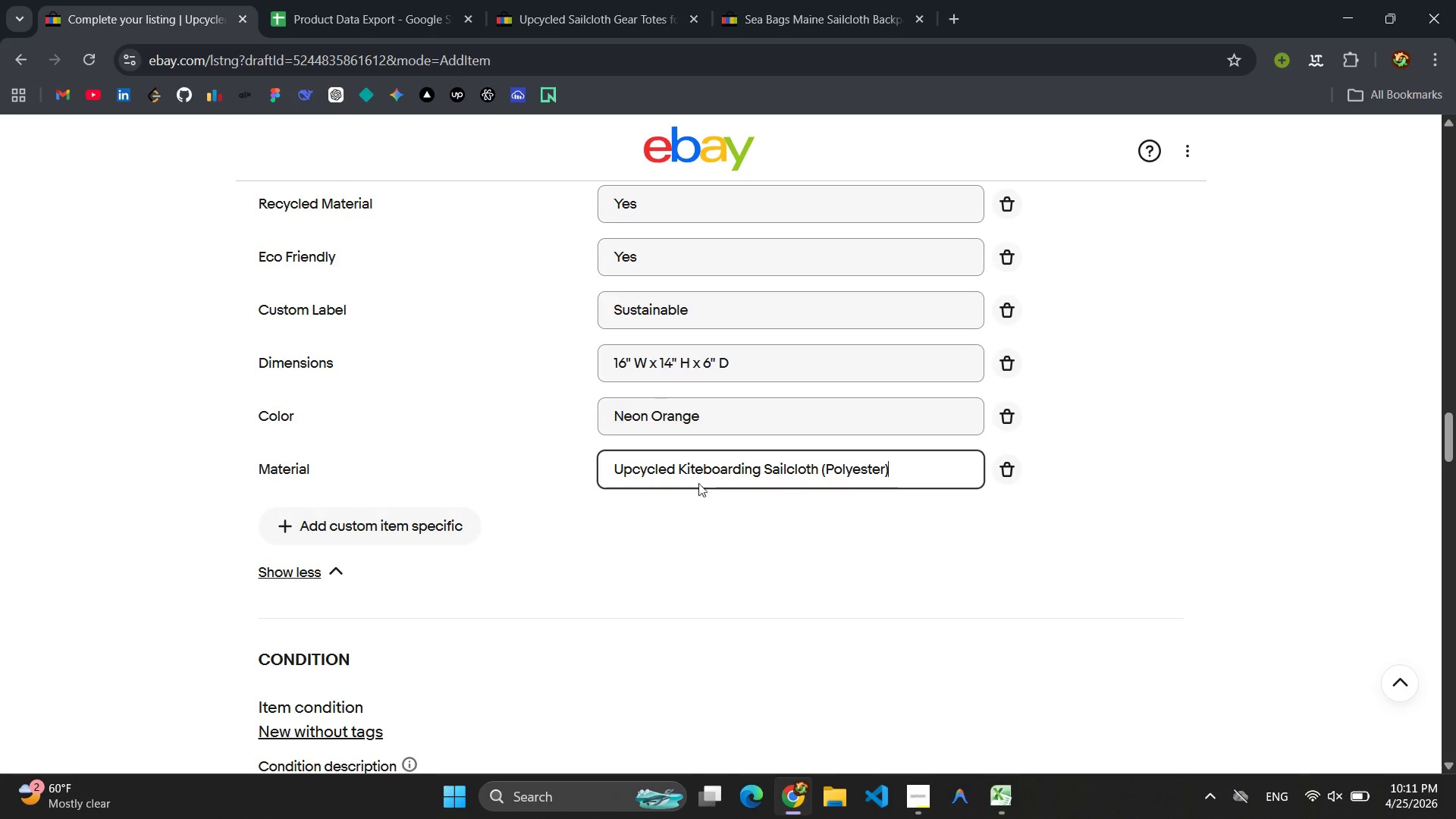 
left_click([360, 0])
 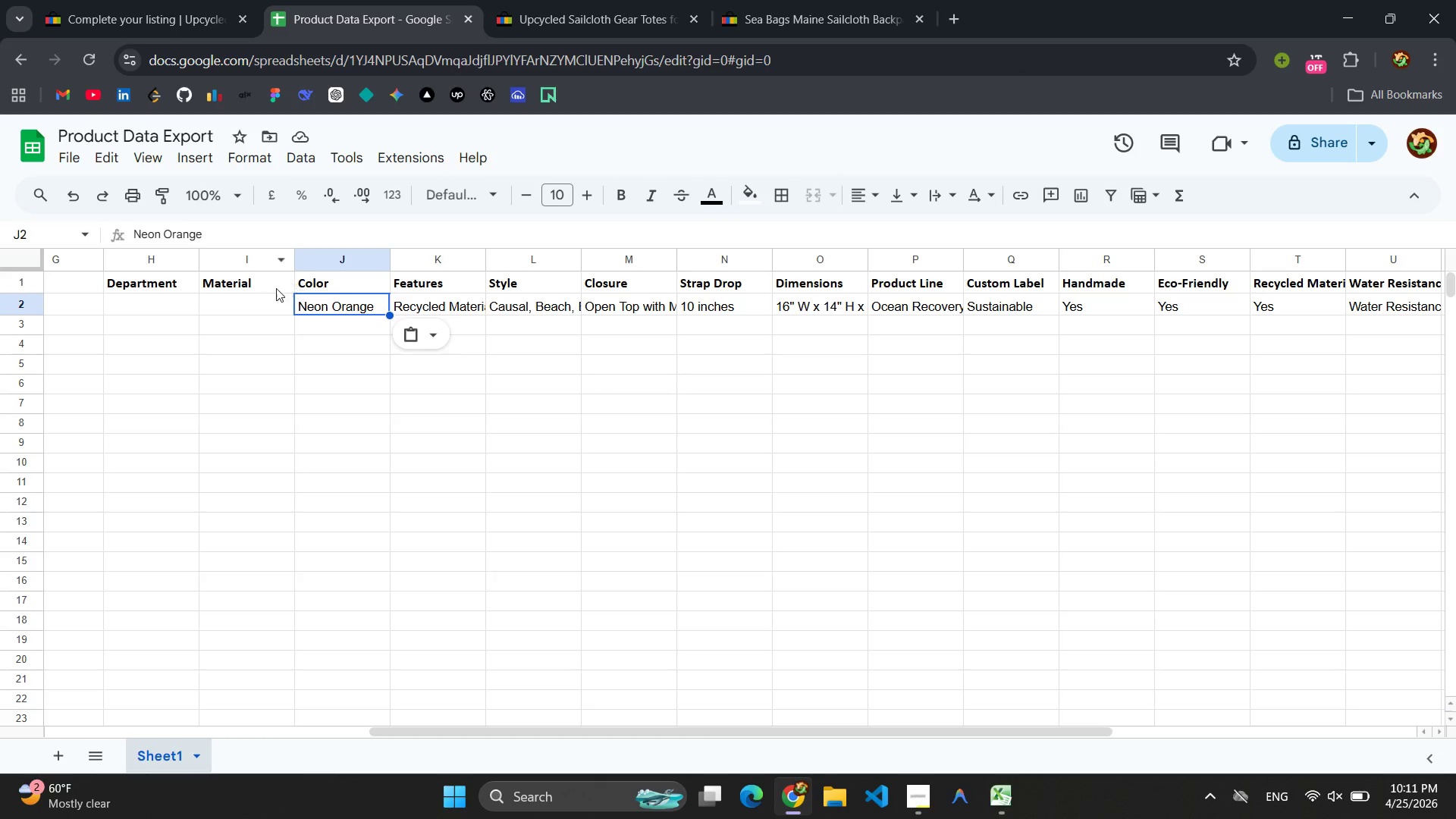 
left_click([242, 306])
 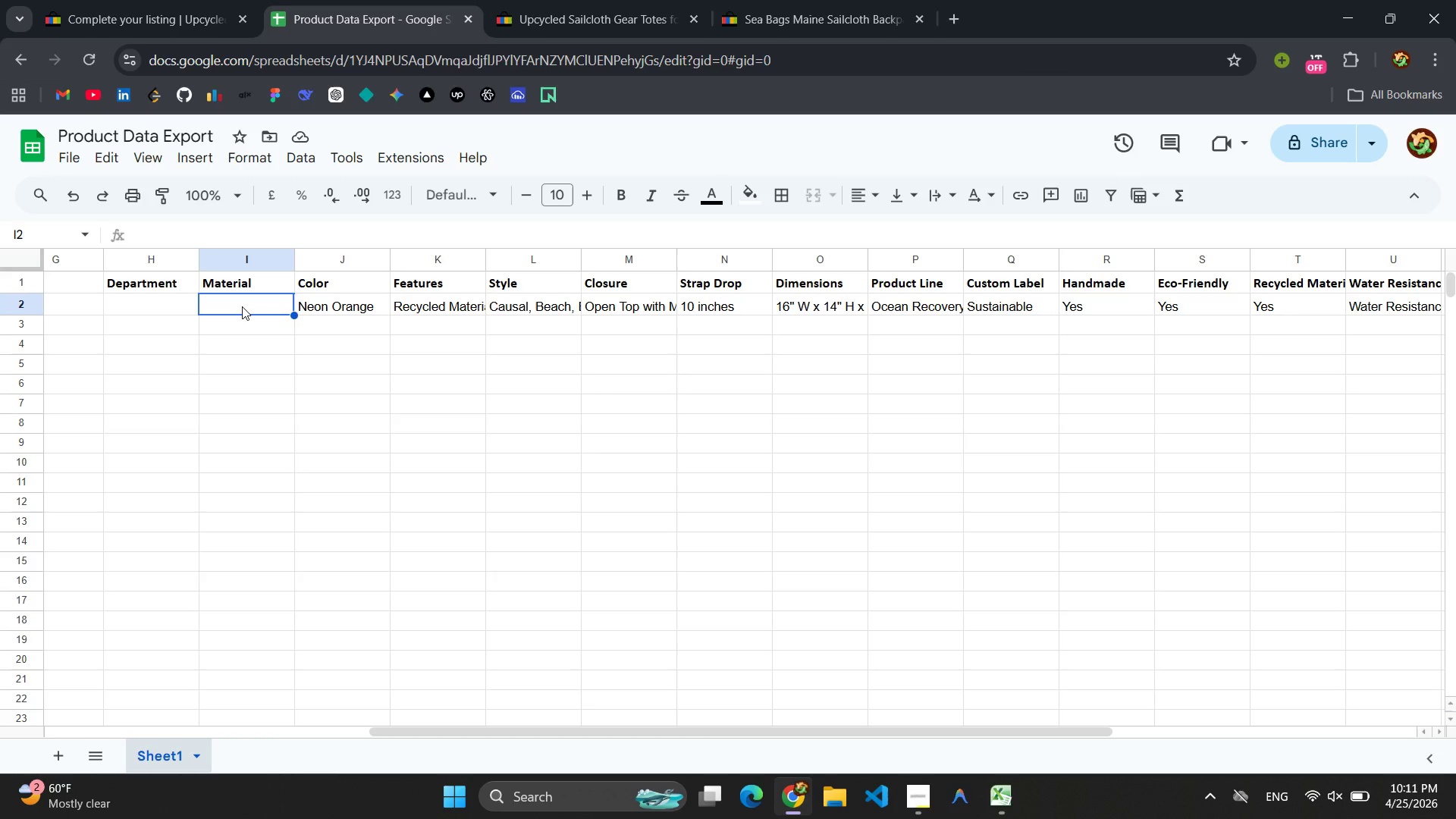 
key(Control+V)
 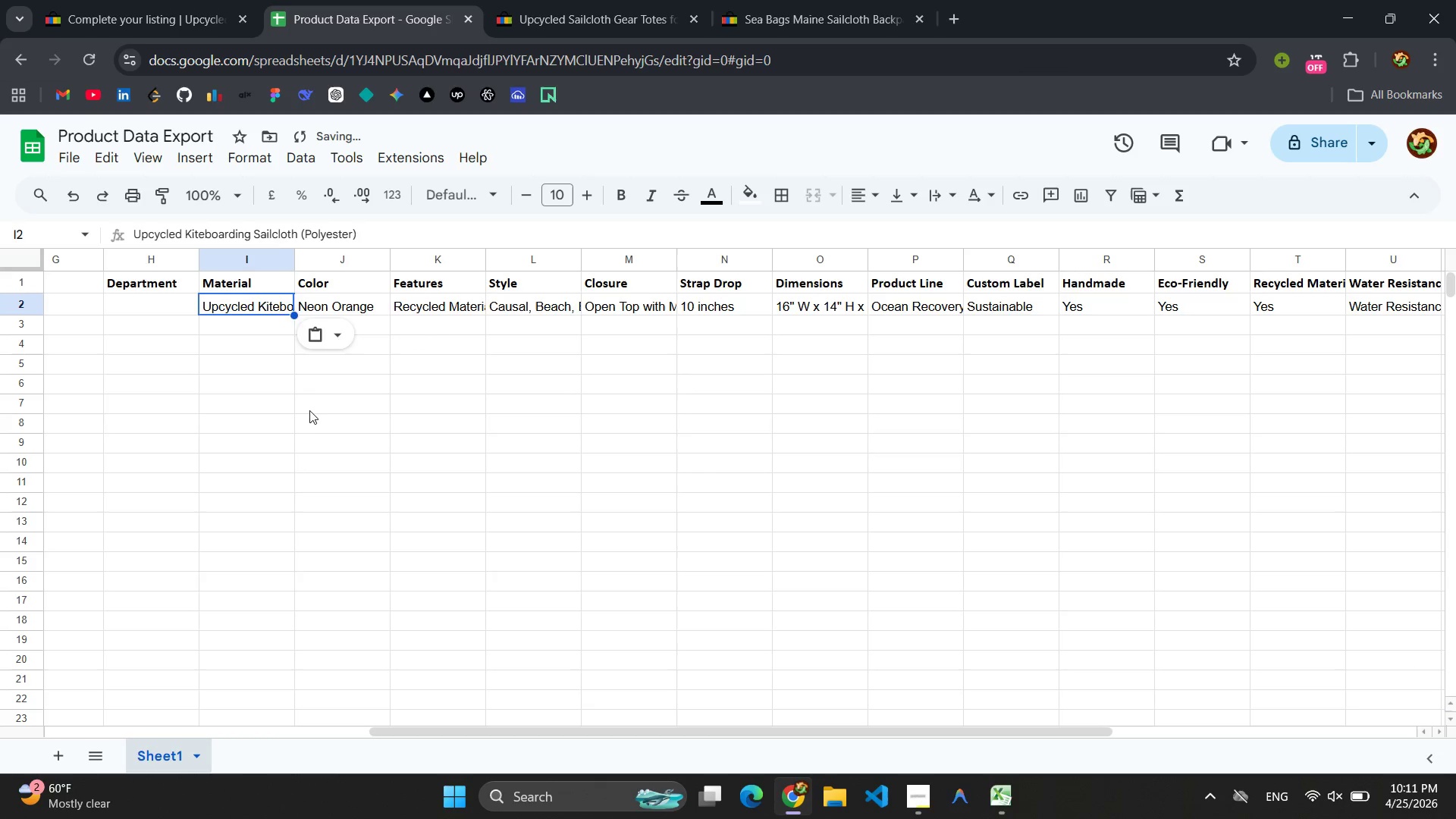 
left_click([305, 414])
 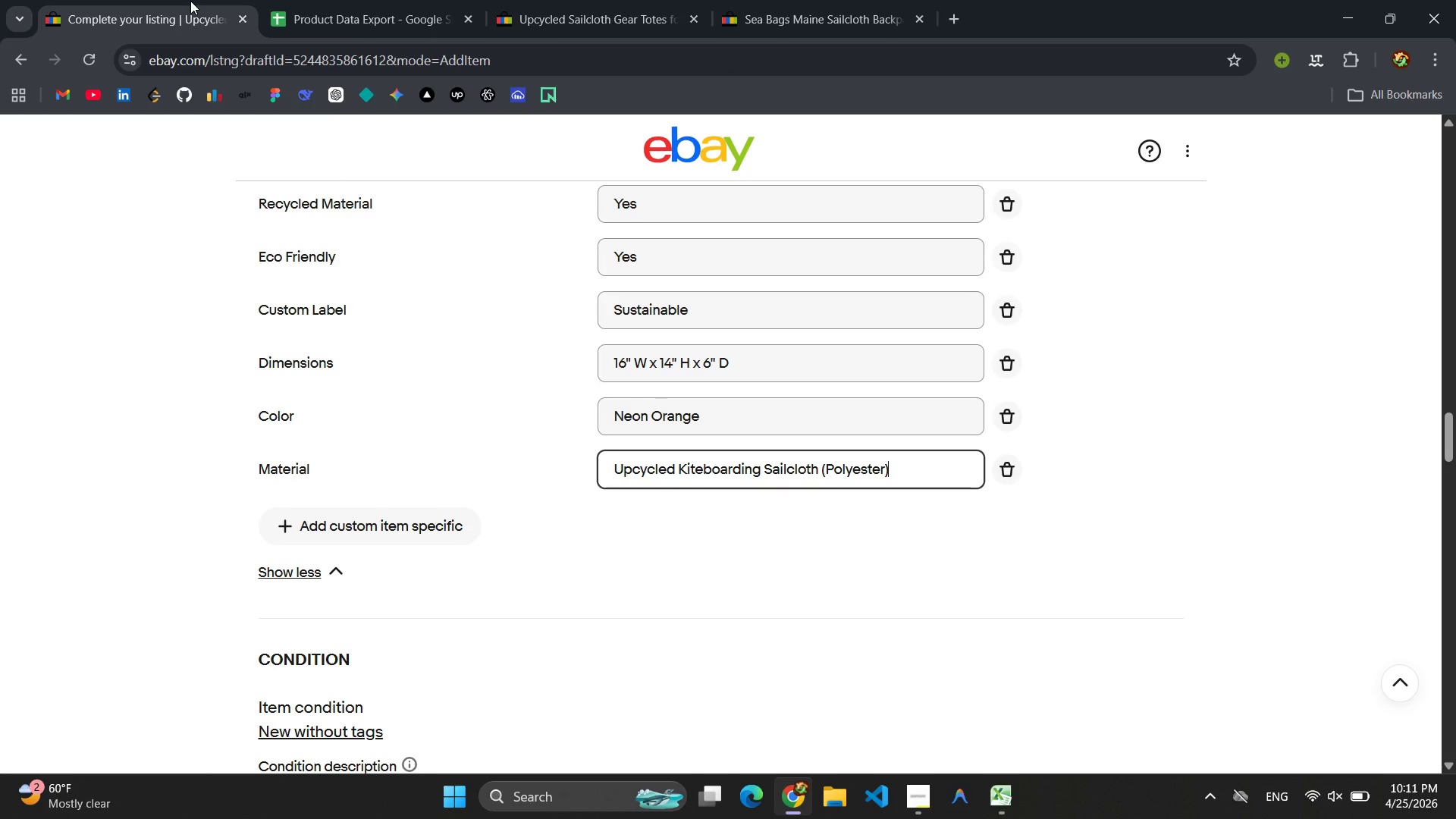 
wait(7.69)
 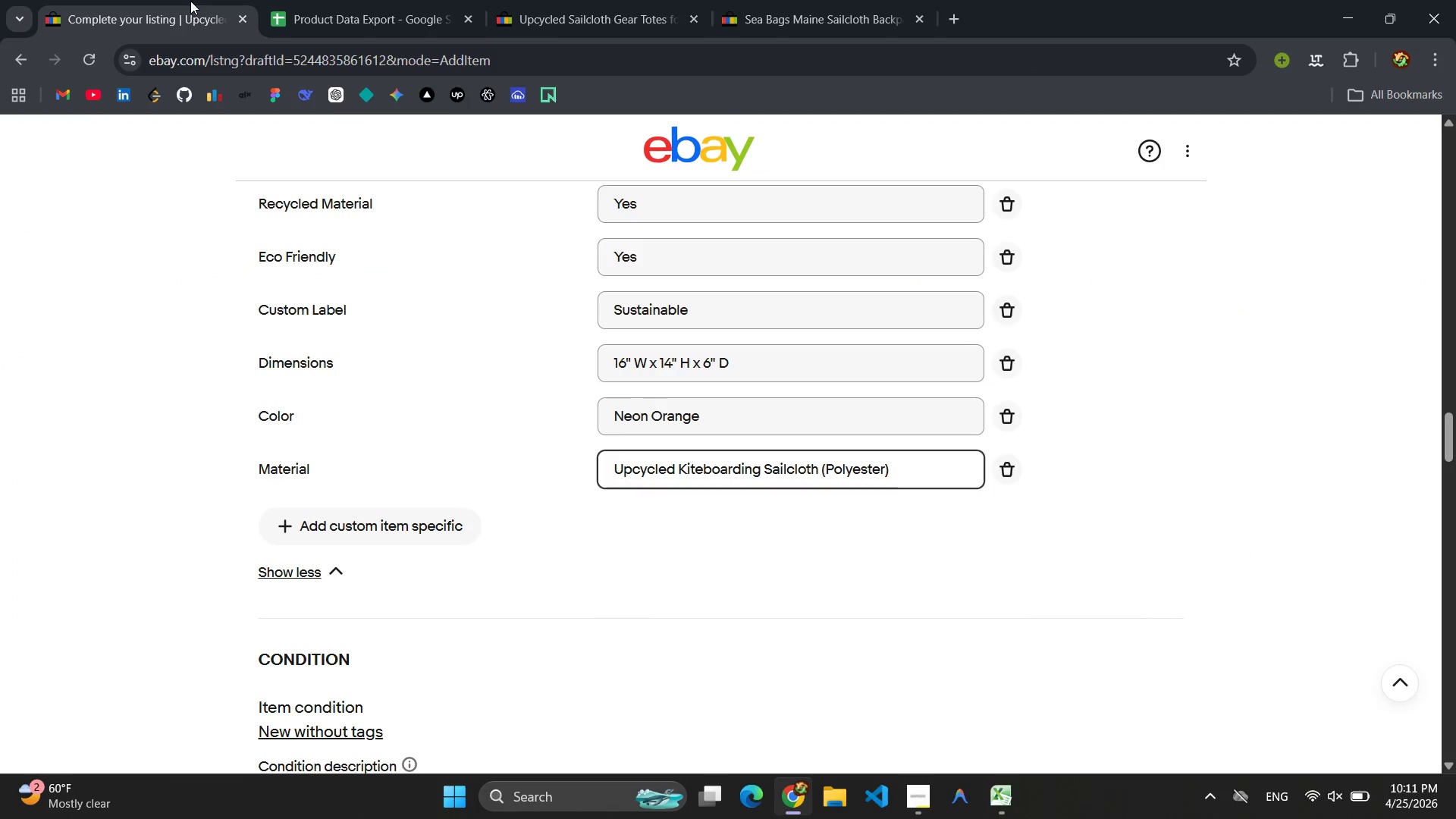 
left_click([317, 513])
 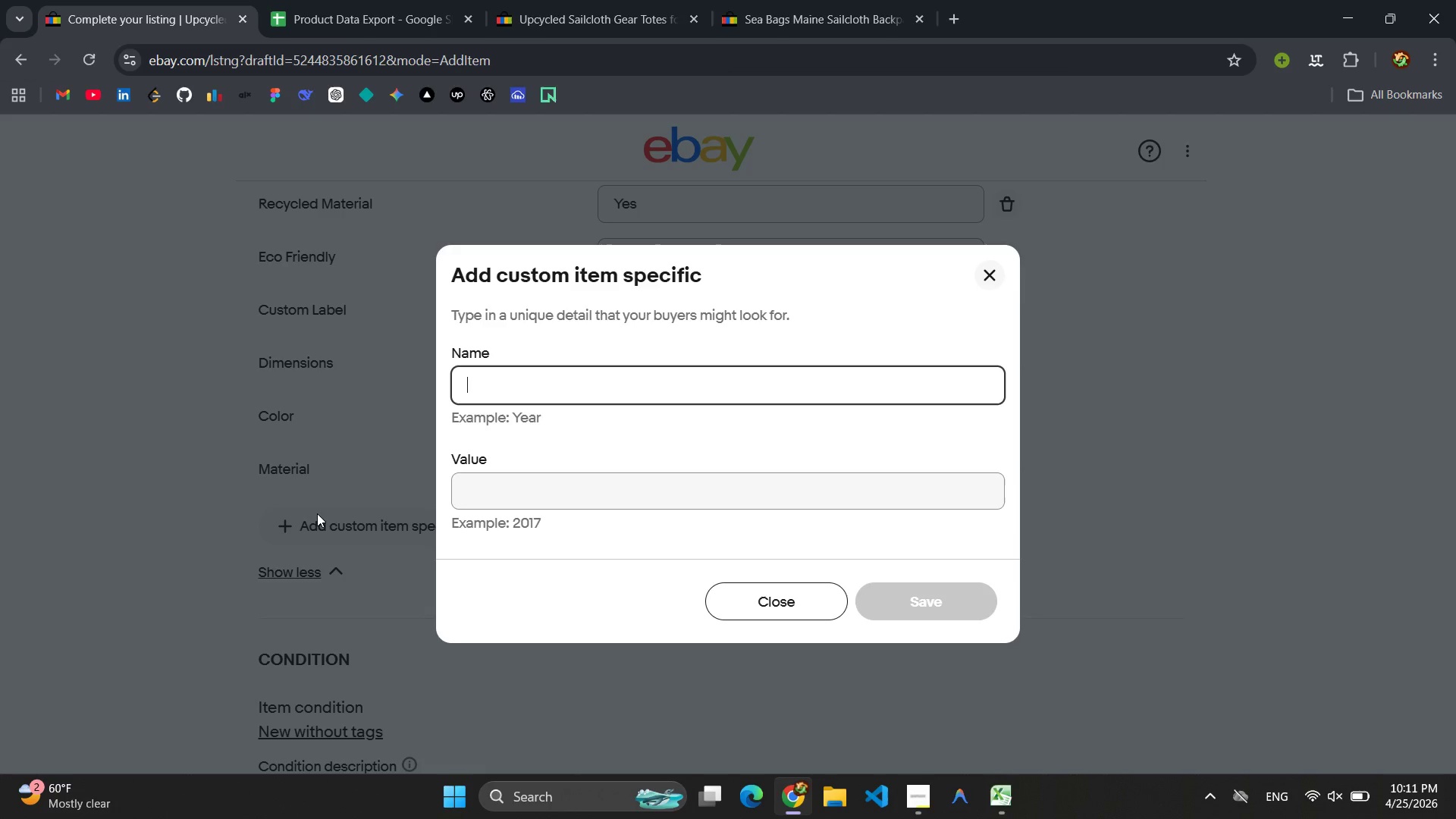 
type(Unisex S)
key(Backspace)
type(Adults)
 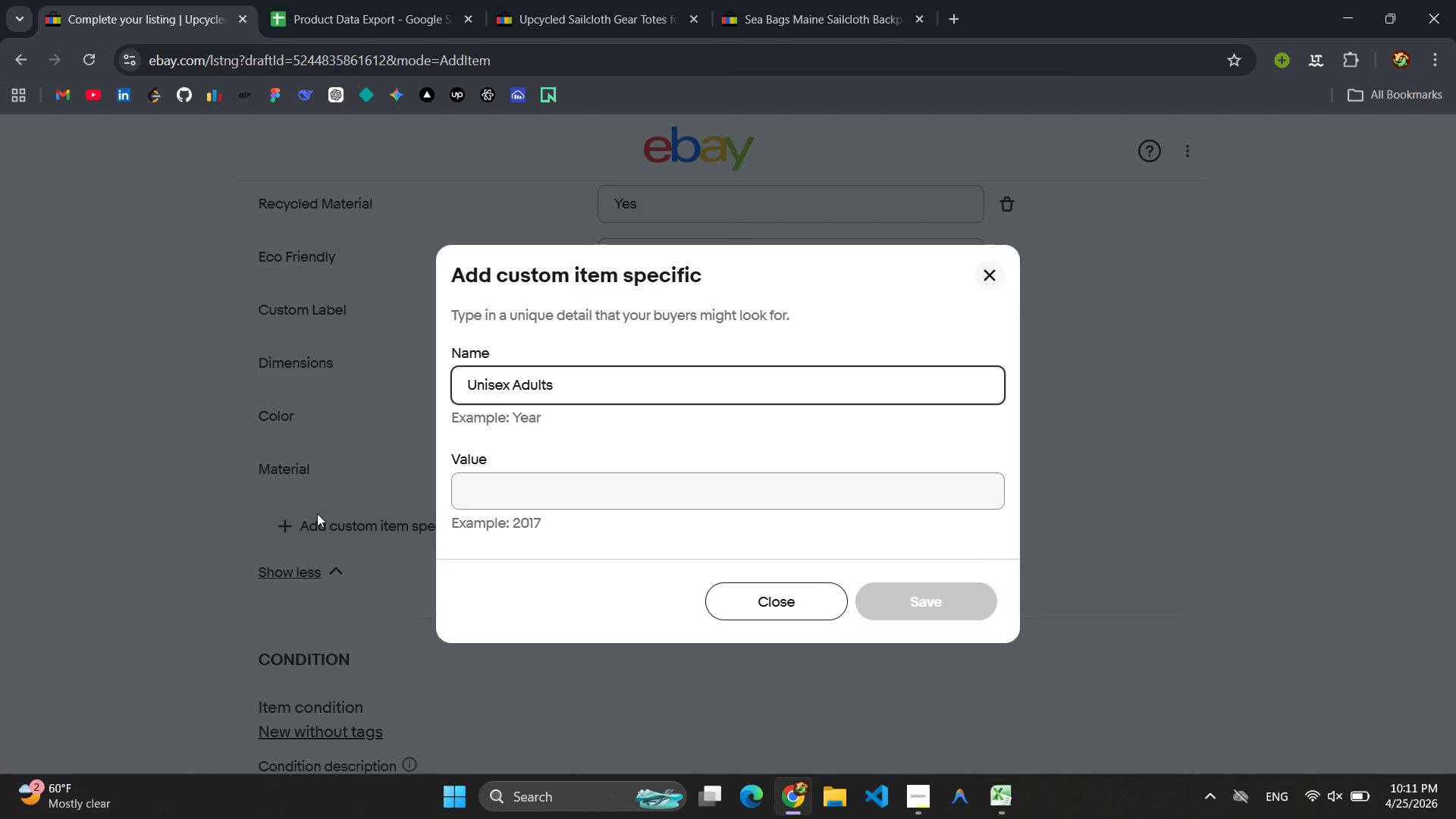 
left_click([504, 503])
 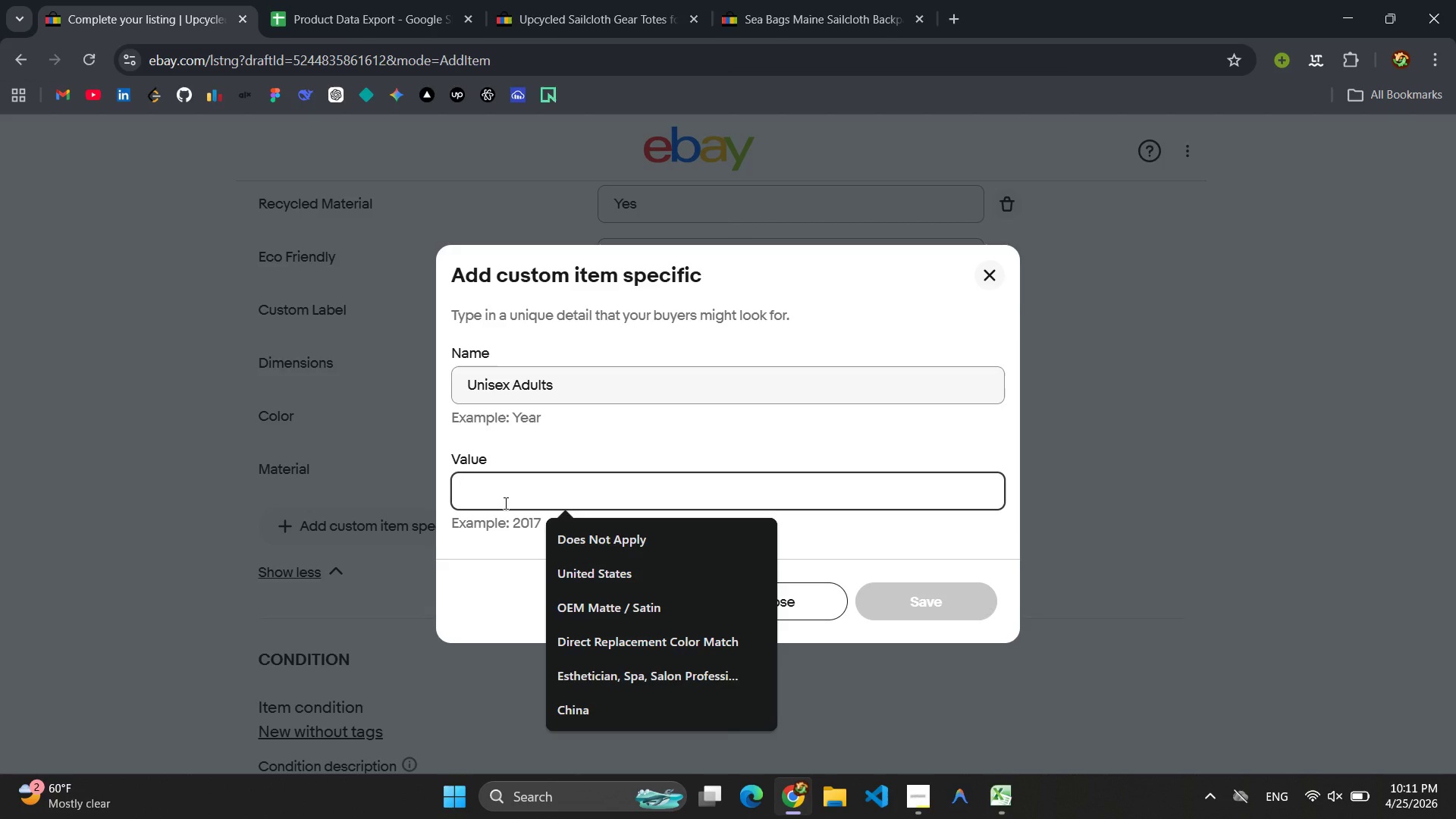 
left_click([577, 381])
 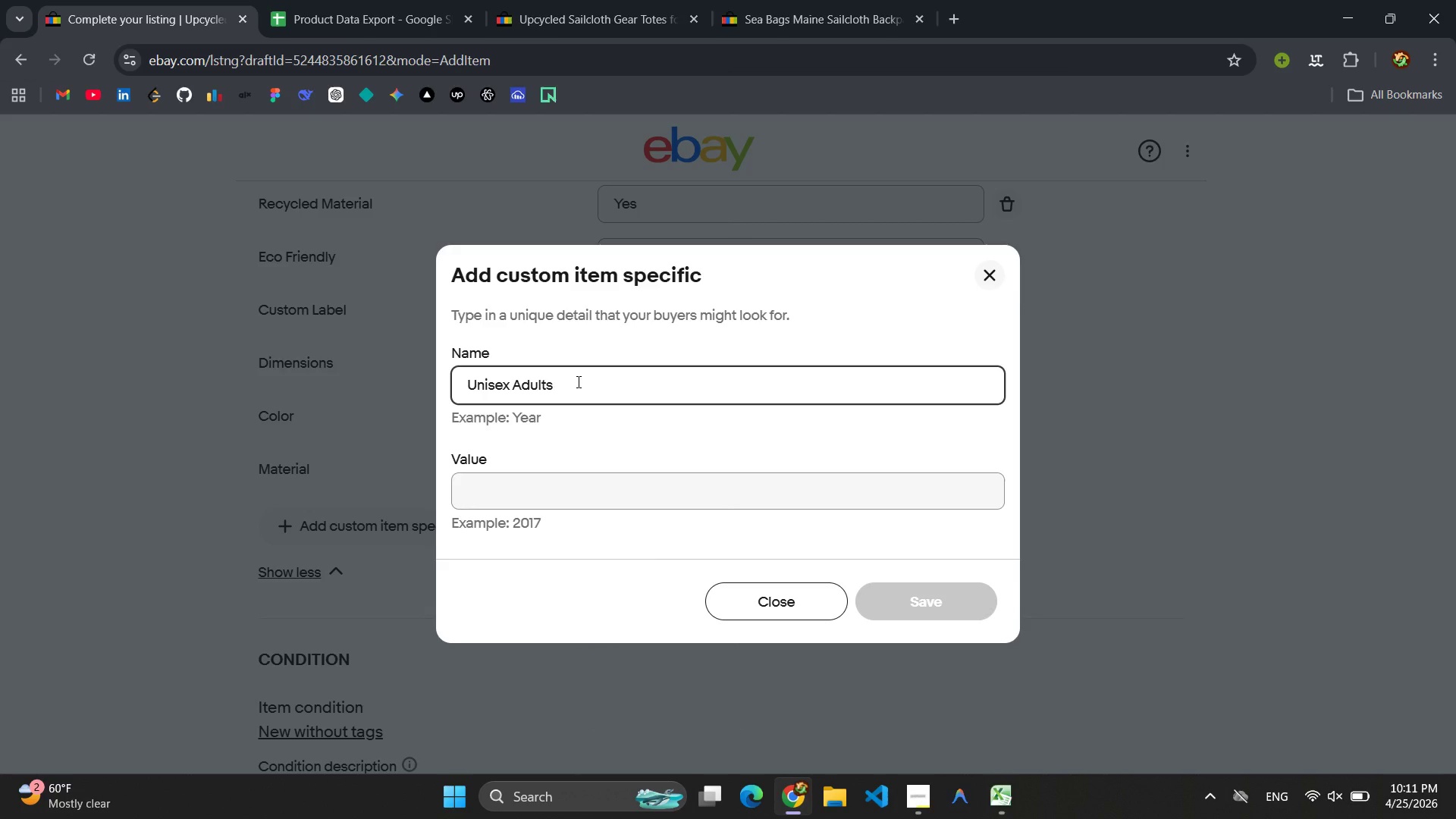 
key(Control+ControlLeft)
 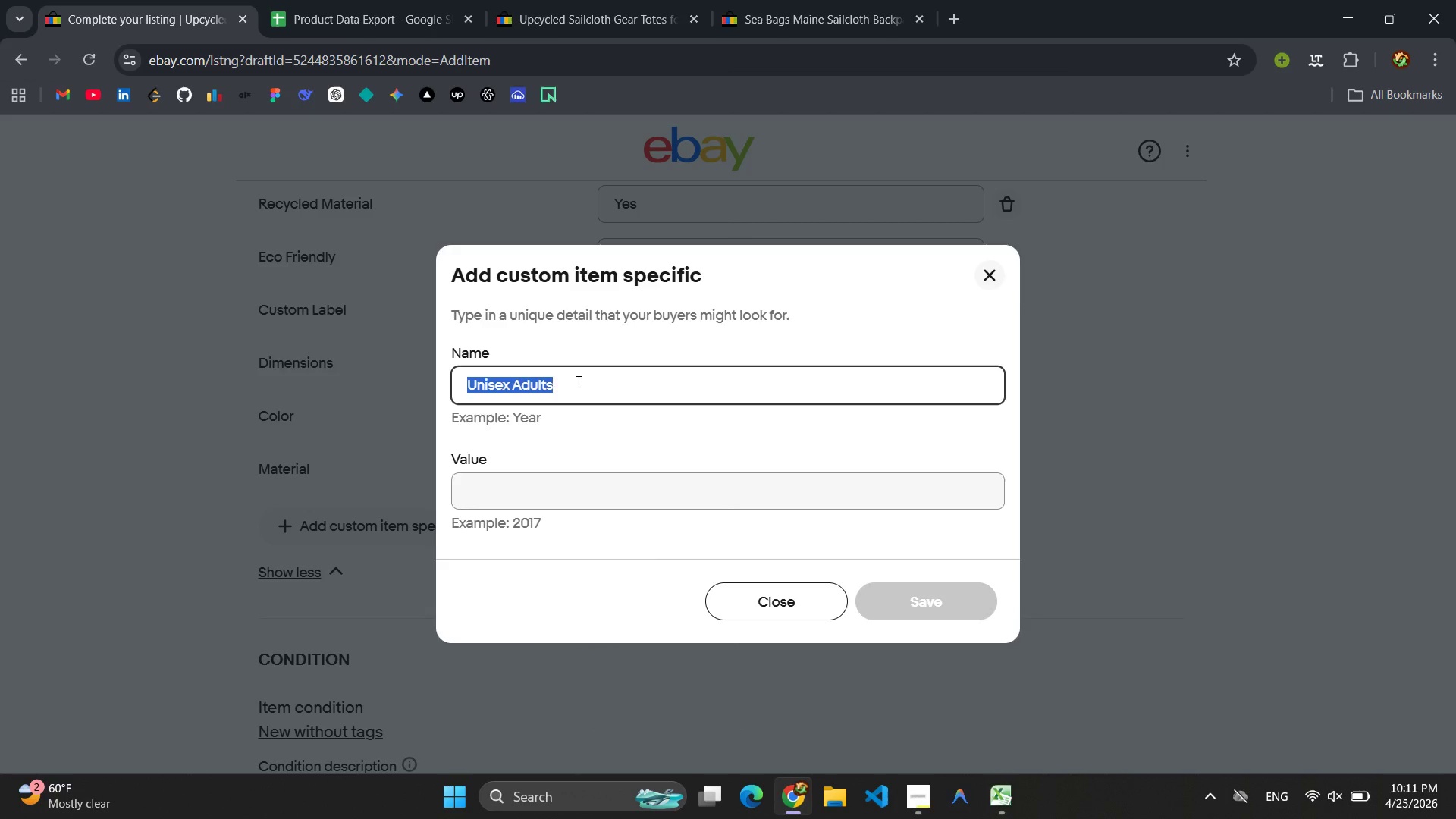 
key(Control+A)
 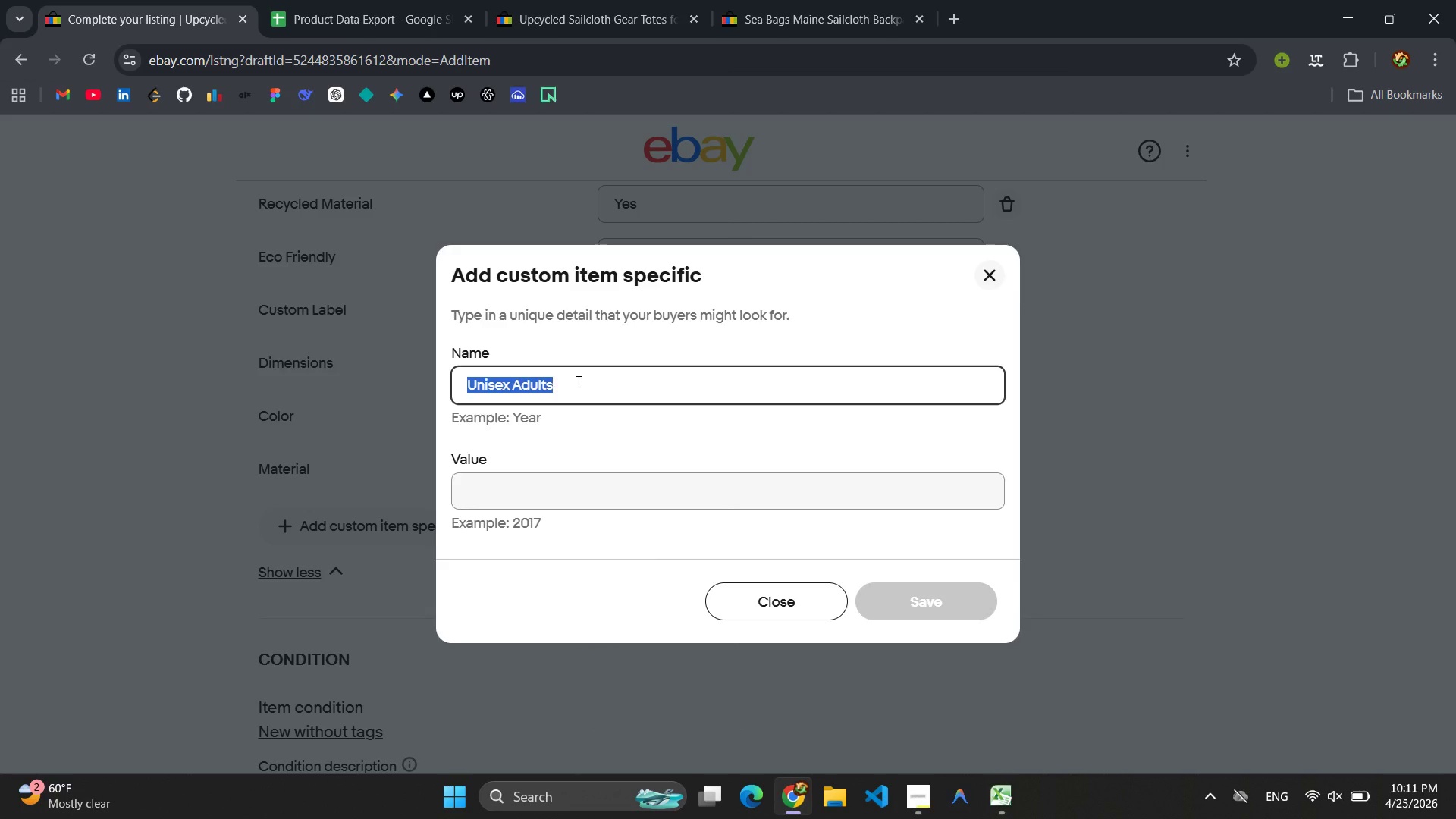 
key(Control+C)
 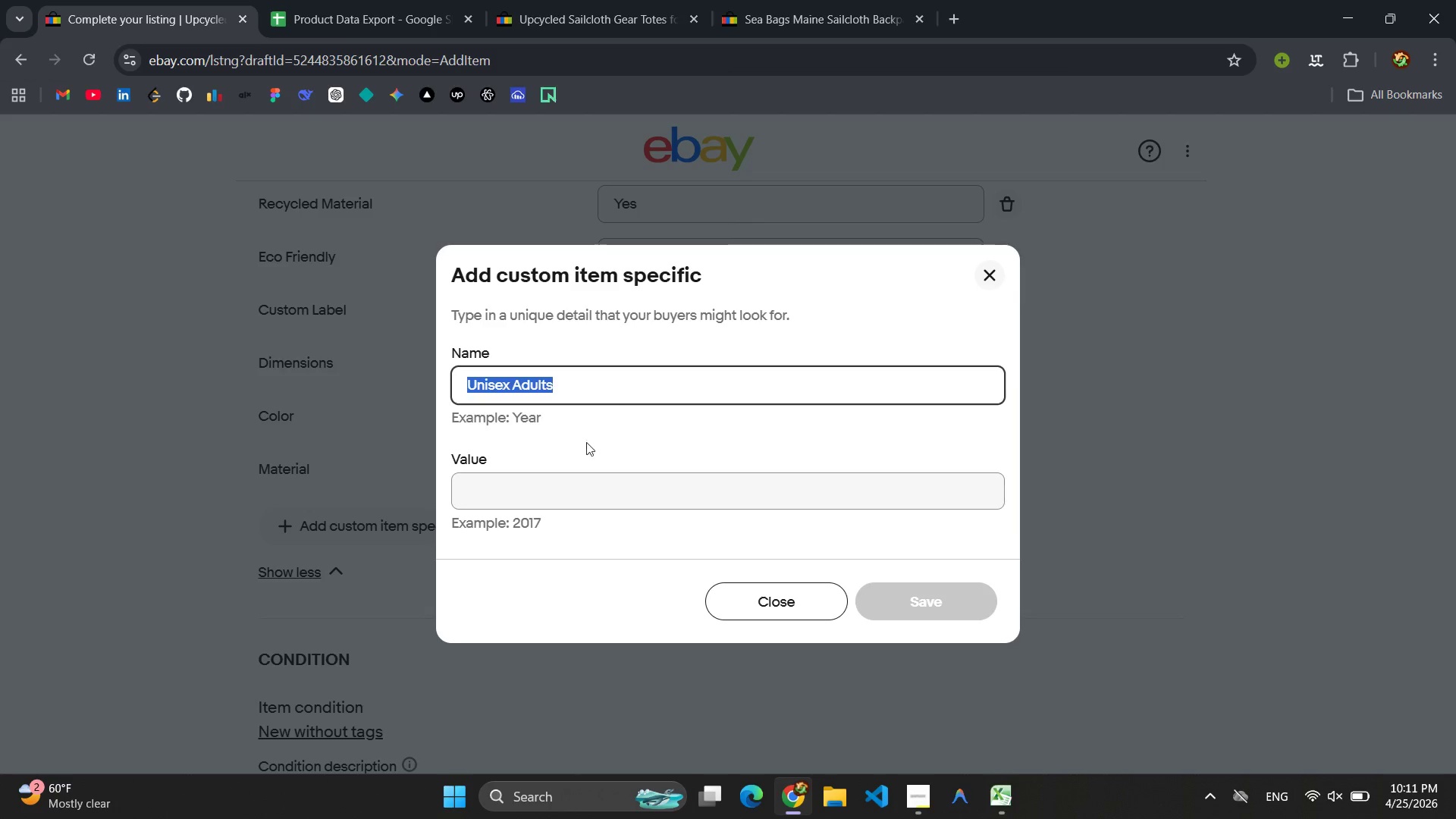 
left_click([556, 491])
 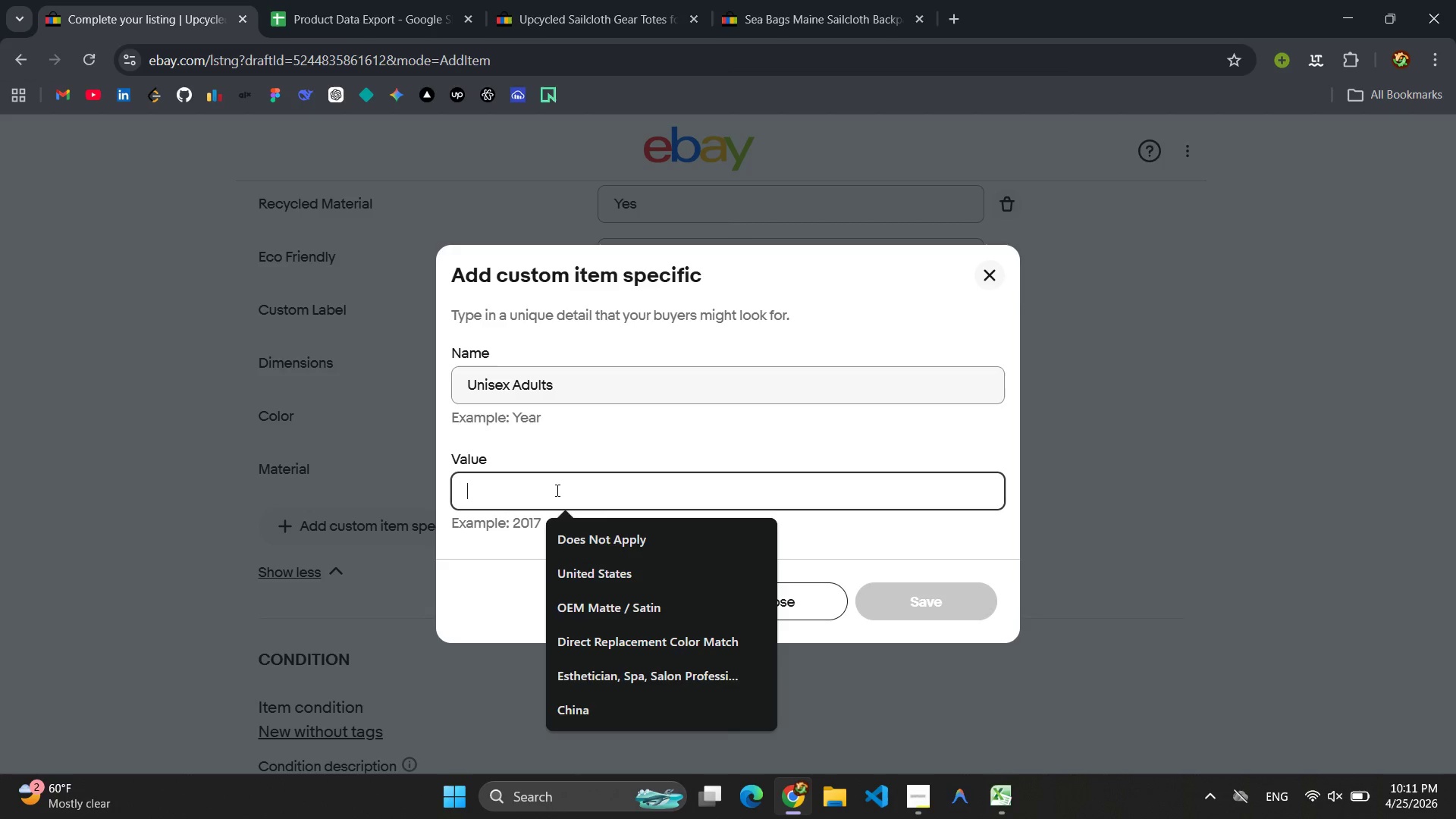 
key(Control+V)
 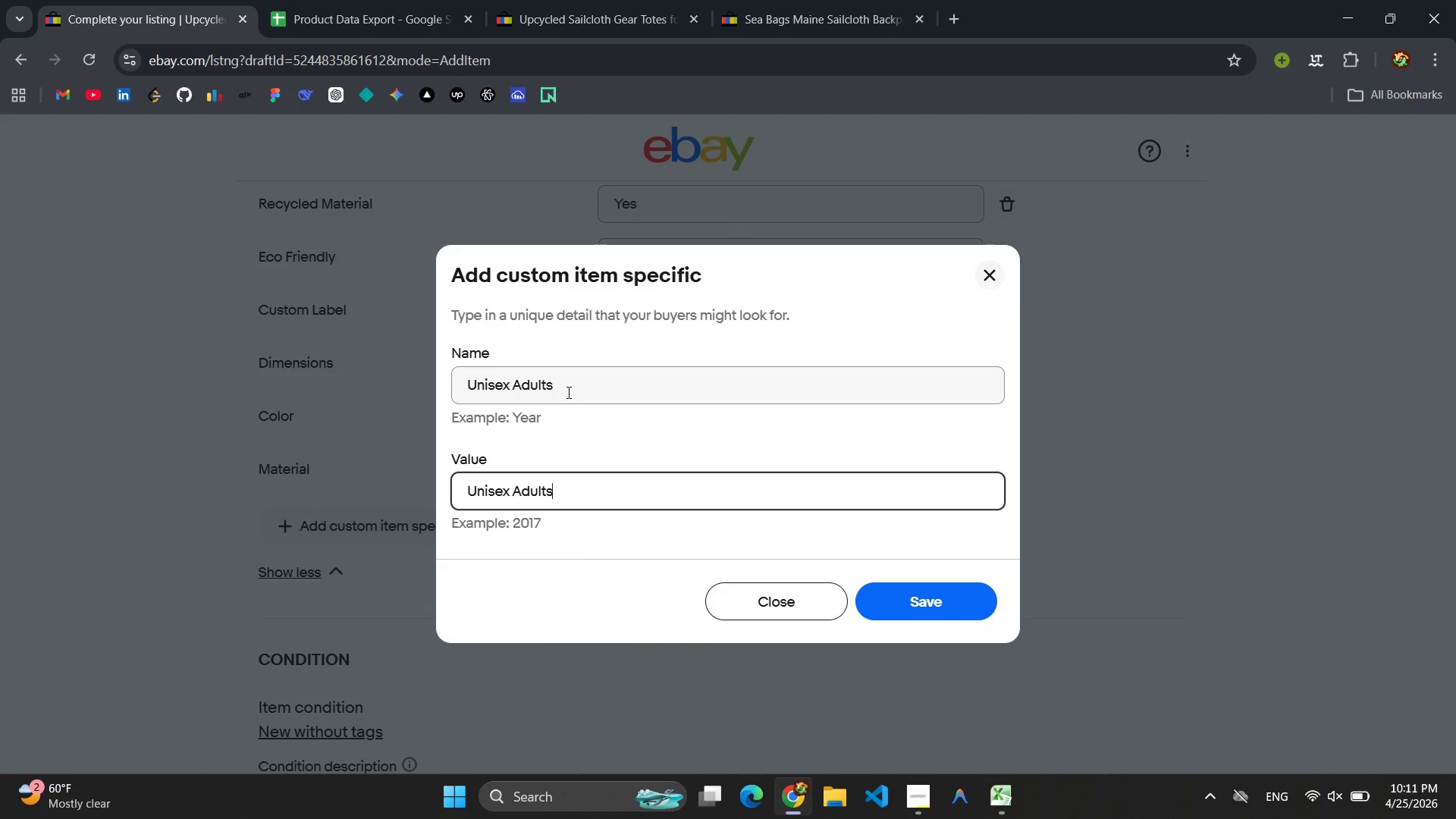 
left_click_drag(start_coordinate=[567, 392], to_coordinate=[403, 395])
 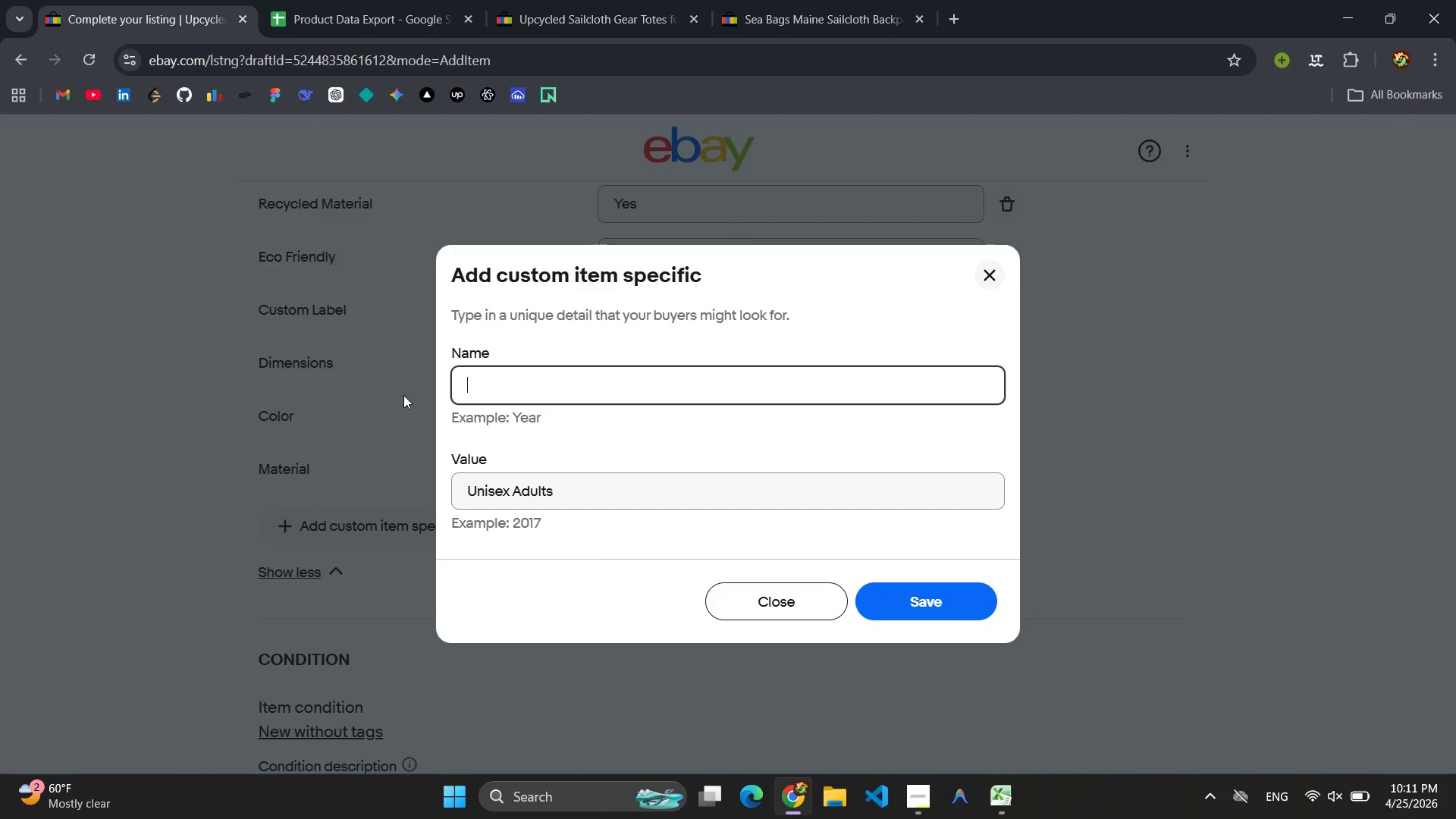 
key(Backspace)
type(Deparm)
key(Backspace)
type(tment)
 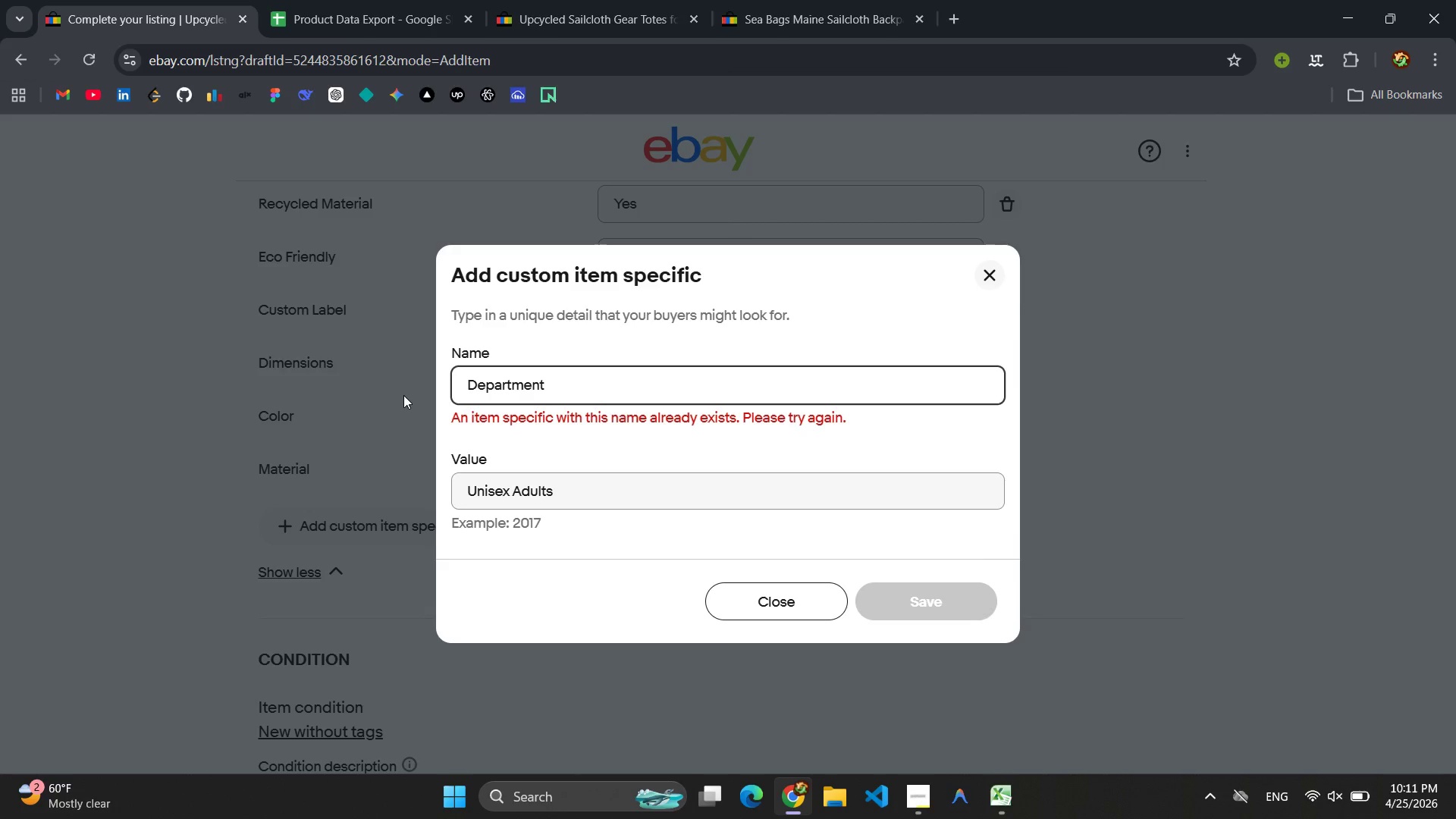 
hold_key(key=Backspace, duration=0.95)
 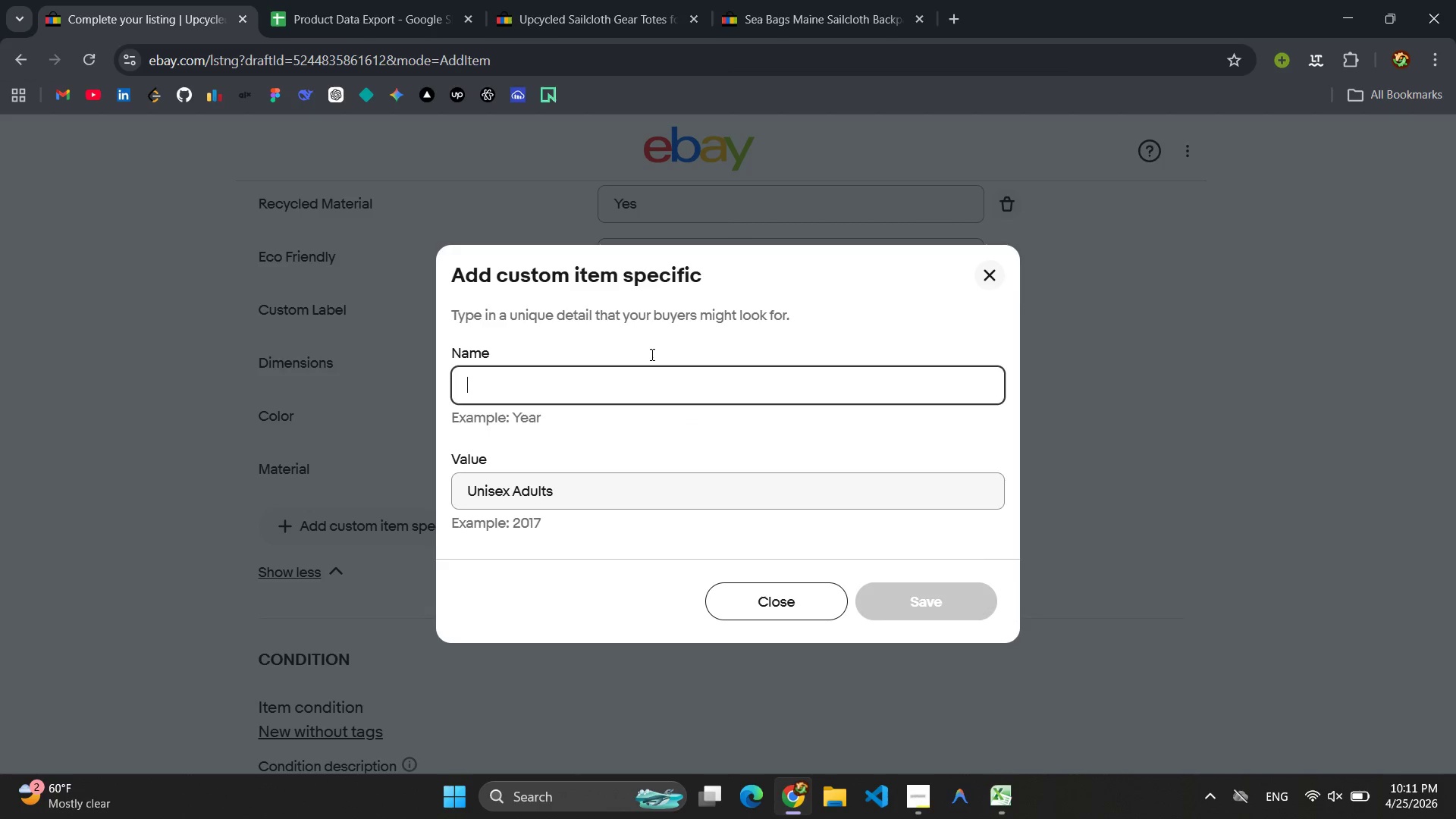 
left_click([990, 270])
 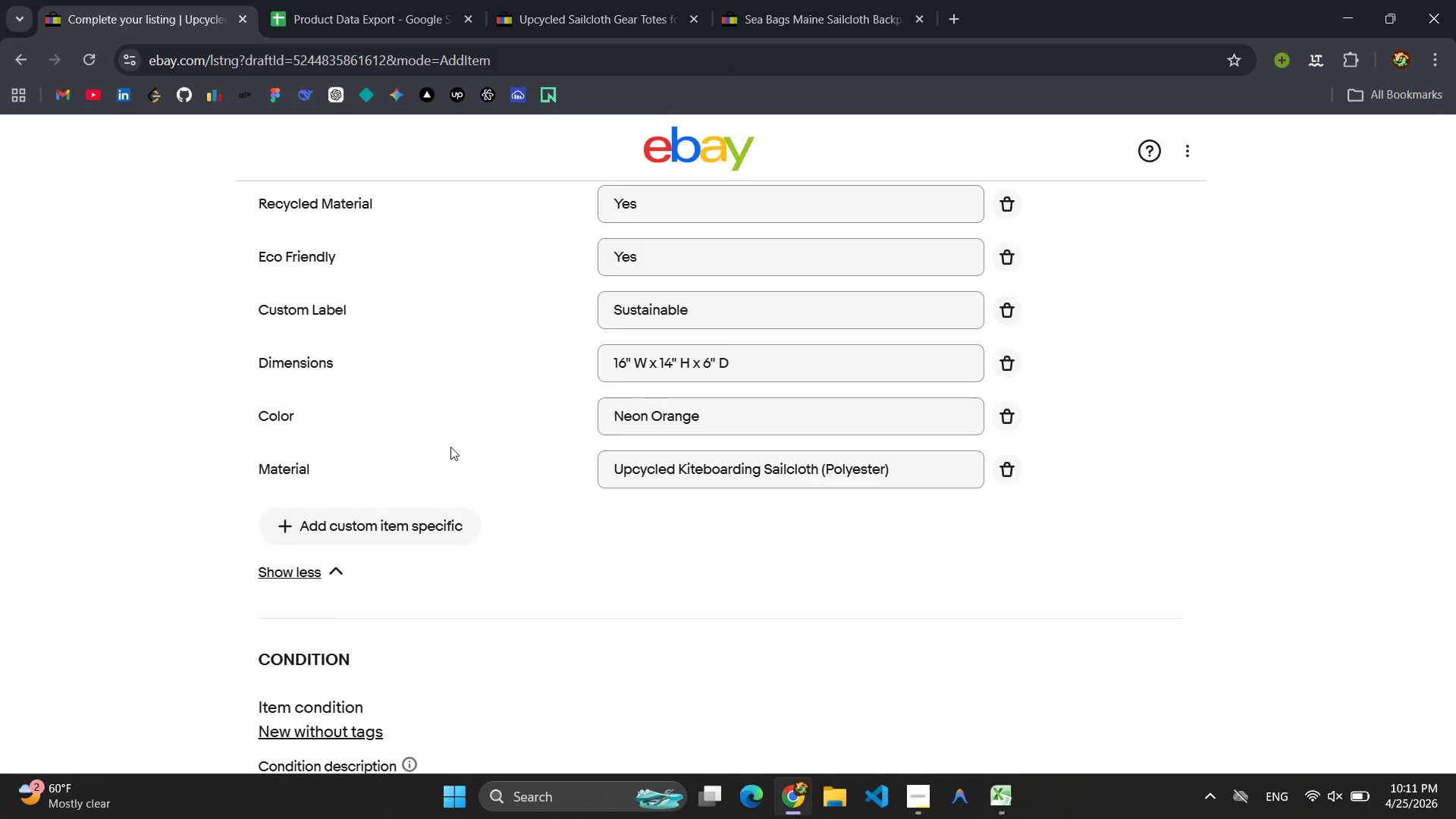 
scroll: coordinate [468, 399], scroll_direction: up, amount: 9.0
 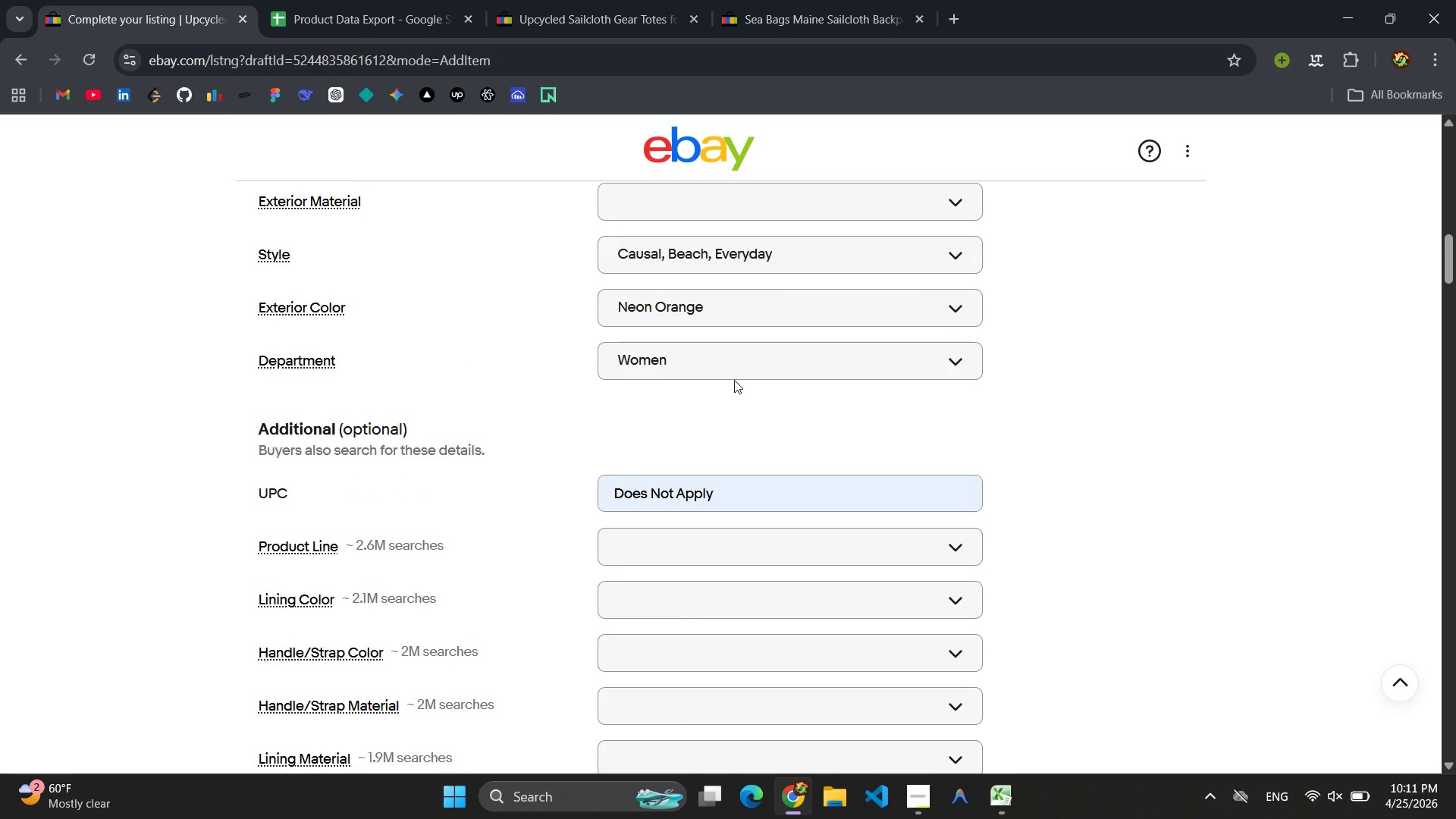 
left_click([737, 370])
 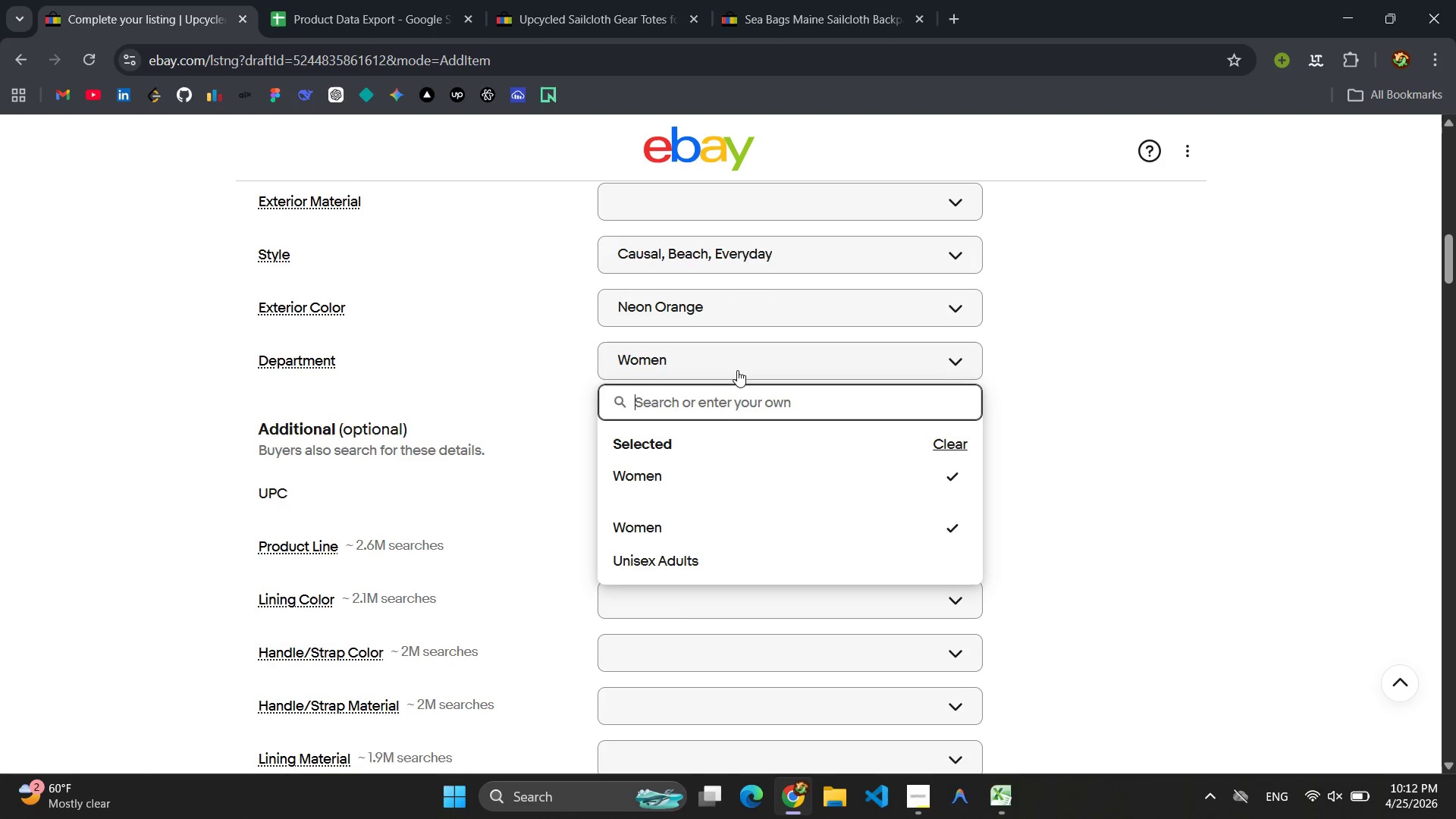 
key(Control+V)
 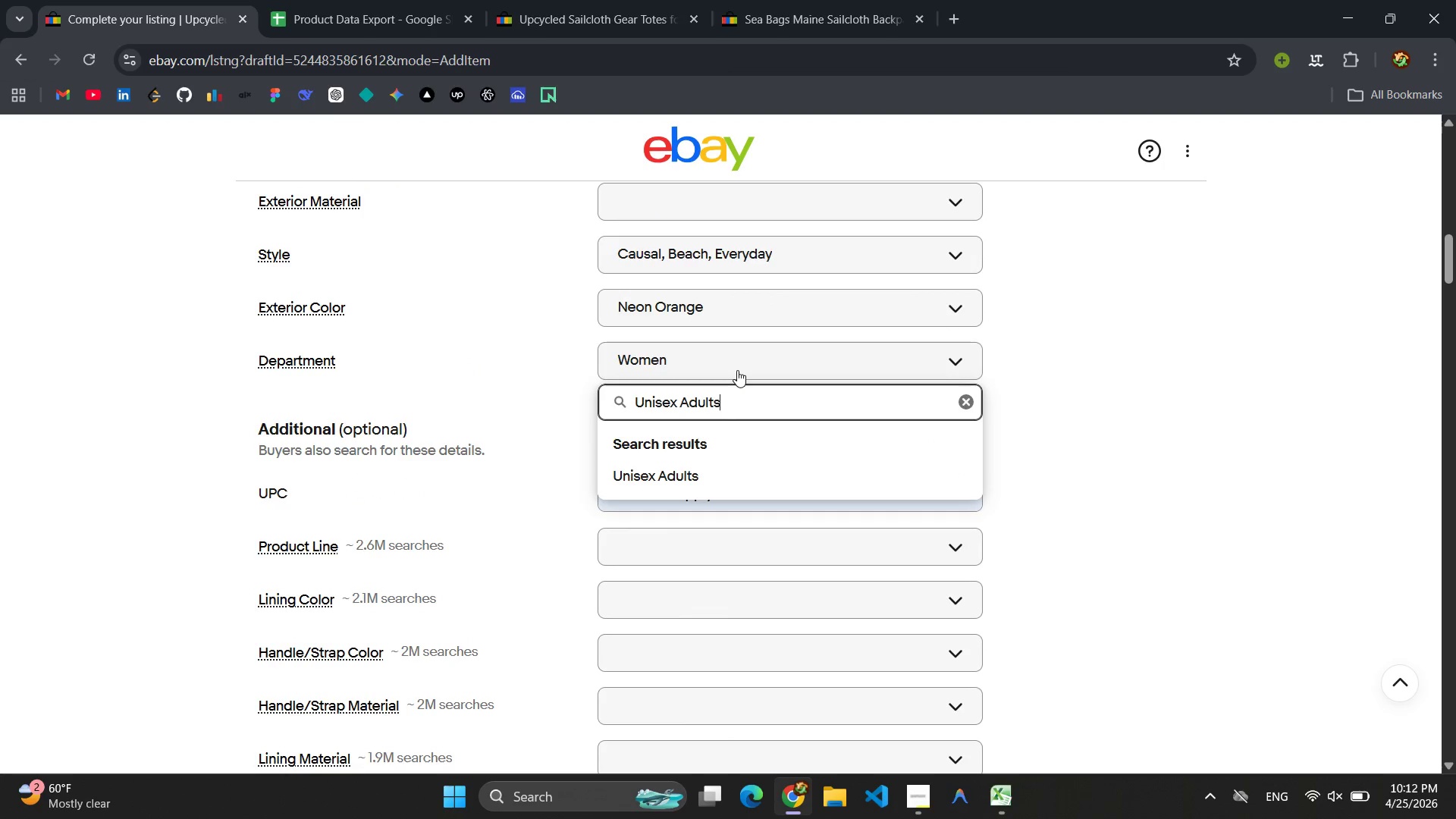 
key(Enter)
 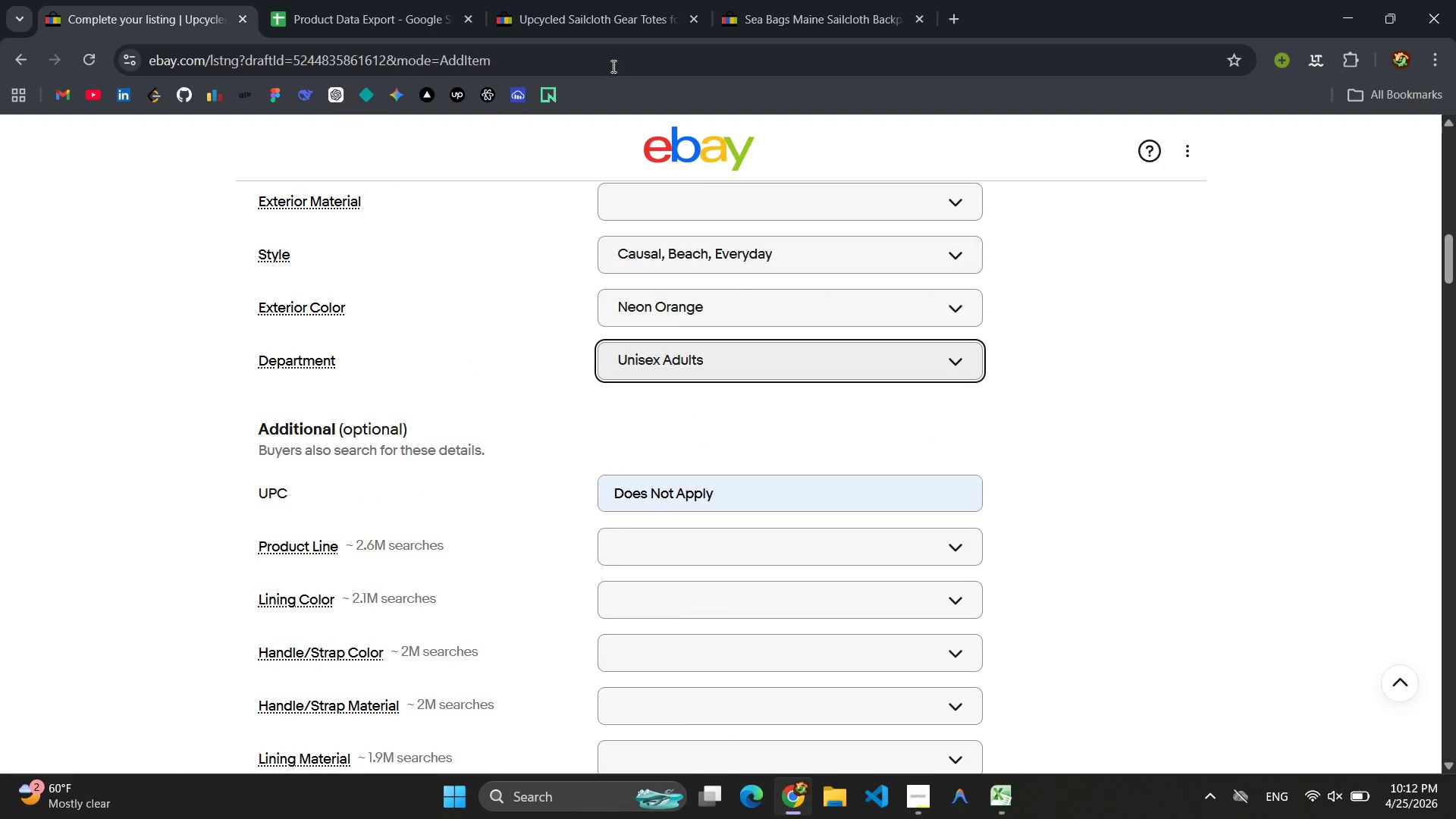 
left_click([394, 14])
 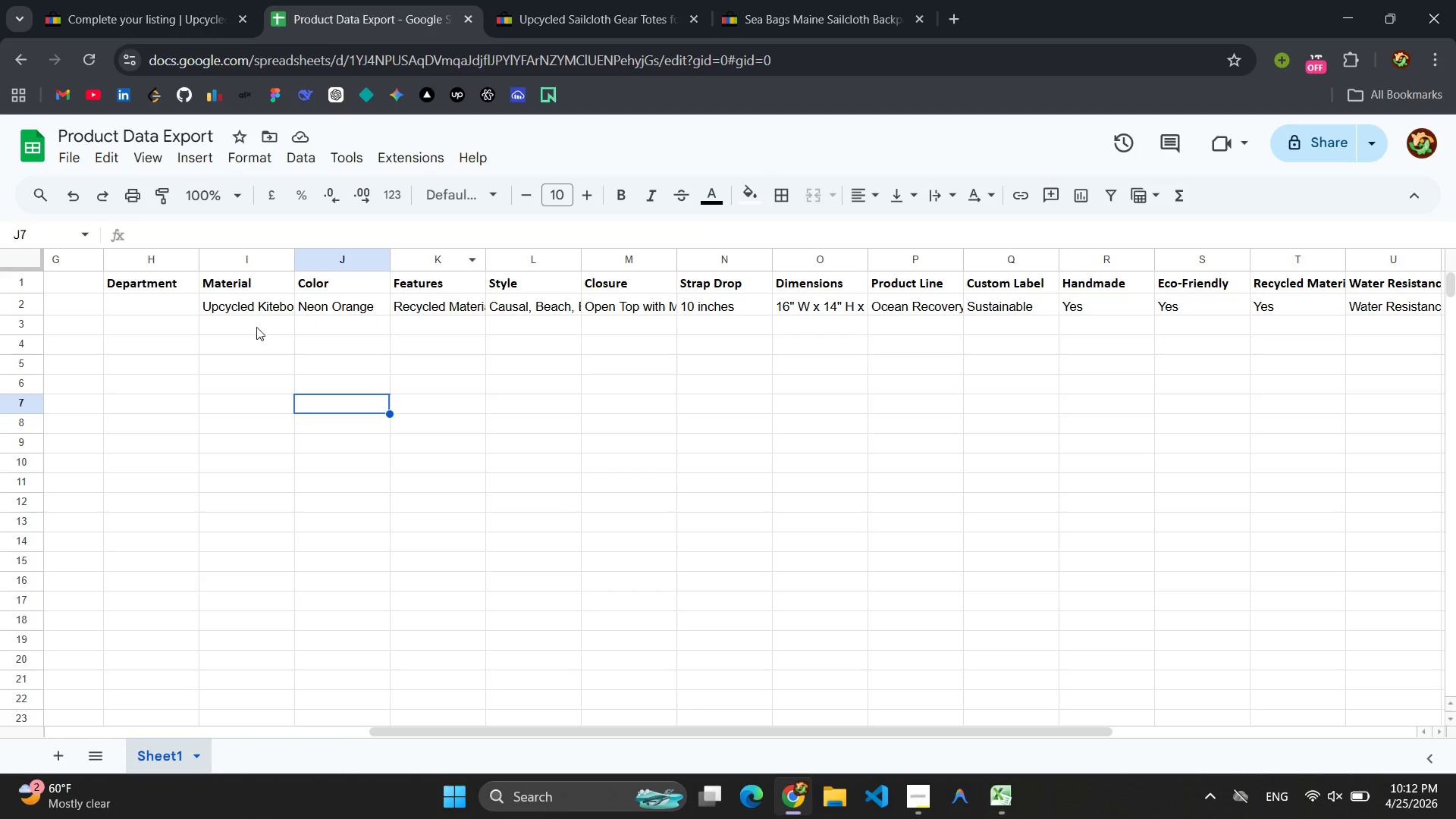 
left_click([170, 312])
 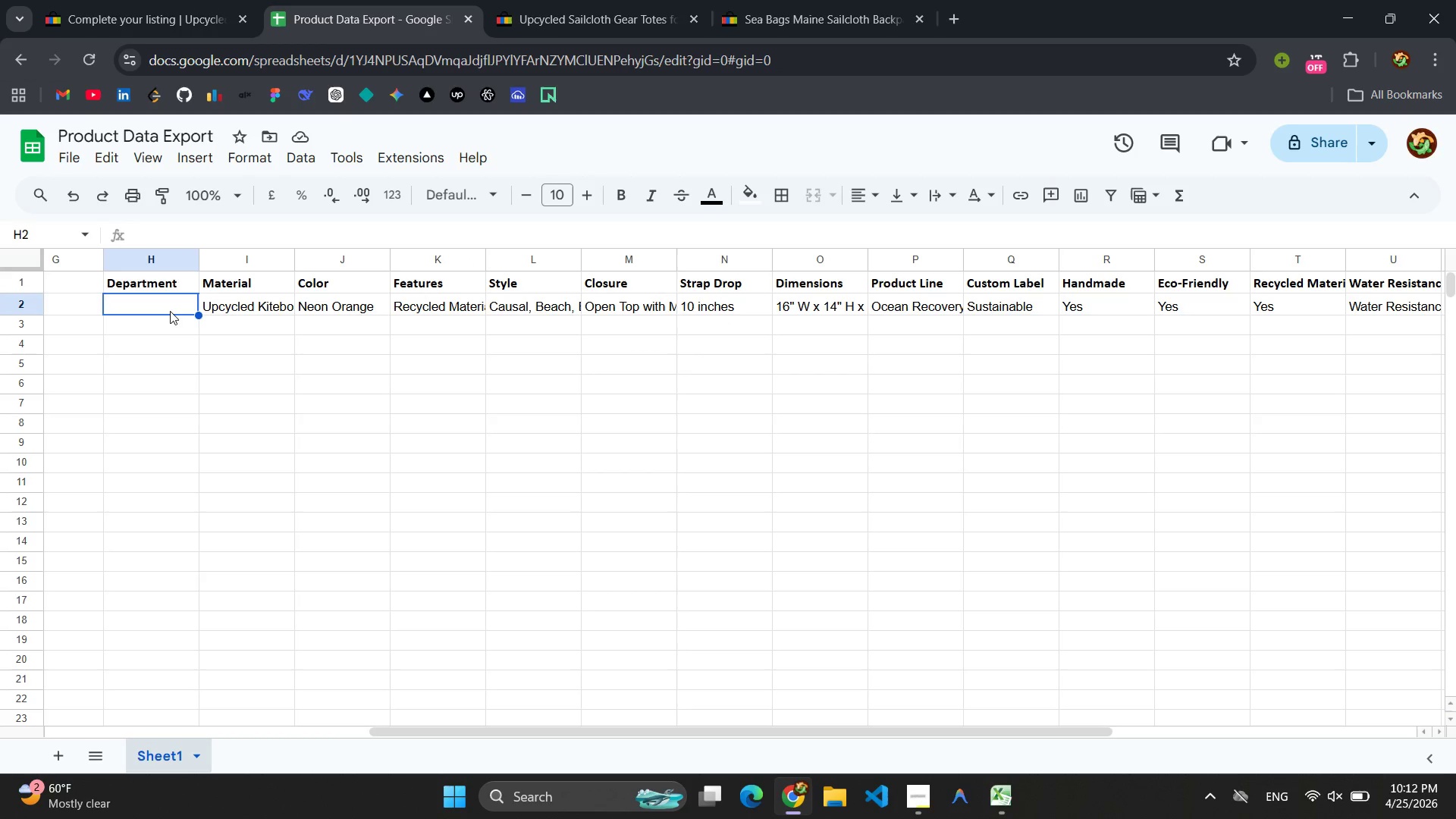 
key(Control+V)
 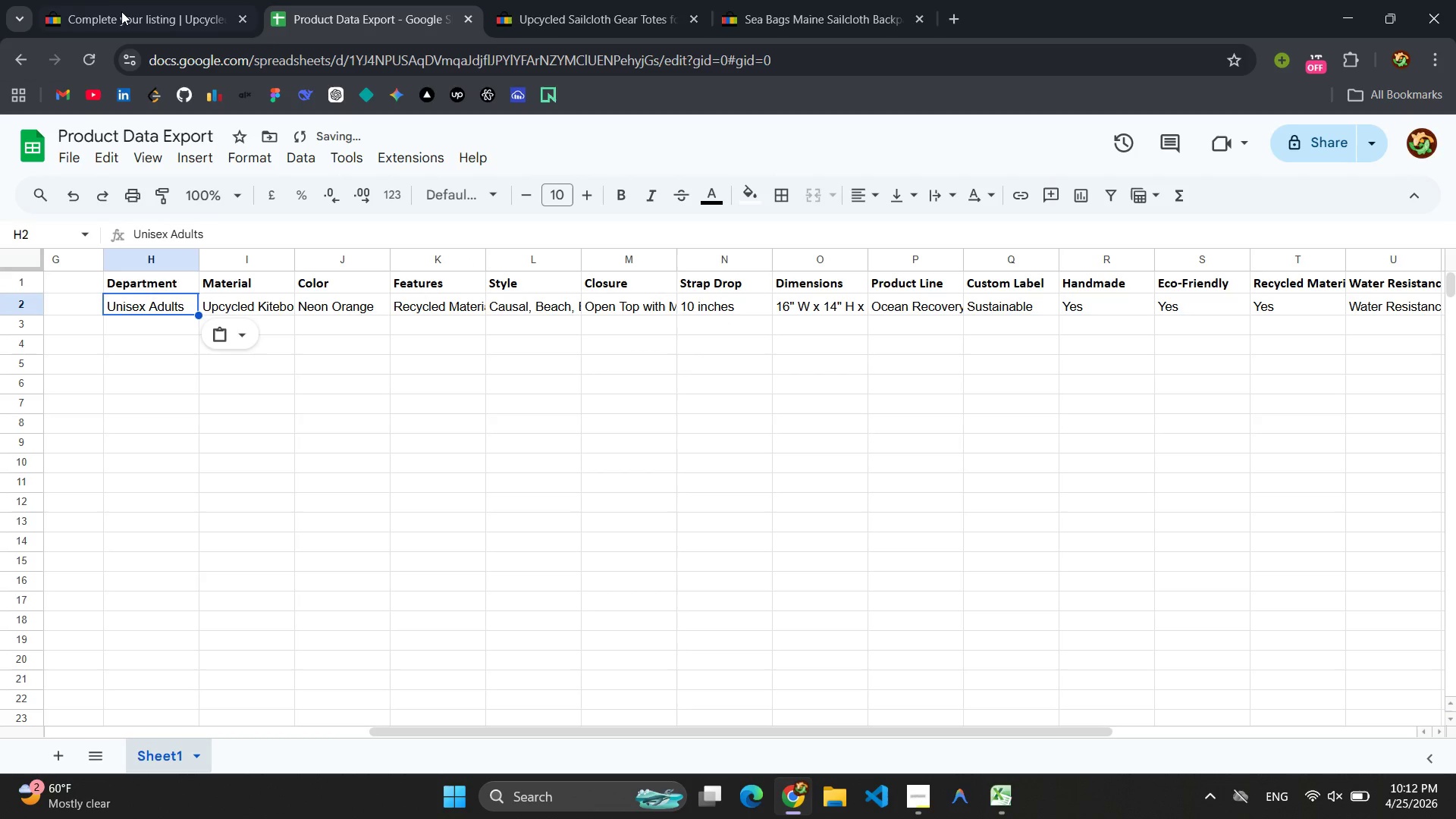 
left_click([113, 4])
 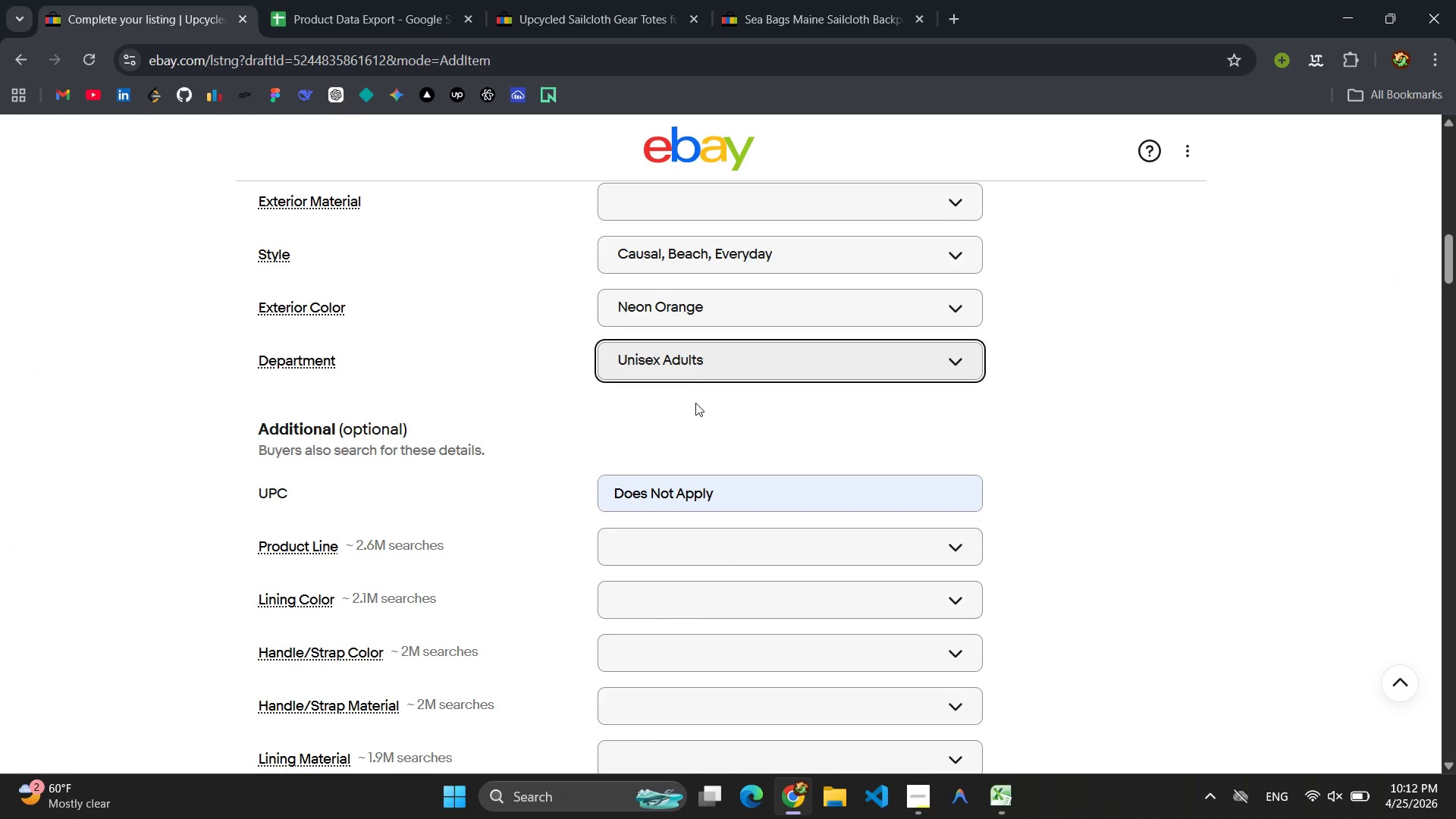 
wait(5.42)
 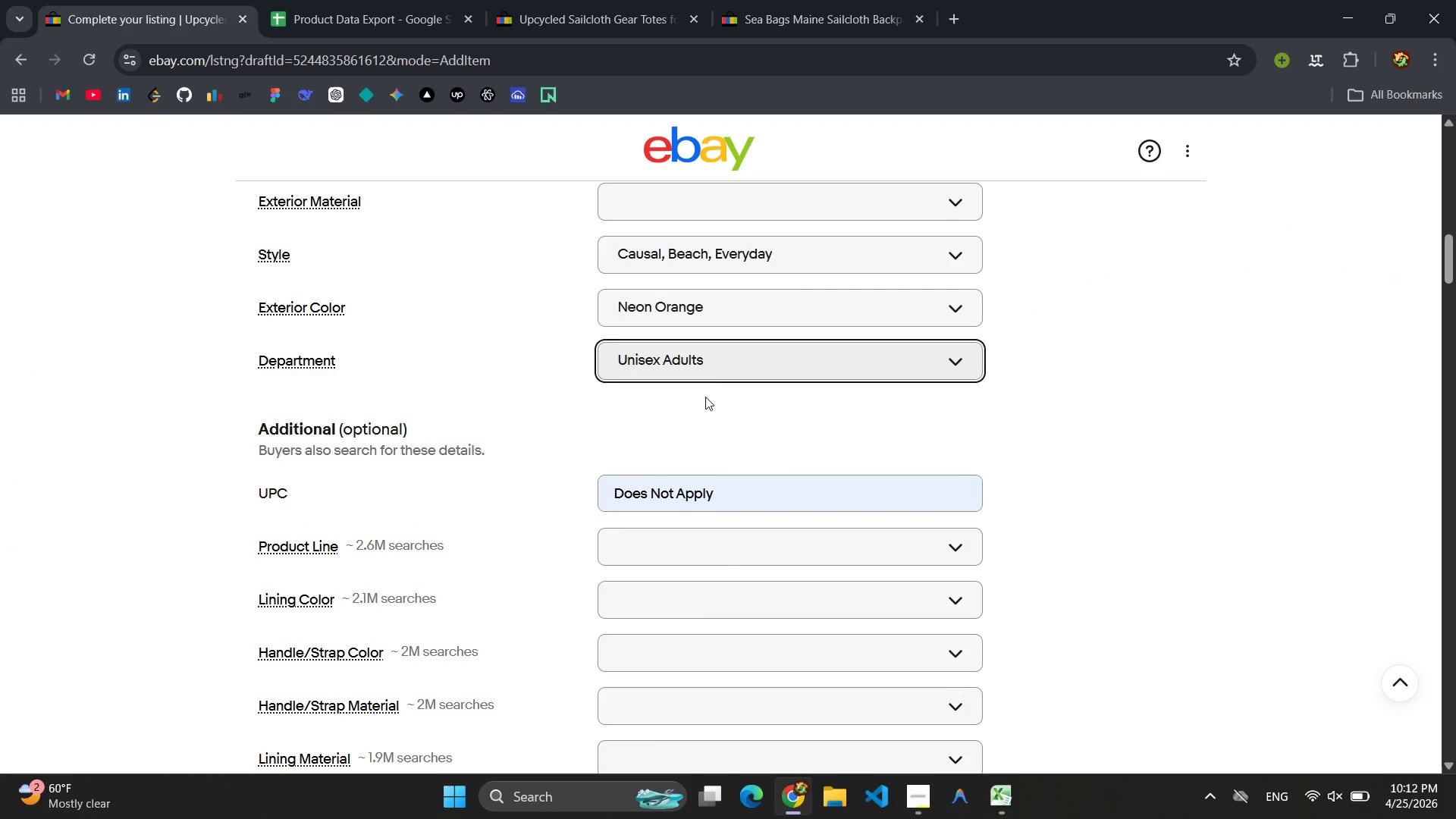 
scroll: coordinate [687, 372], scroll_direction: up, amount: 1.0
 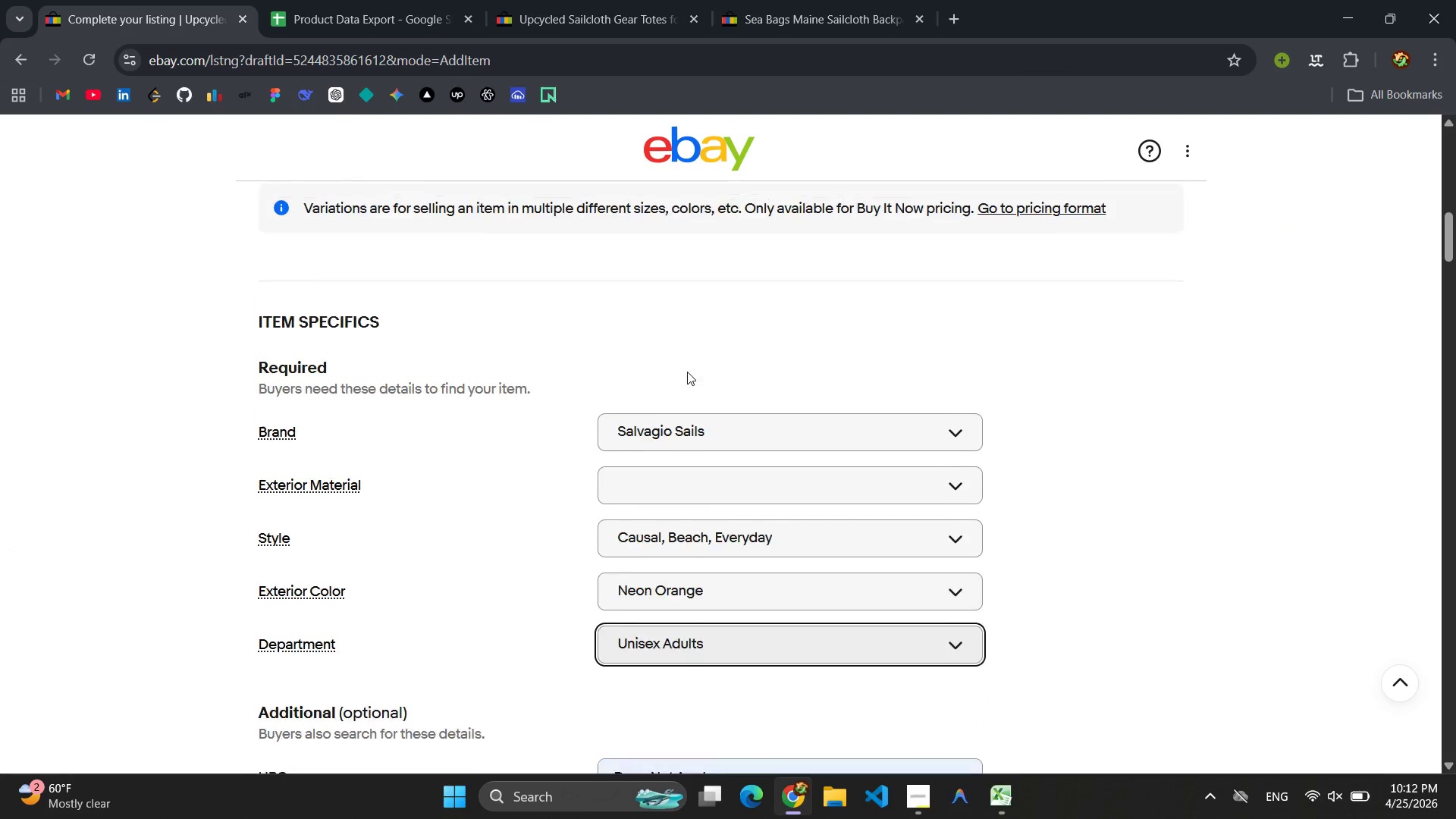 
scroll: coordinate [687, 372], scroll_direction: down, amount: 8.0
 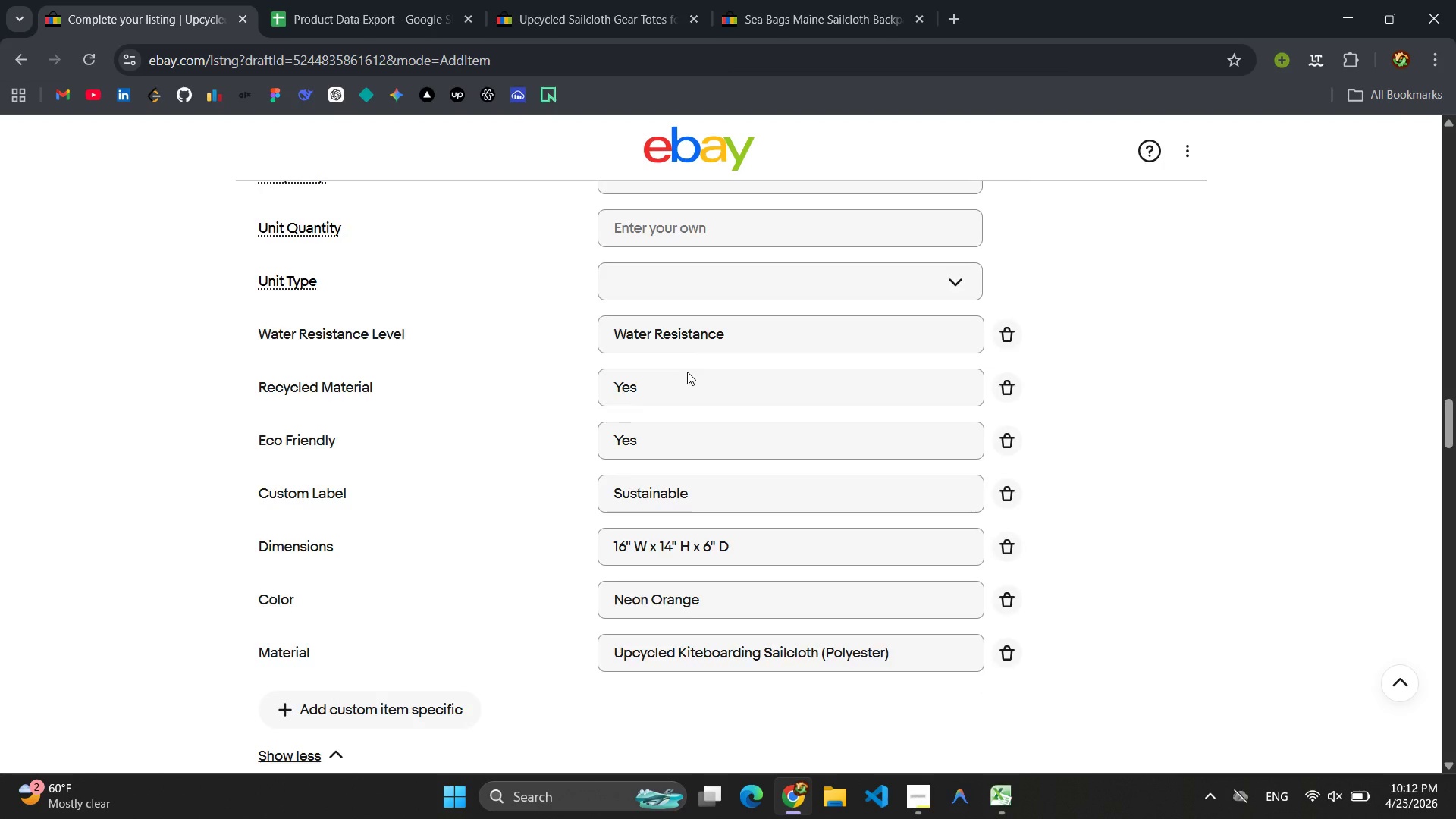 
left_click([380, 439])
 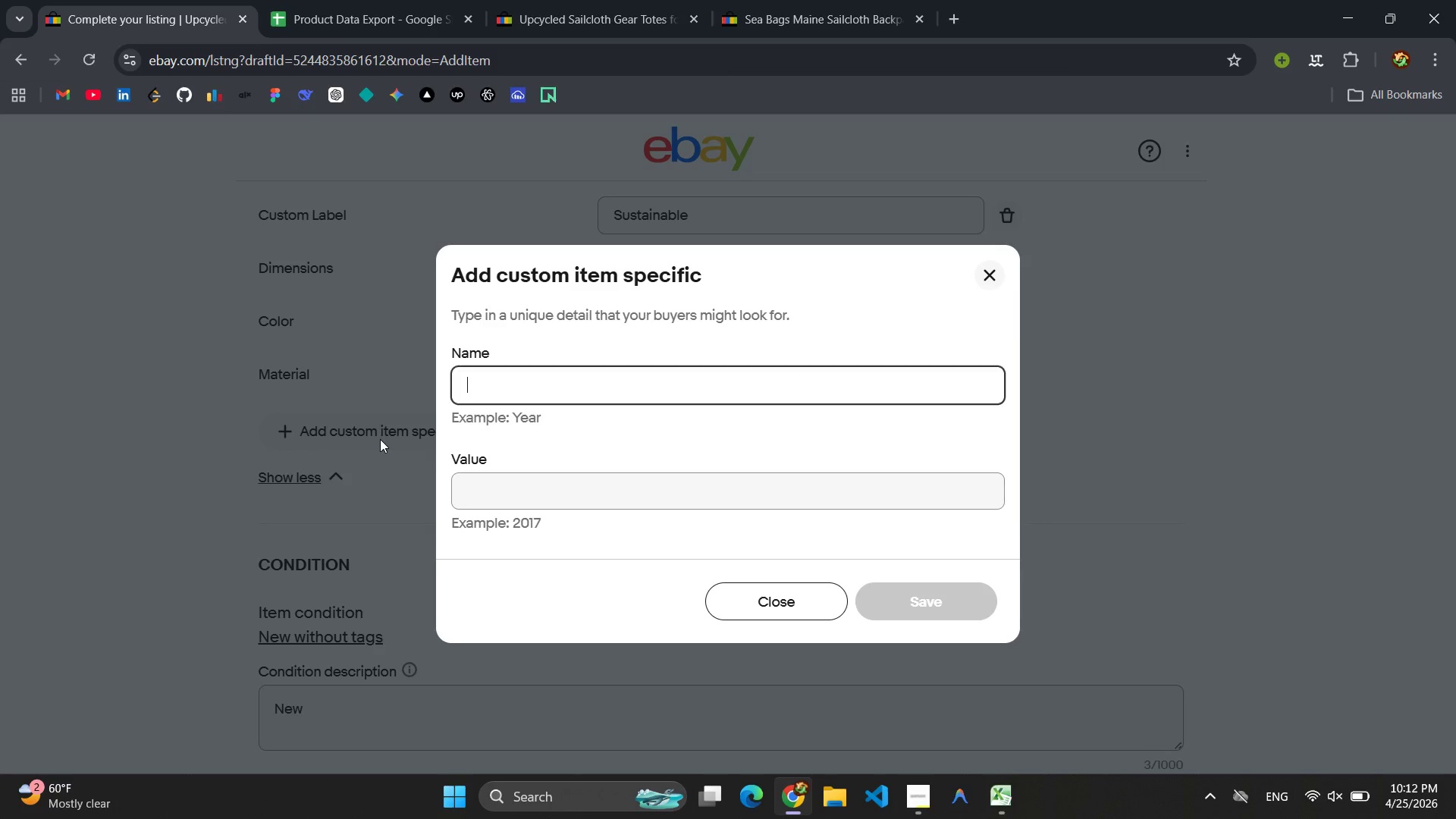 
type(Type)
 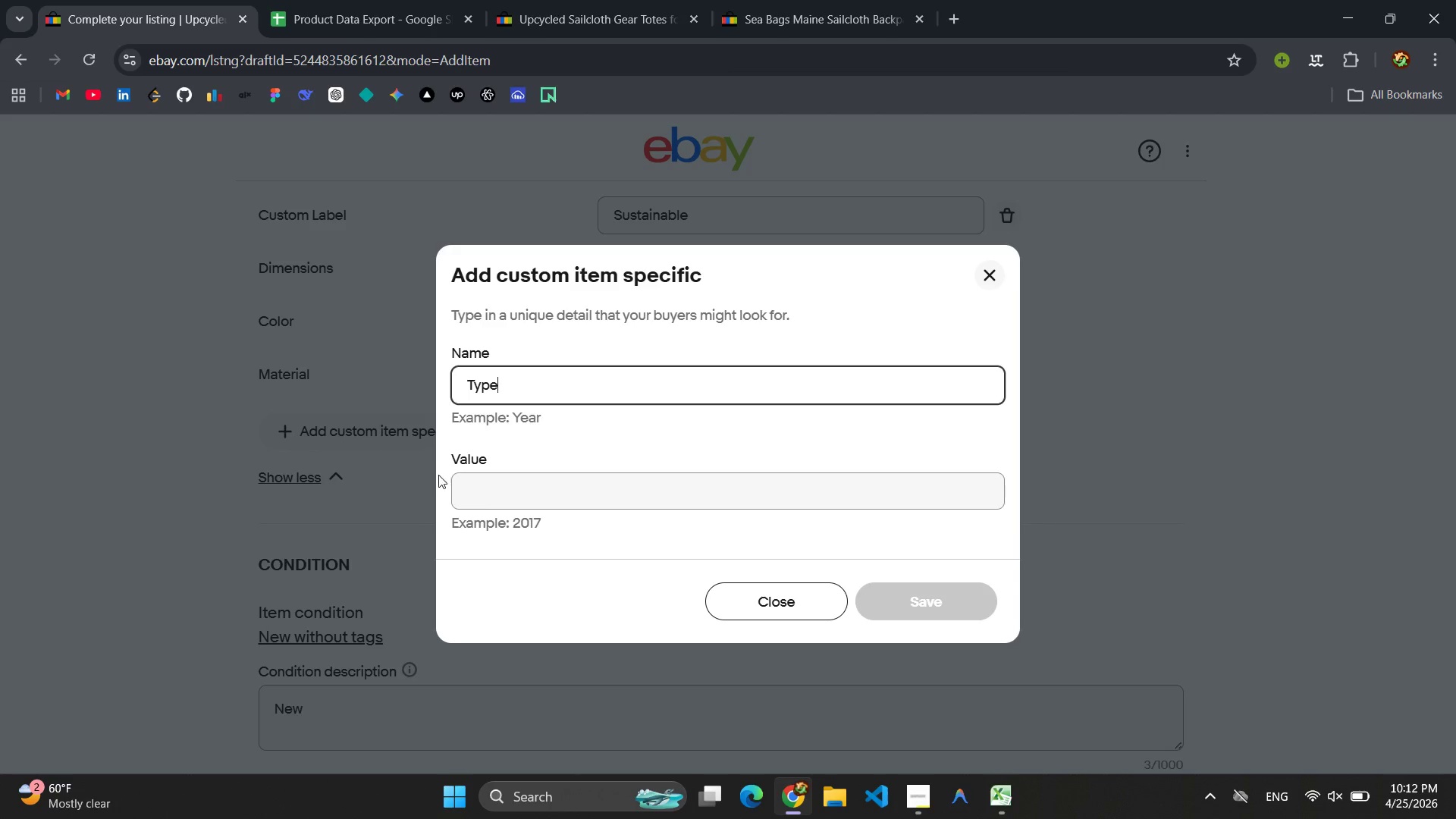 
left_click([524, 483])
 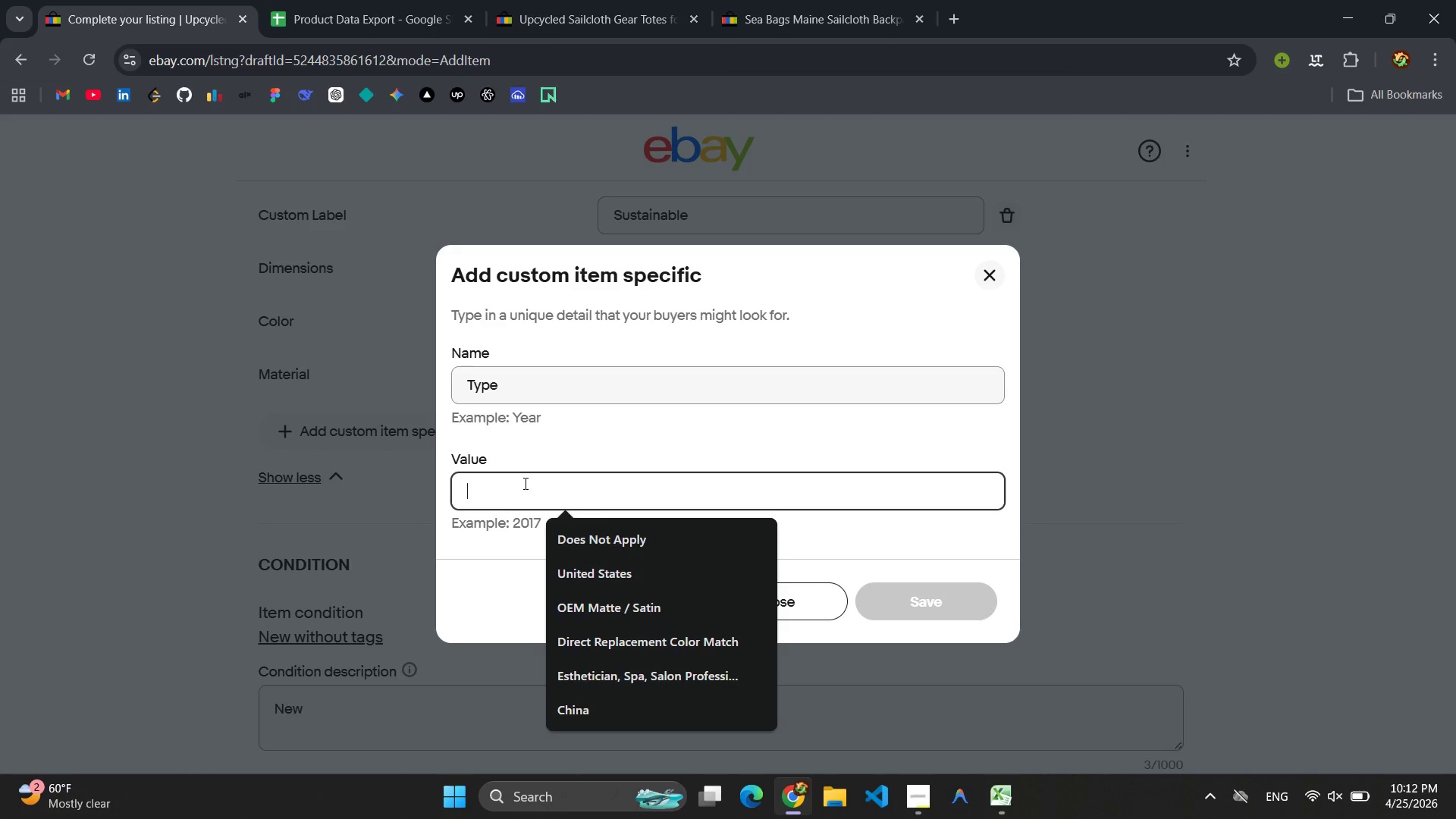 
type(Tote G)
key(Backspace)
type(Nag)
key(Backspace)
key(Backspace)
key(Backspace)
type(bag)
key(Backspace)
key(Backspace)
key(Backspace)
type(bag)
key(Backspace)
key(Backspace)
key(Backspace)
type(Bag)
 